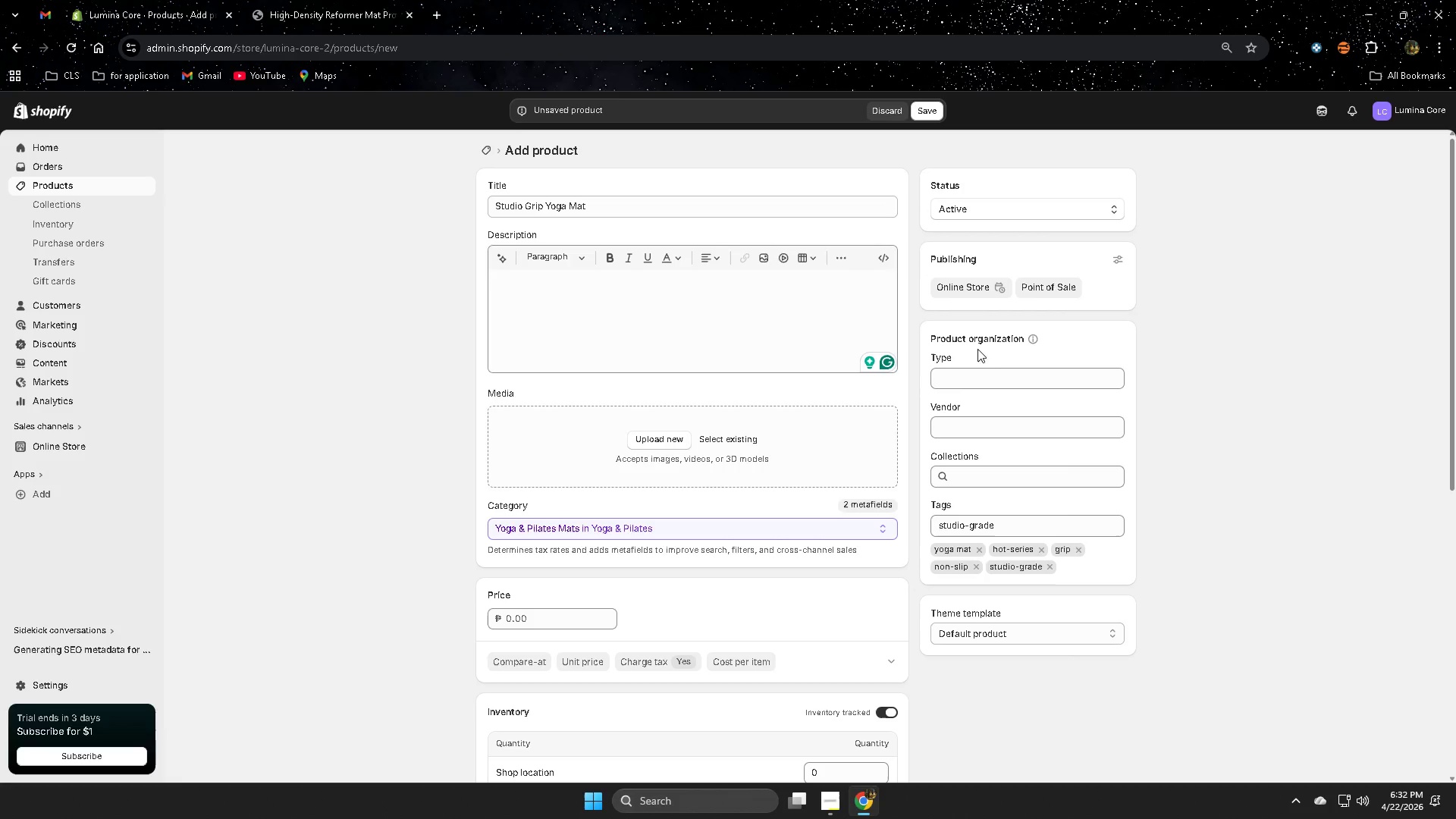 
left_click([646, 305])
 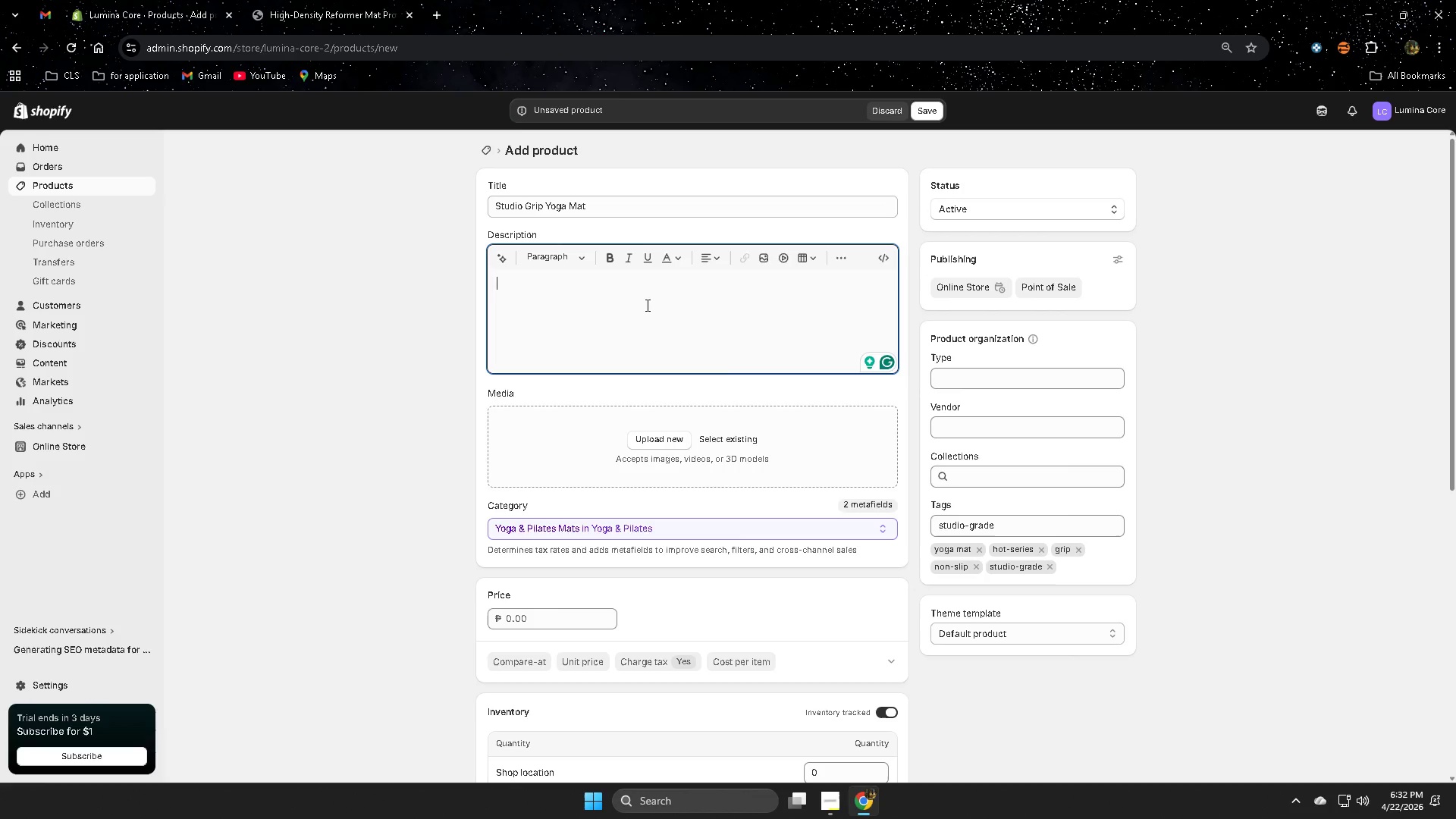 
wait(27.83)
 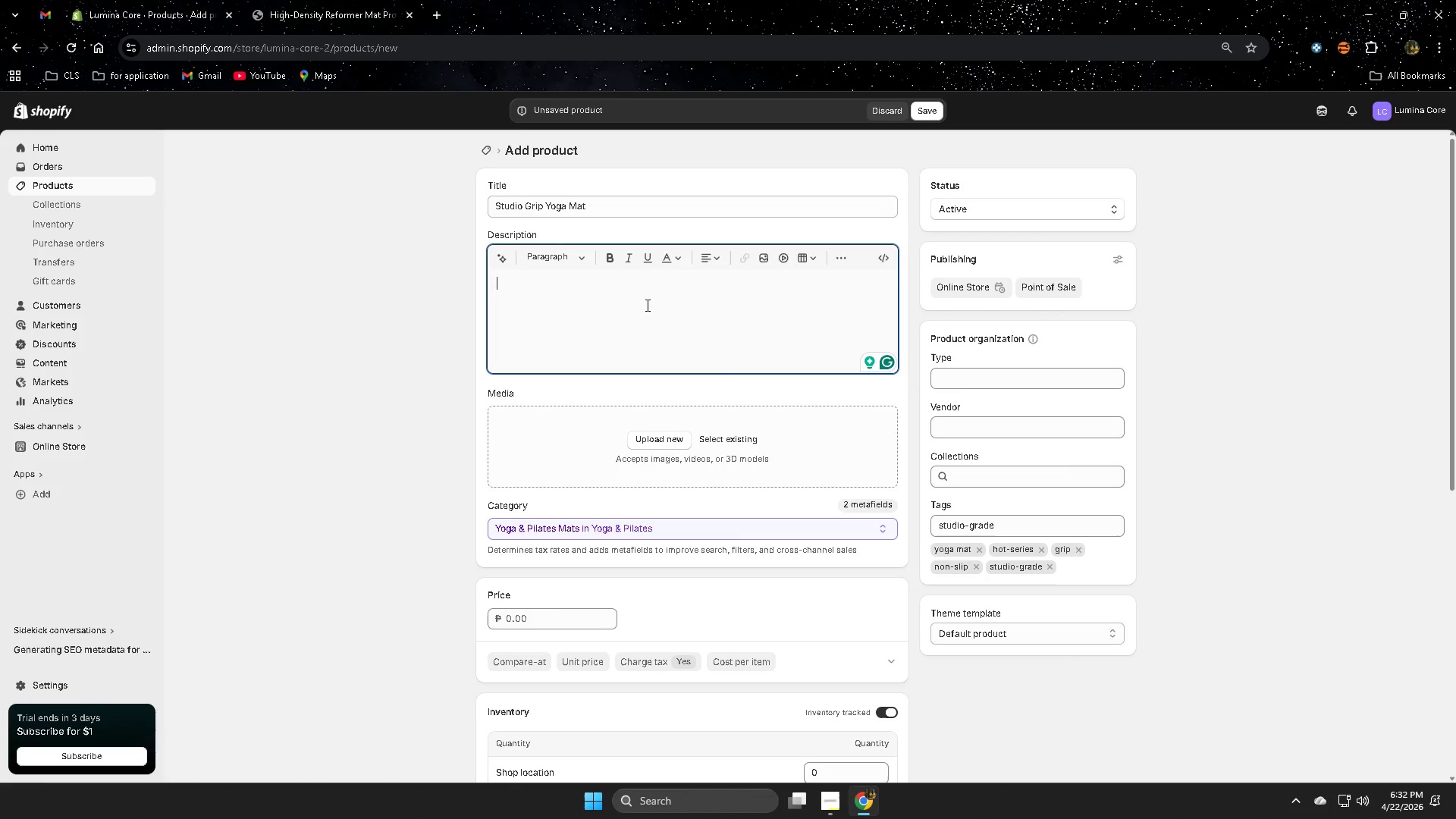 
left_click([635, 305])
 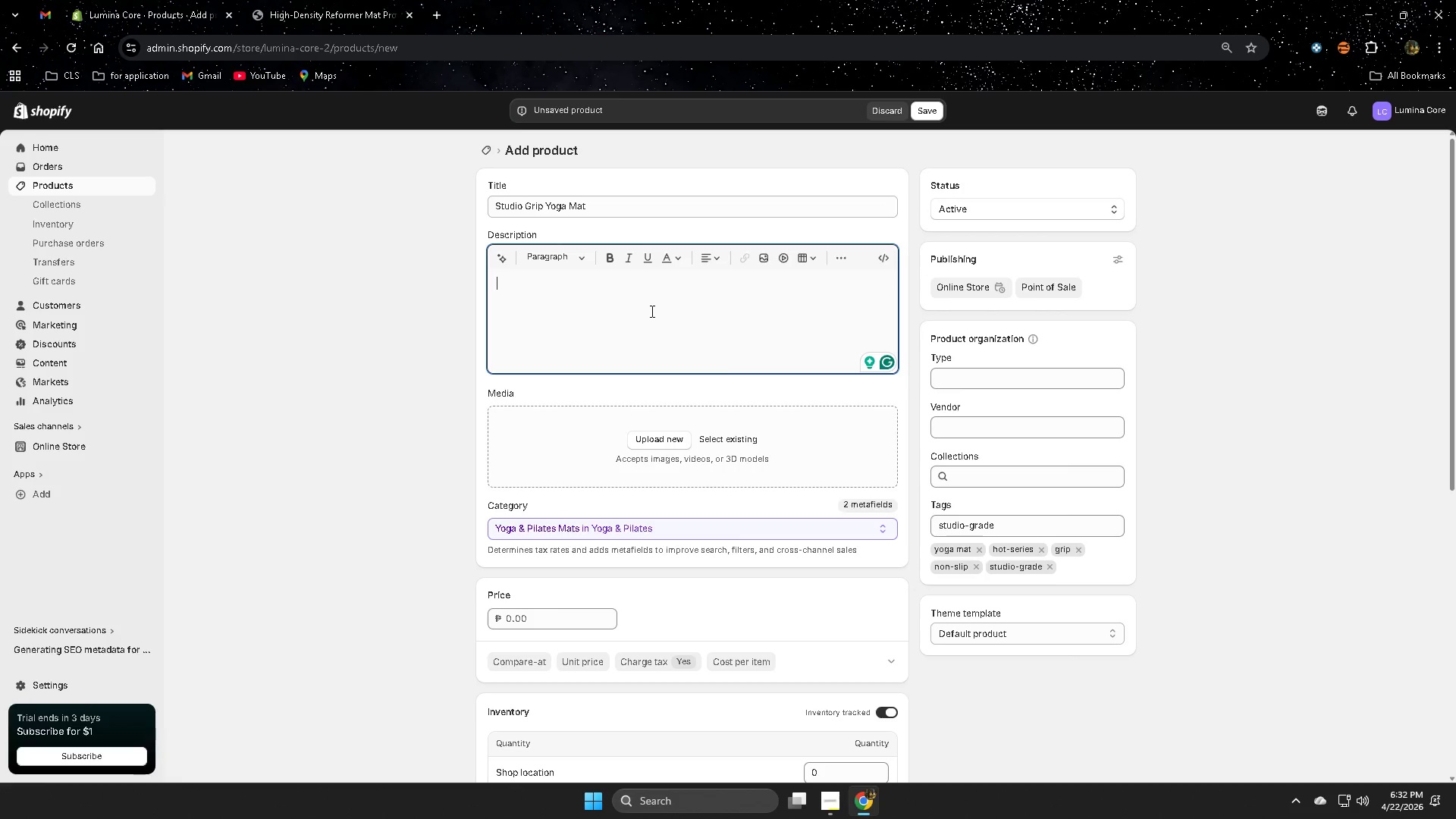 
type(The )
 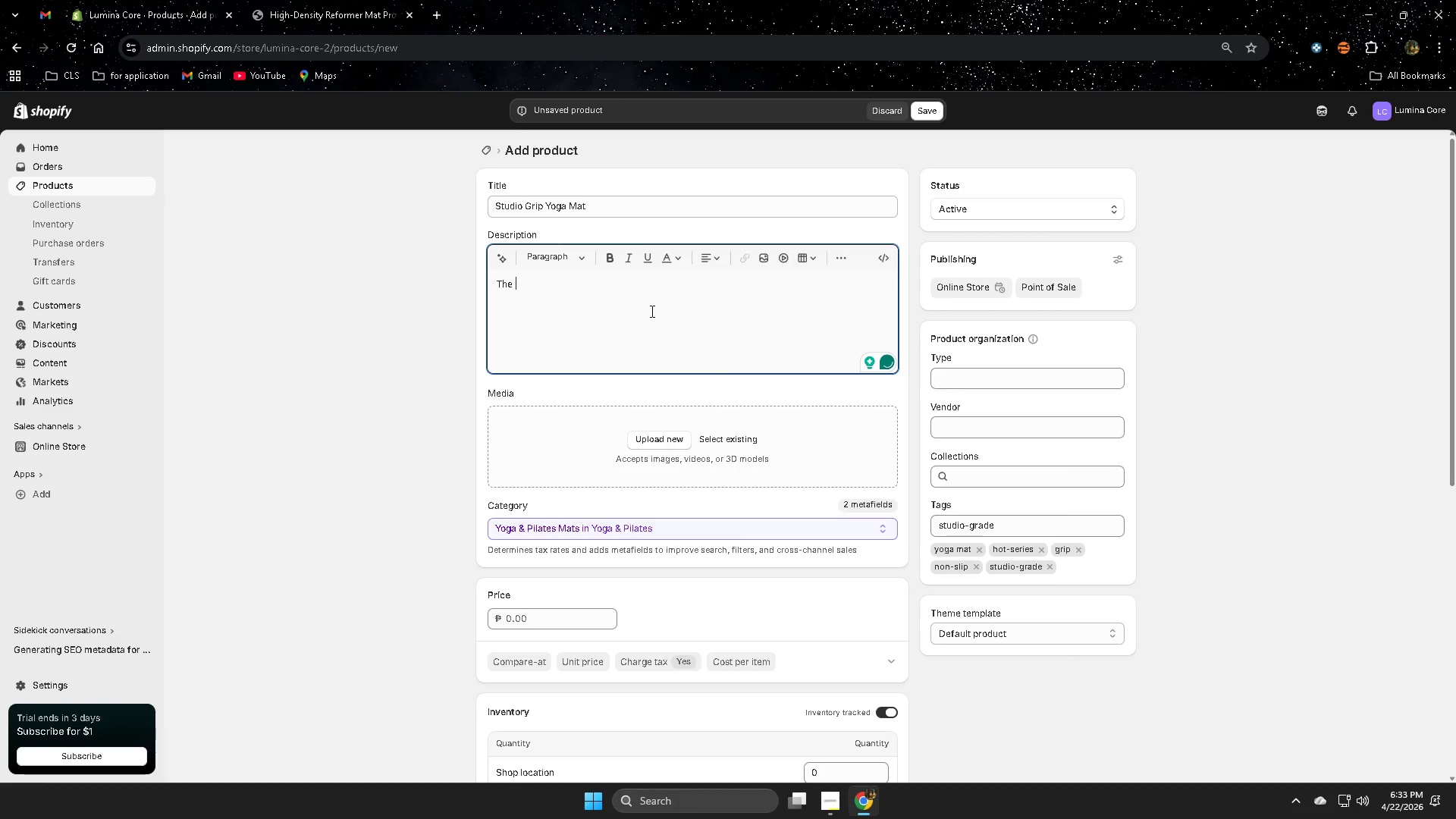 
type(sti)
key(Backspace)
key(Backspace)
key(Backspace)
 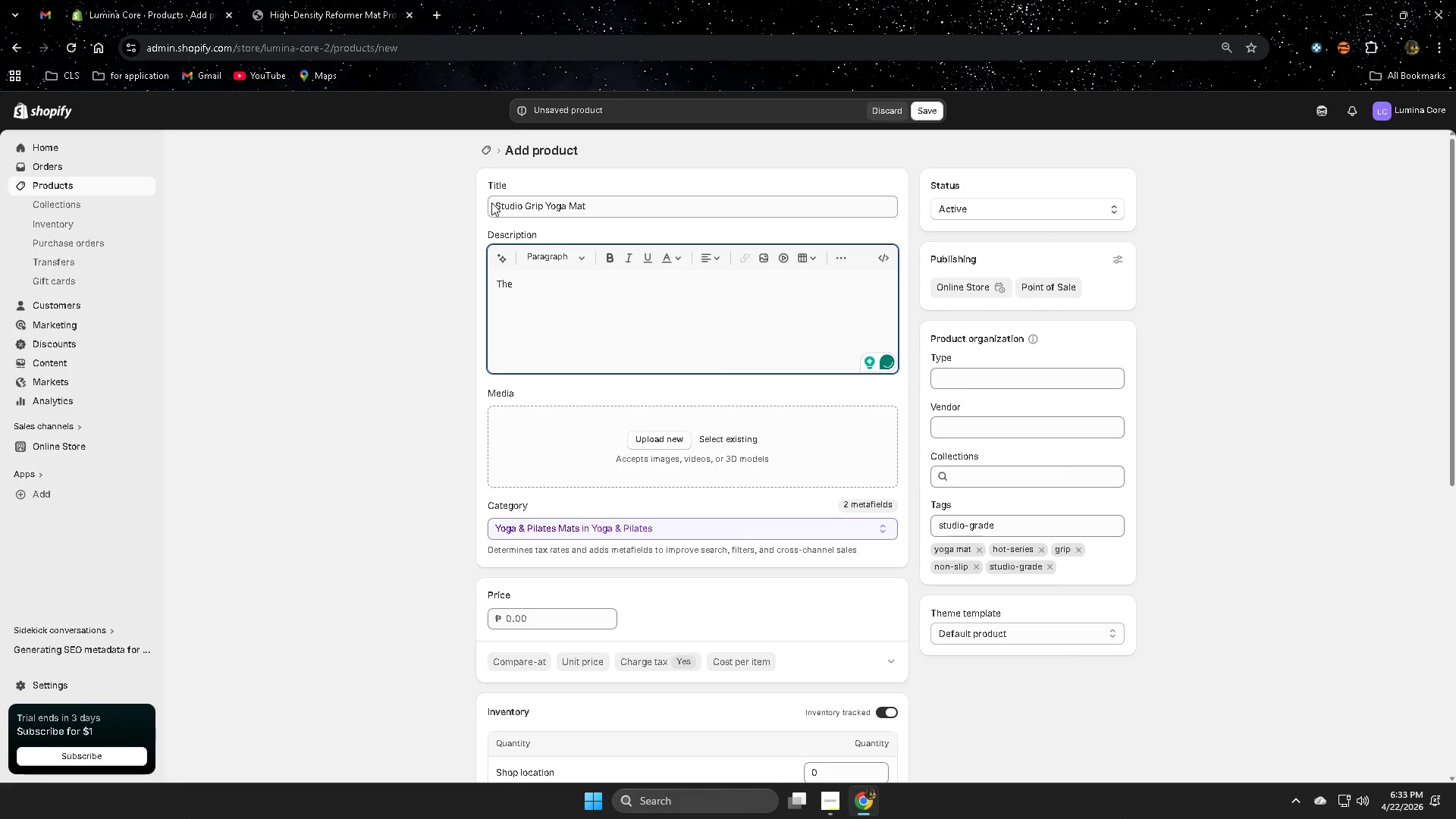 
left_click([500, 206])
 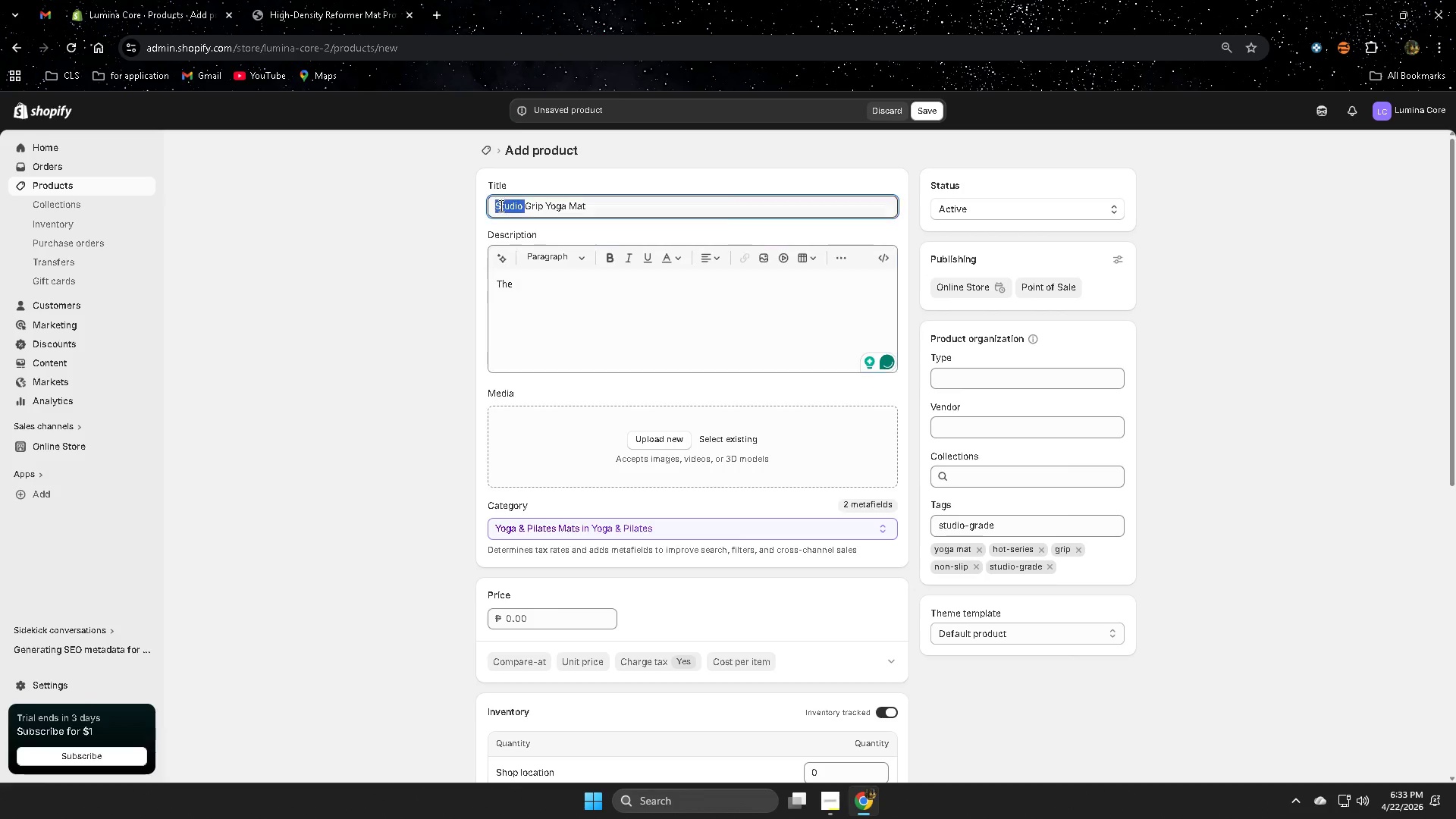 
left_click_drag(start_coordinate=[500, 206], to_coordinate=[600, 209])
 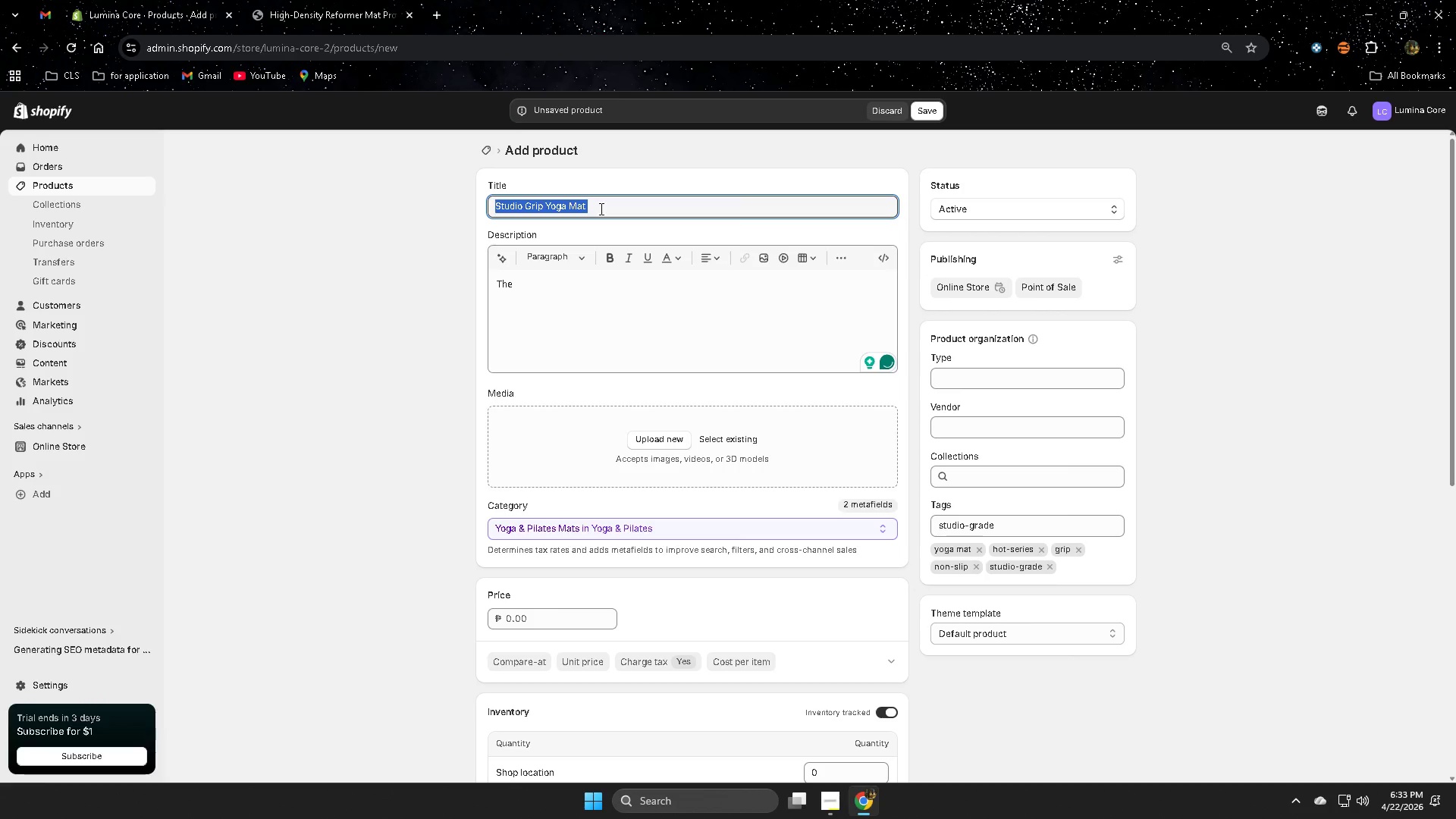 
key(Control+ControlLeft)
 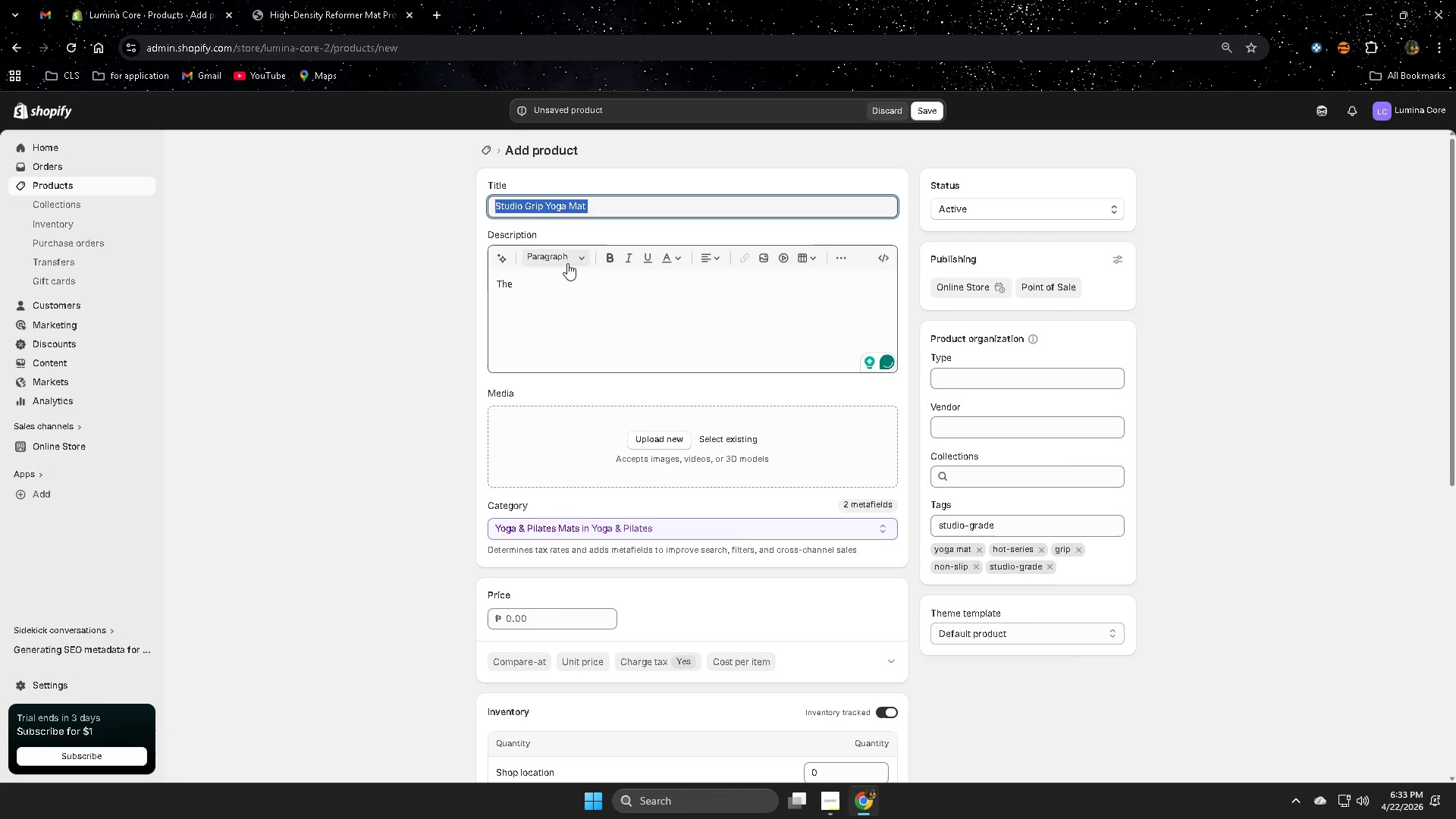 
key(Control+C)
 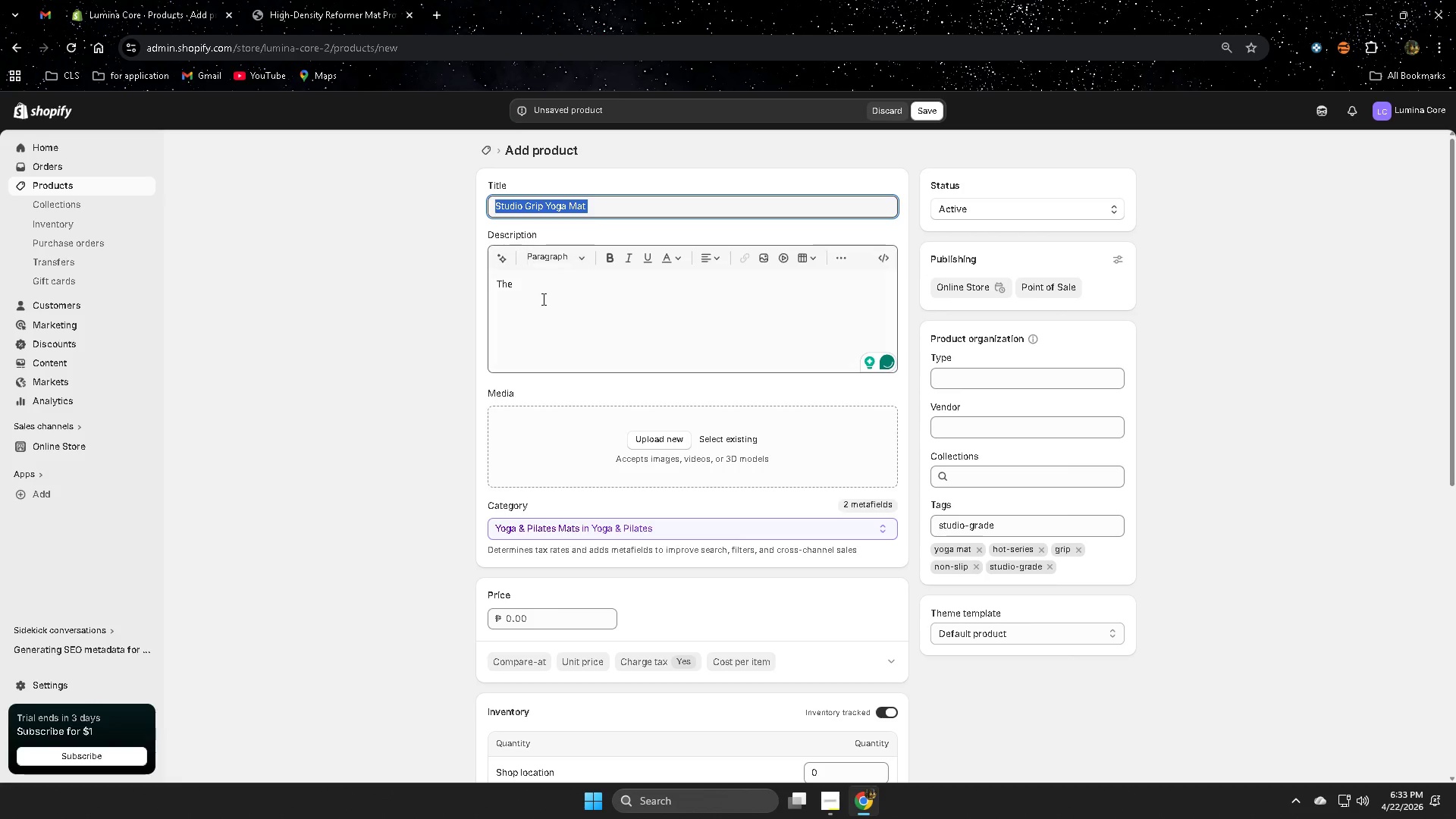 
left_click([542, 299])
 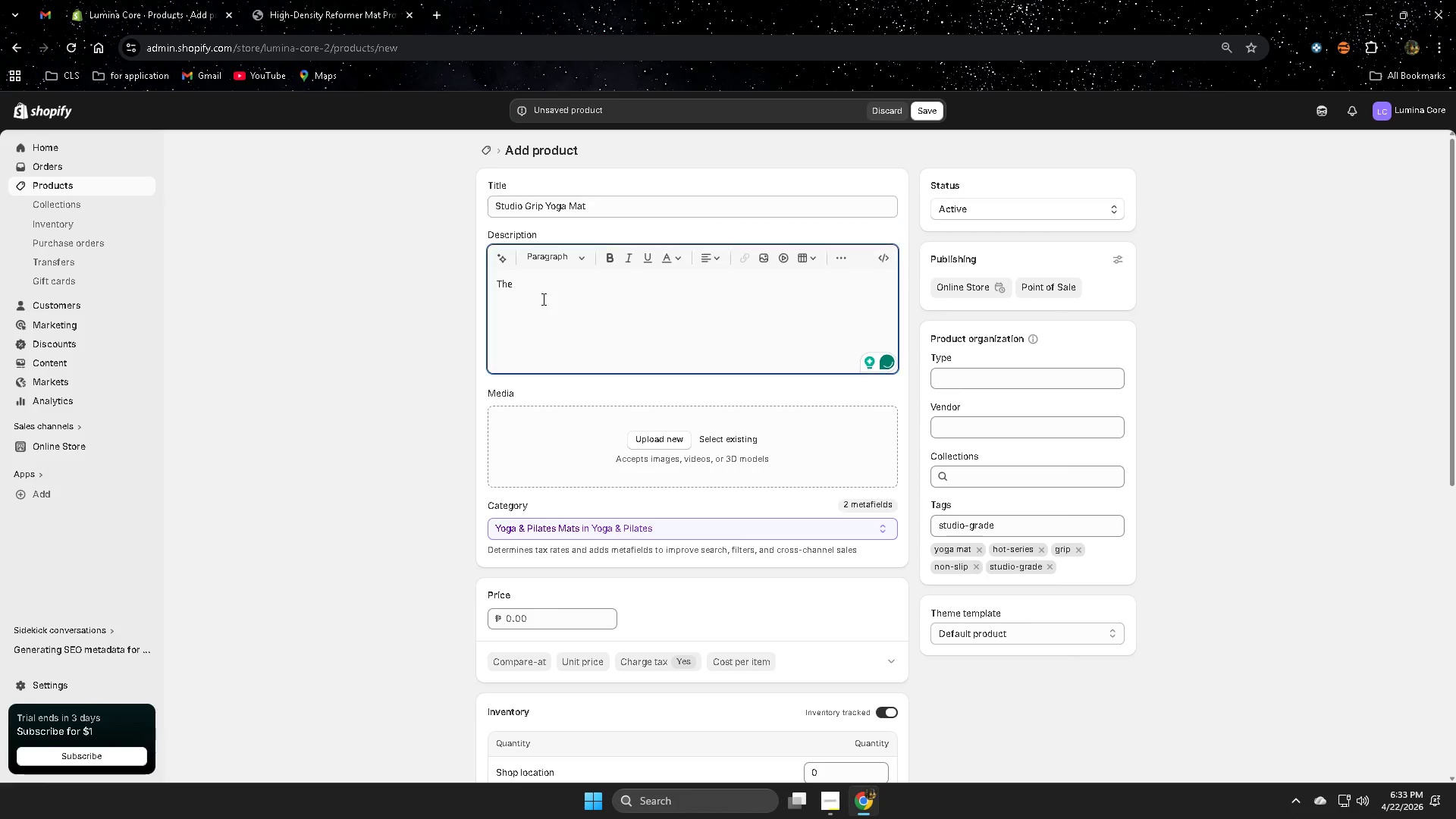 
key(Control+V)
 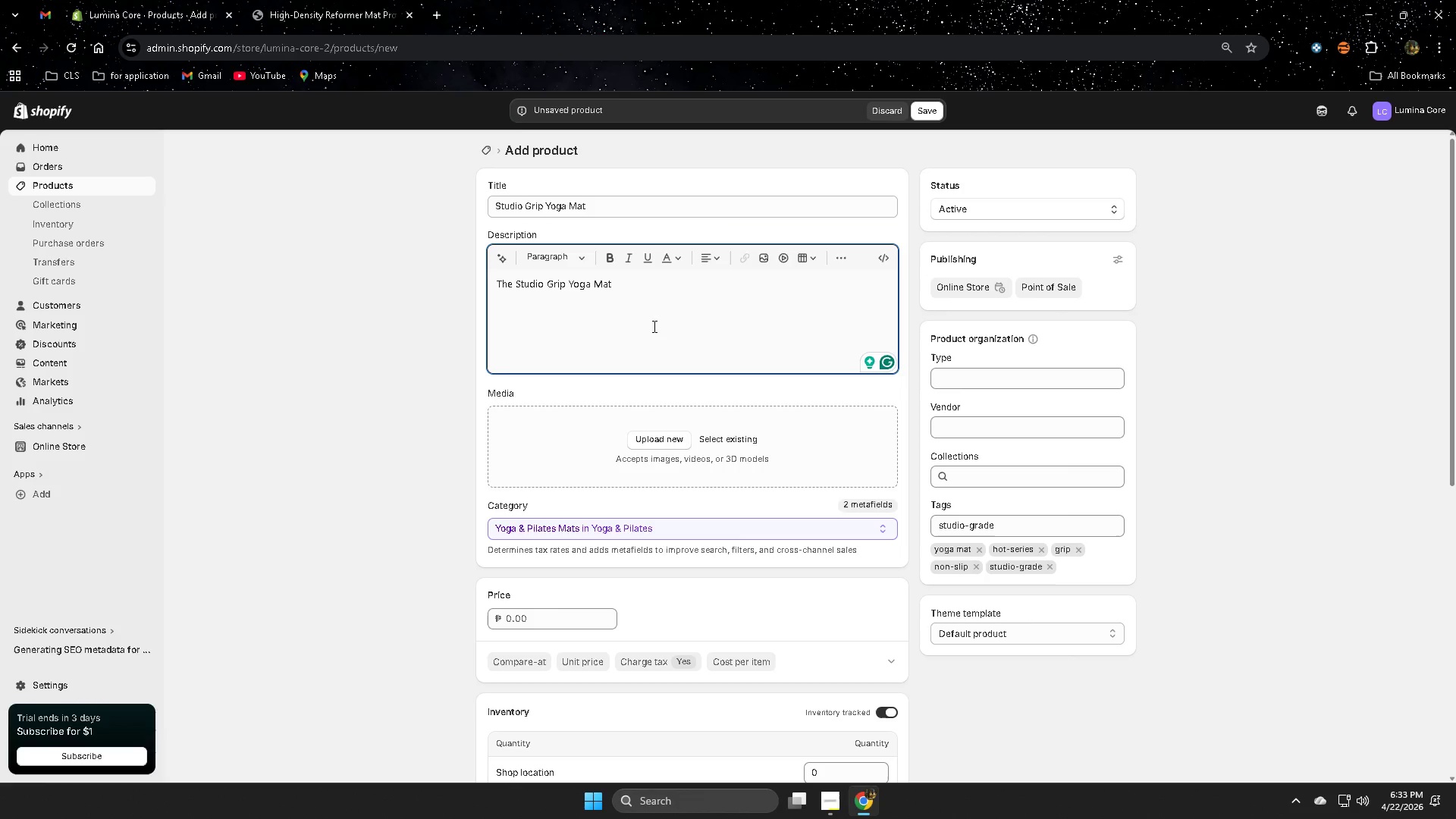 
wait(6.78)
 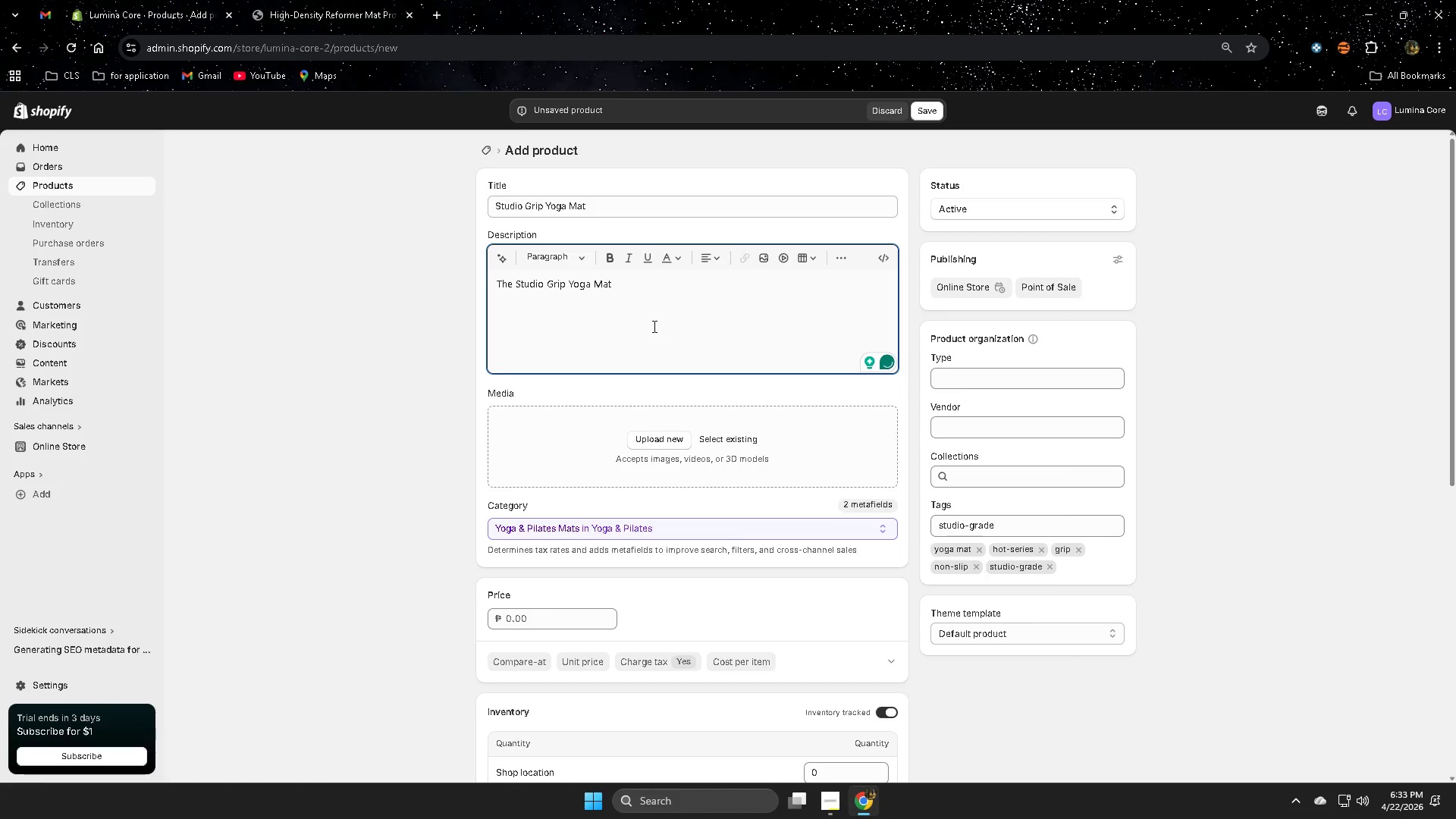 
left_click([527, 287])
 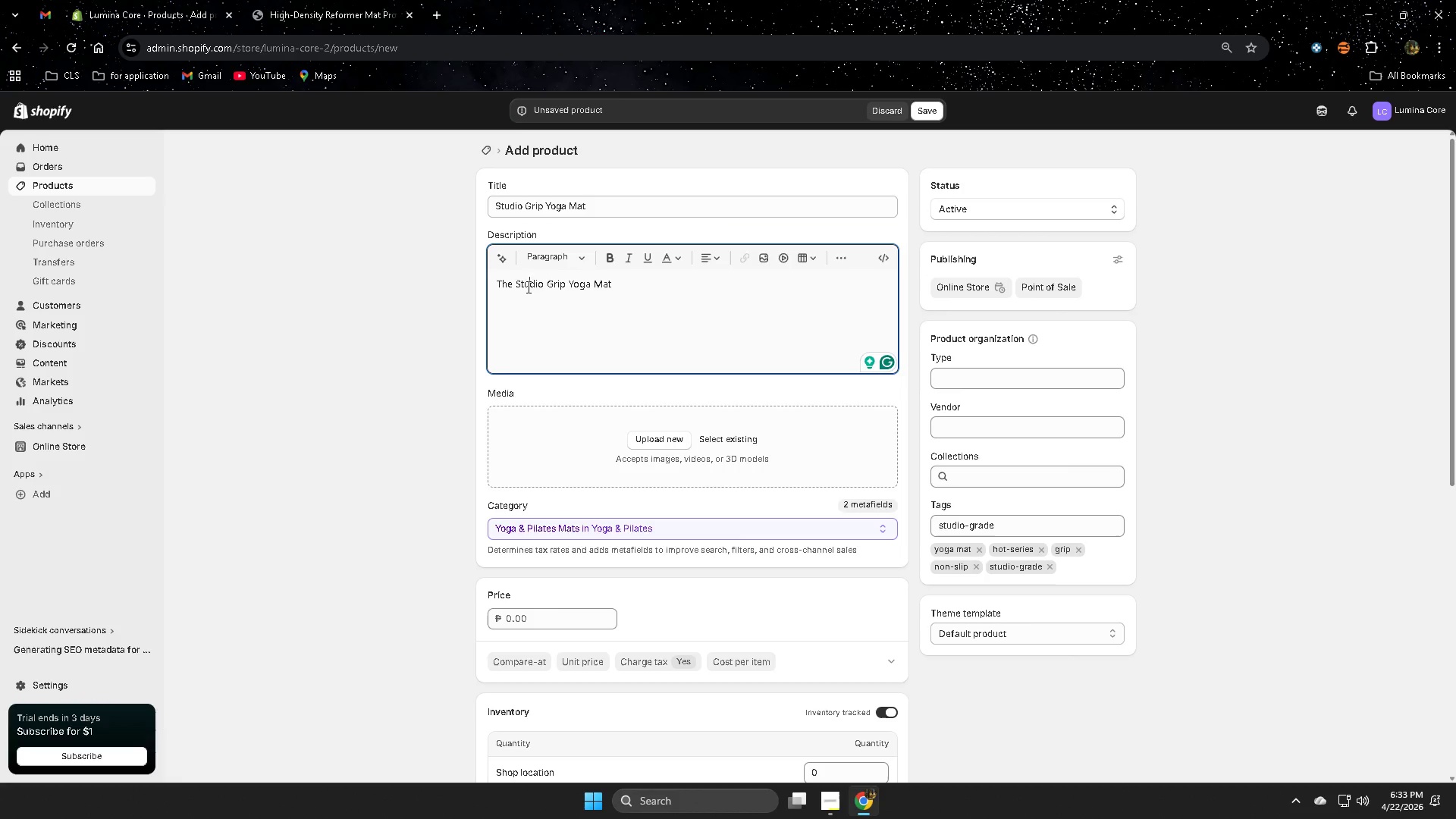 
left_click_drag(start_coordinate=[527, 287], to_coordinate=[607, 285])
 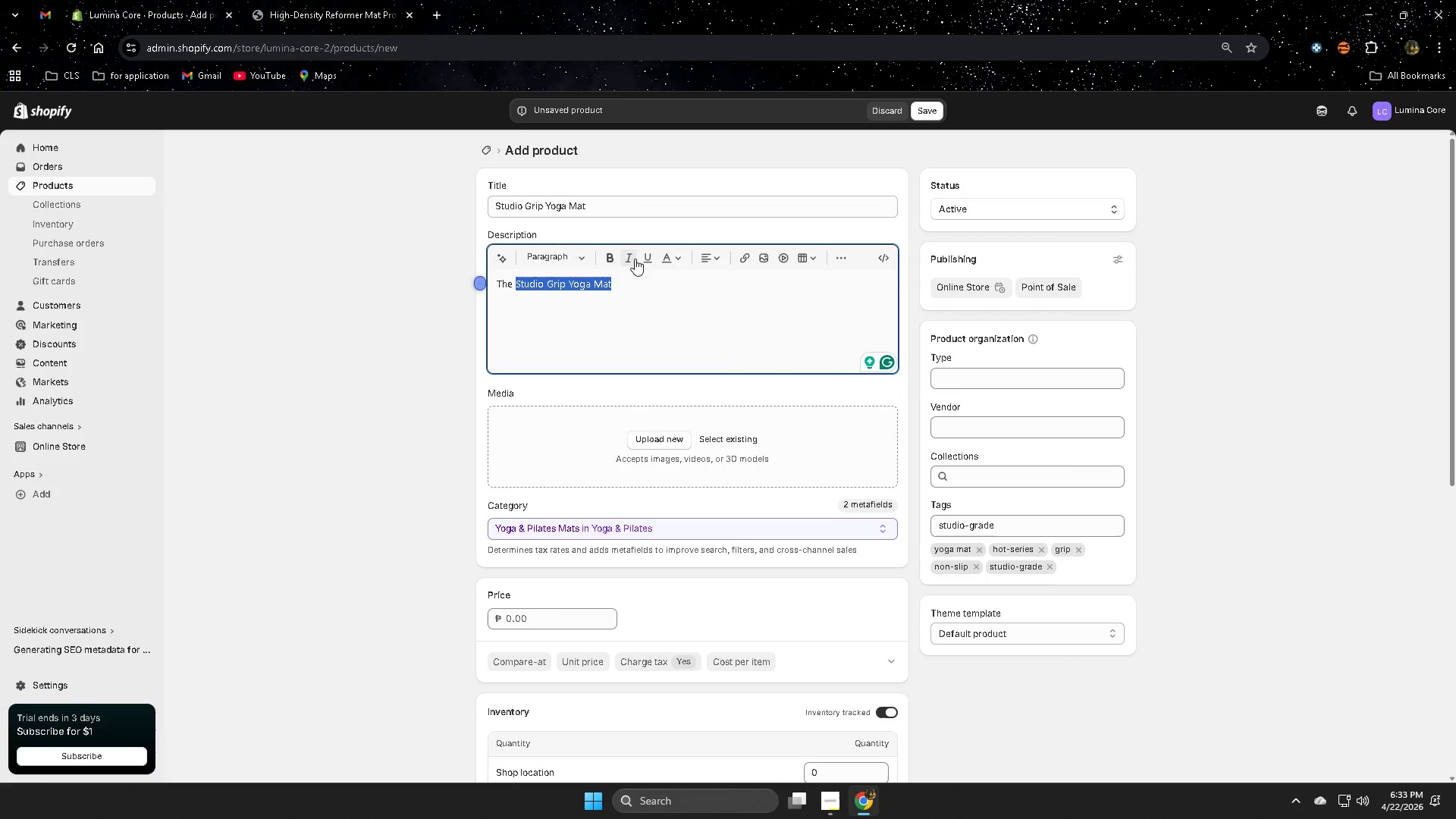 
left_click([608, 257])
 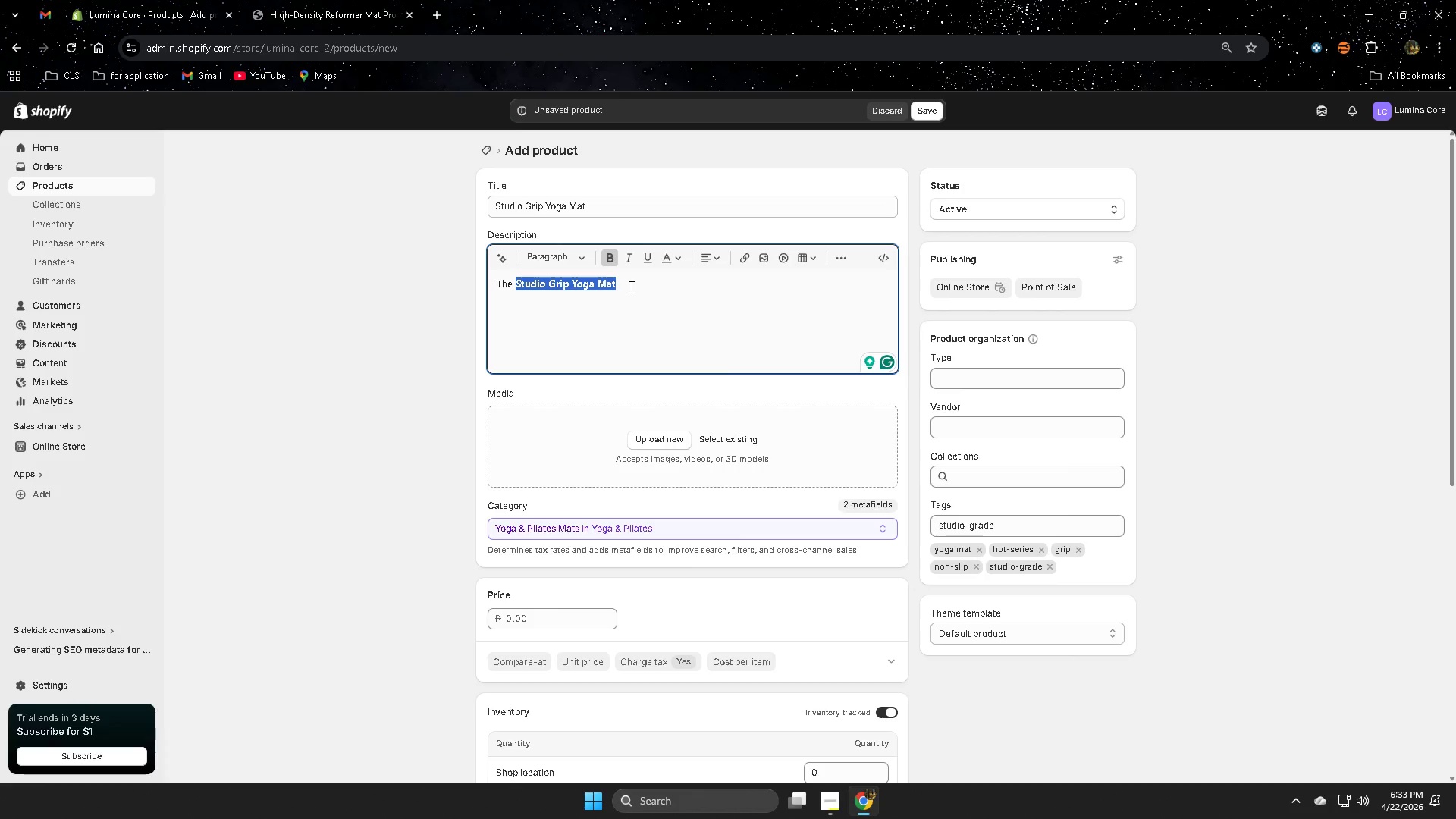 
left_click([643, 287])
 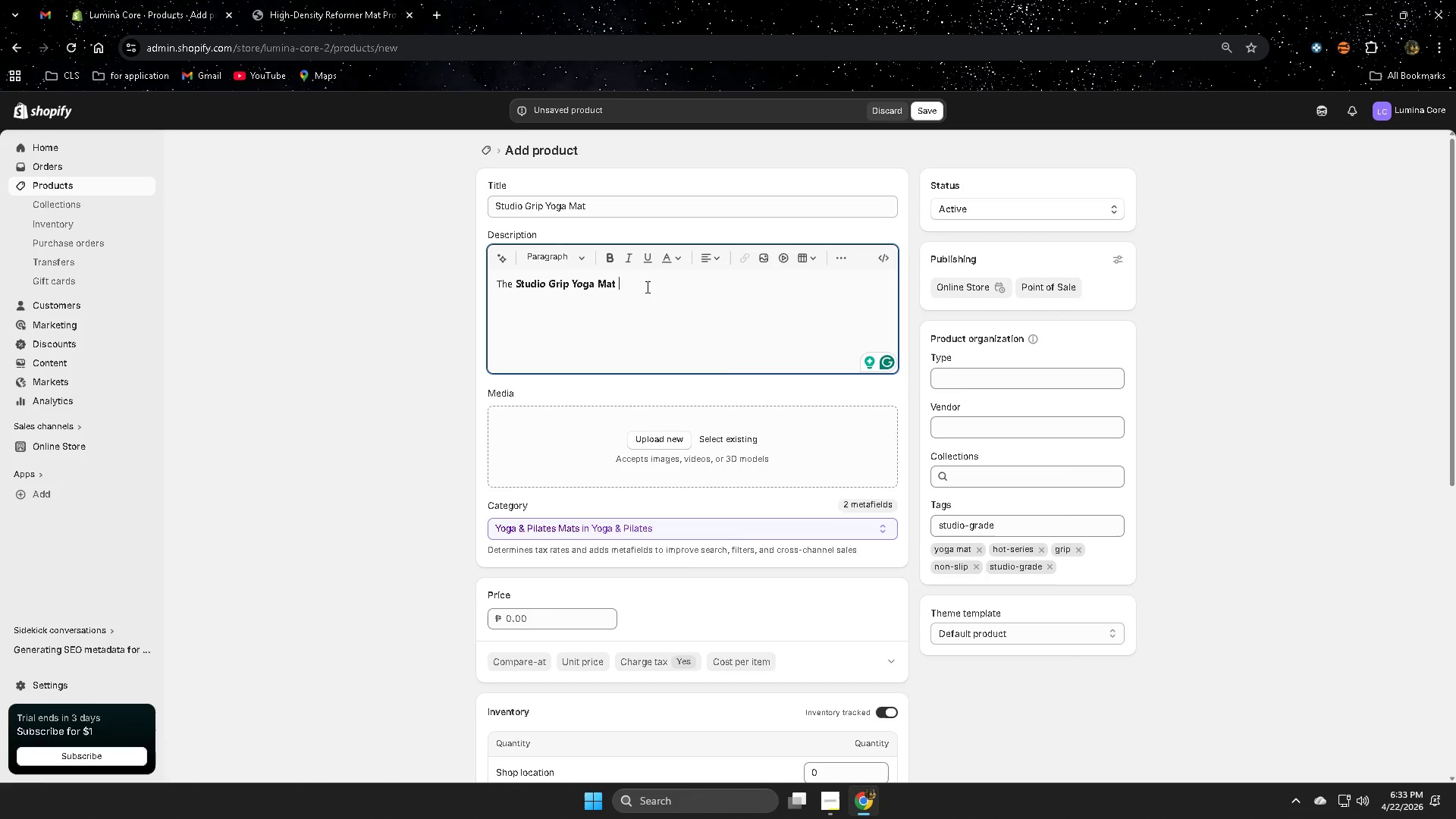 
type(o)
key(Backspace)
type(is built)
 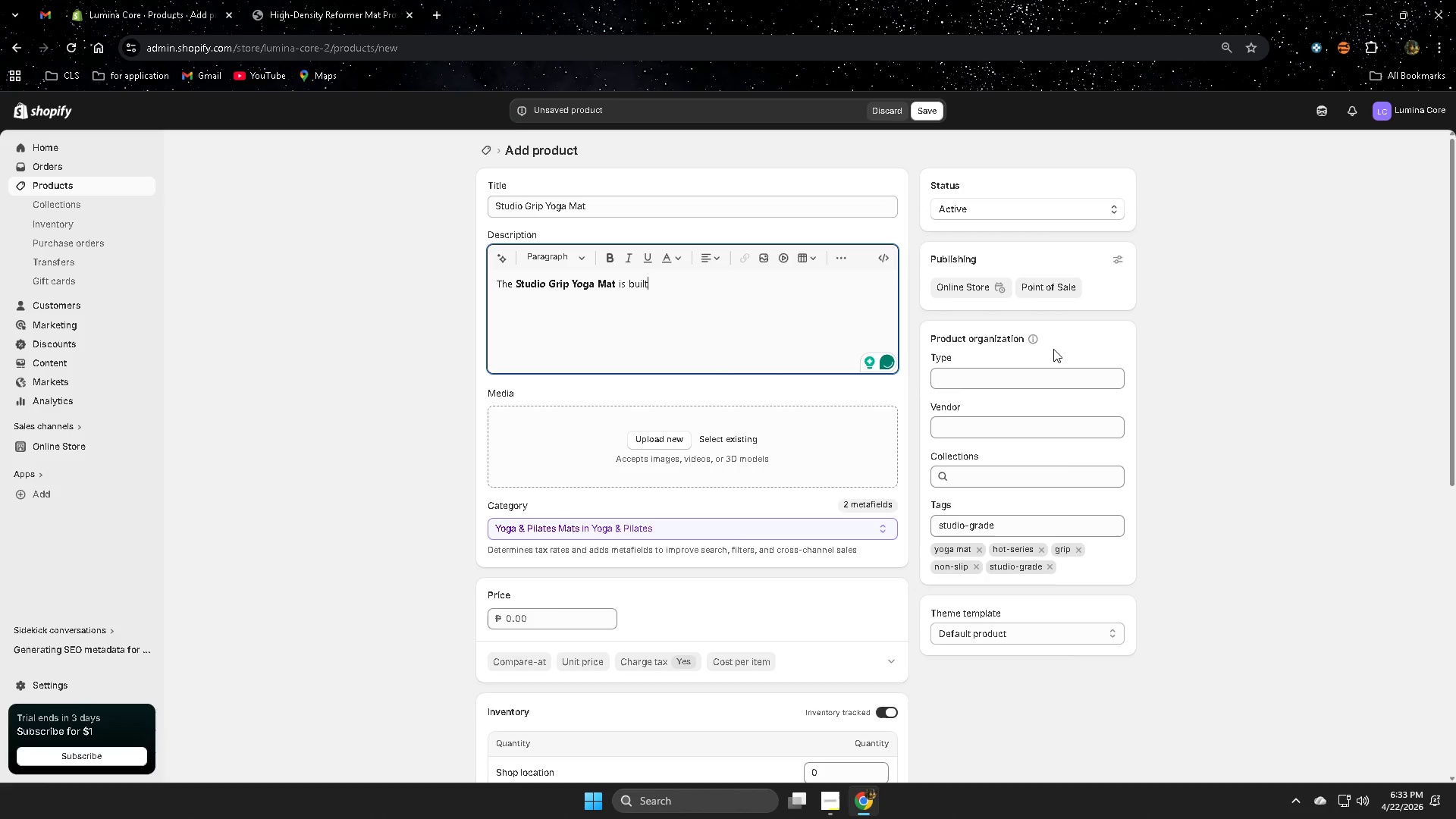 
wait(7.12)
 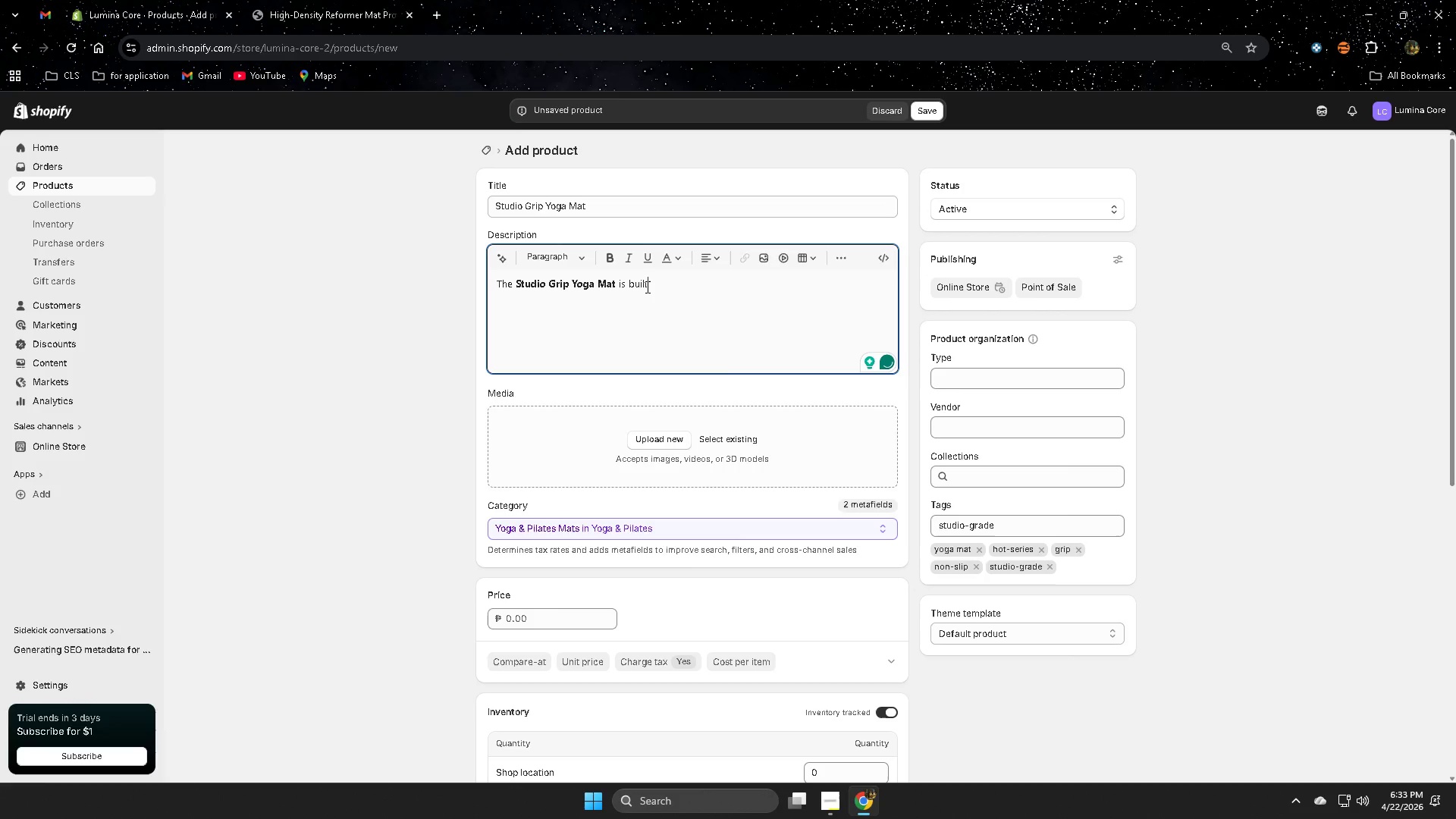 
type( for extrame cp)
key(Backspace)
type(onditions, de)
 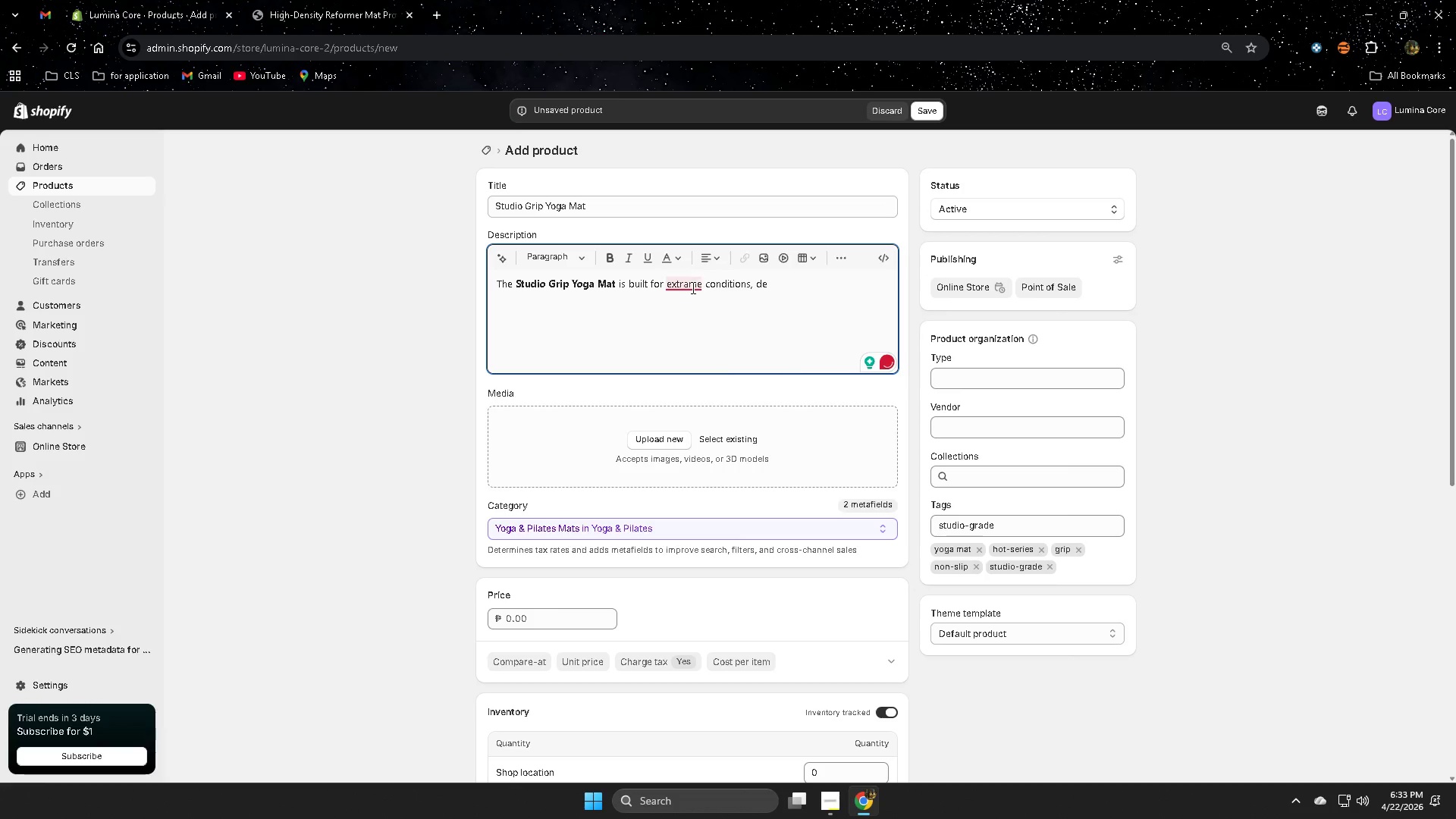 
double_click([806, 290])
 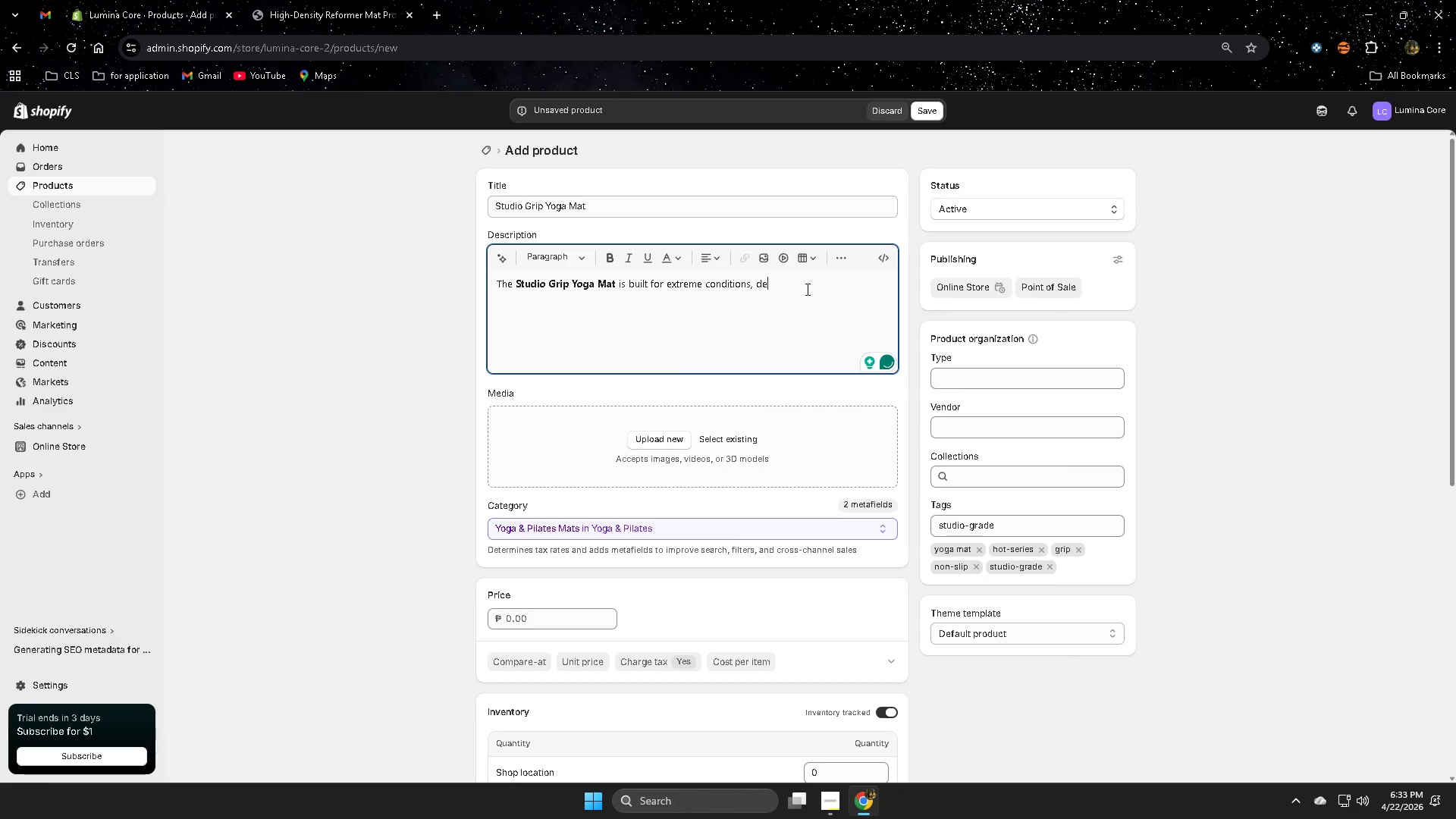 
type(livreing )
 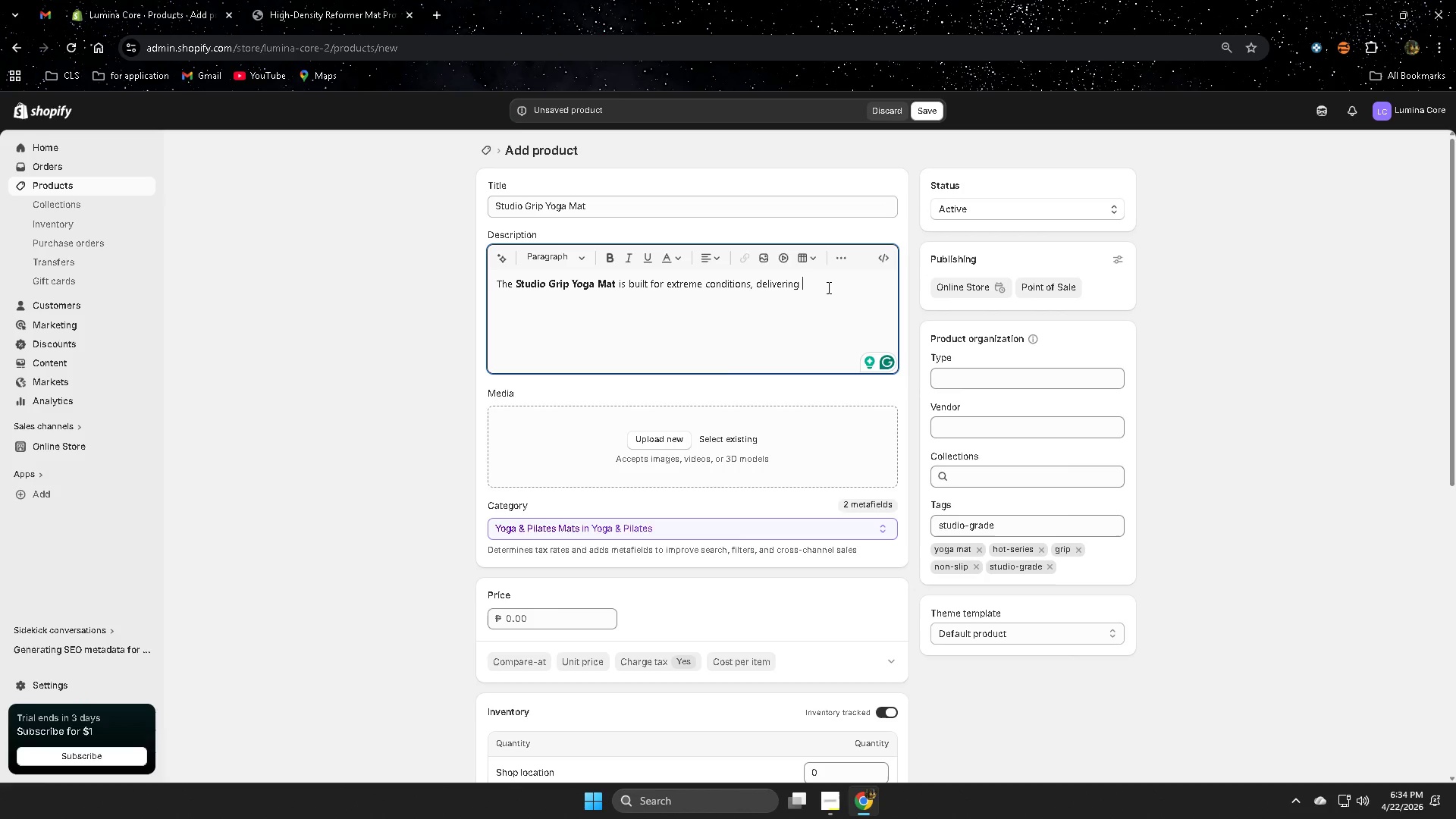 
wait(32.49)
 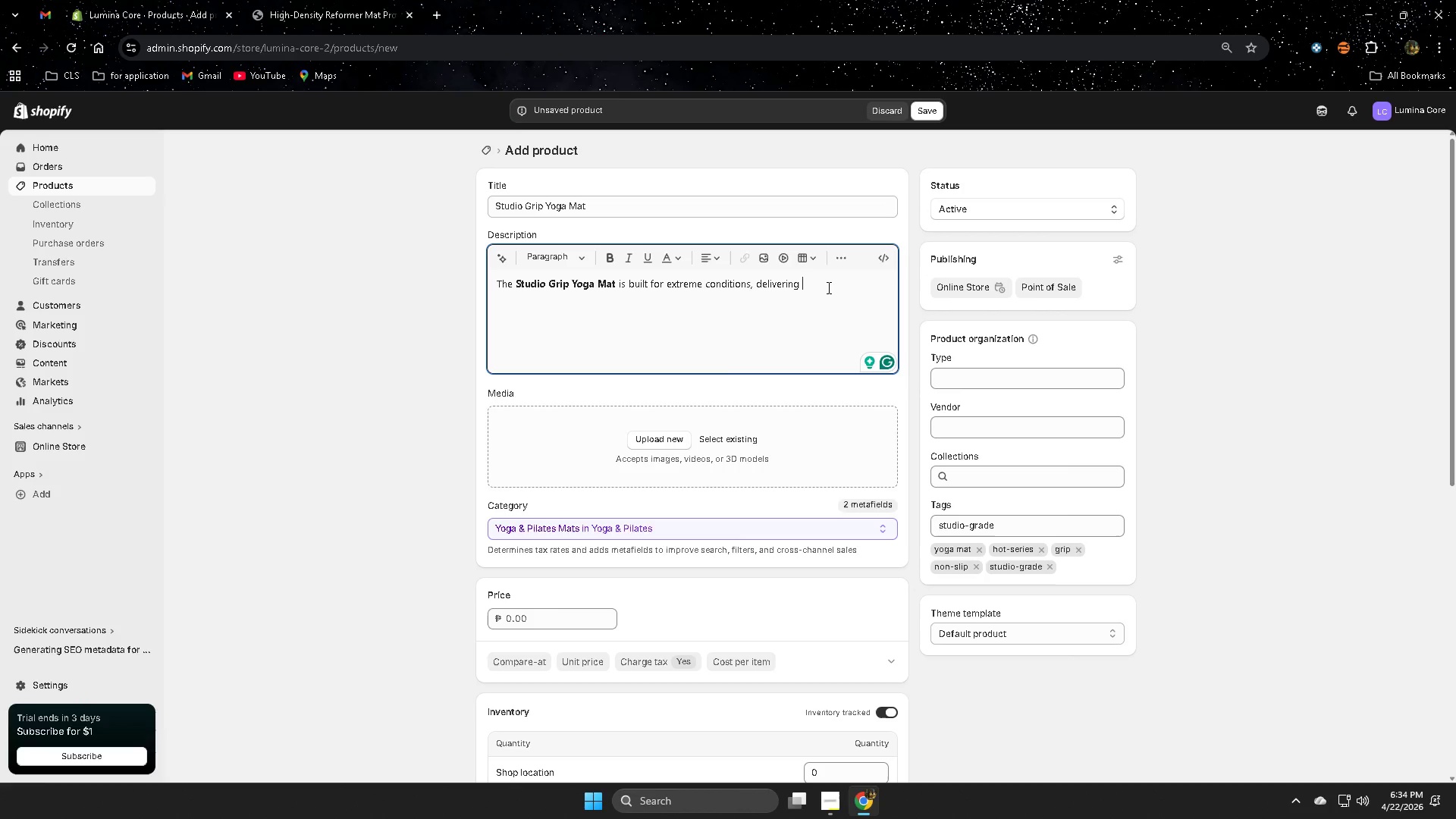 
type(unnatc)
key(Backspace)
key(Backspace)
key(Backspace)
key(Backspace)
type(mathce)
key(Backspace)
key(Backspace)
type(ed )
 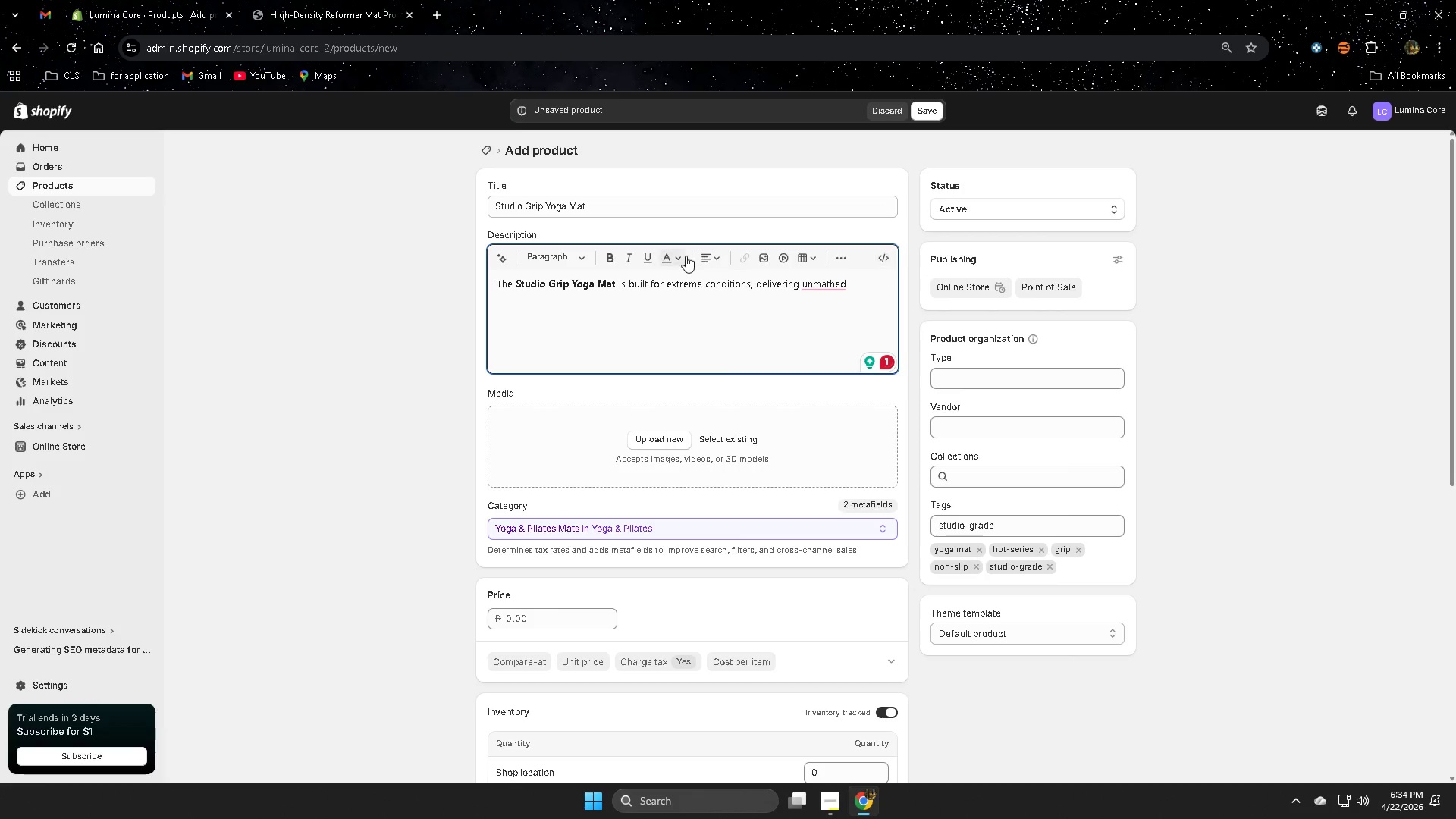 
wait(6.55)
 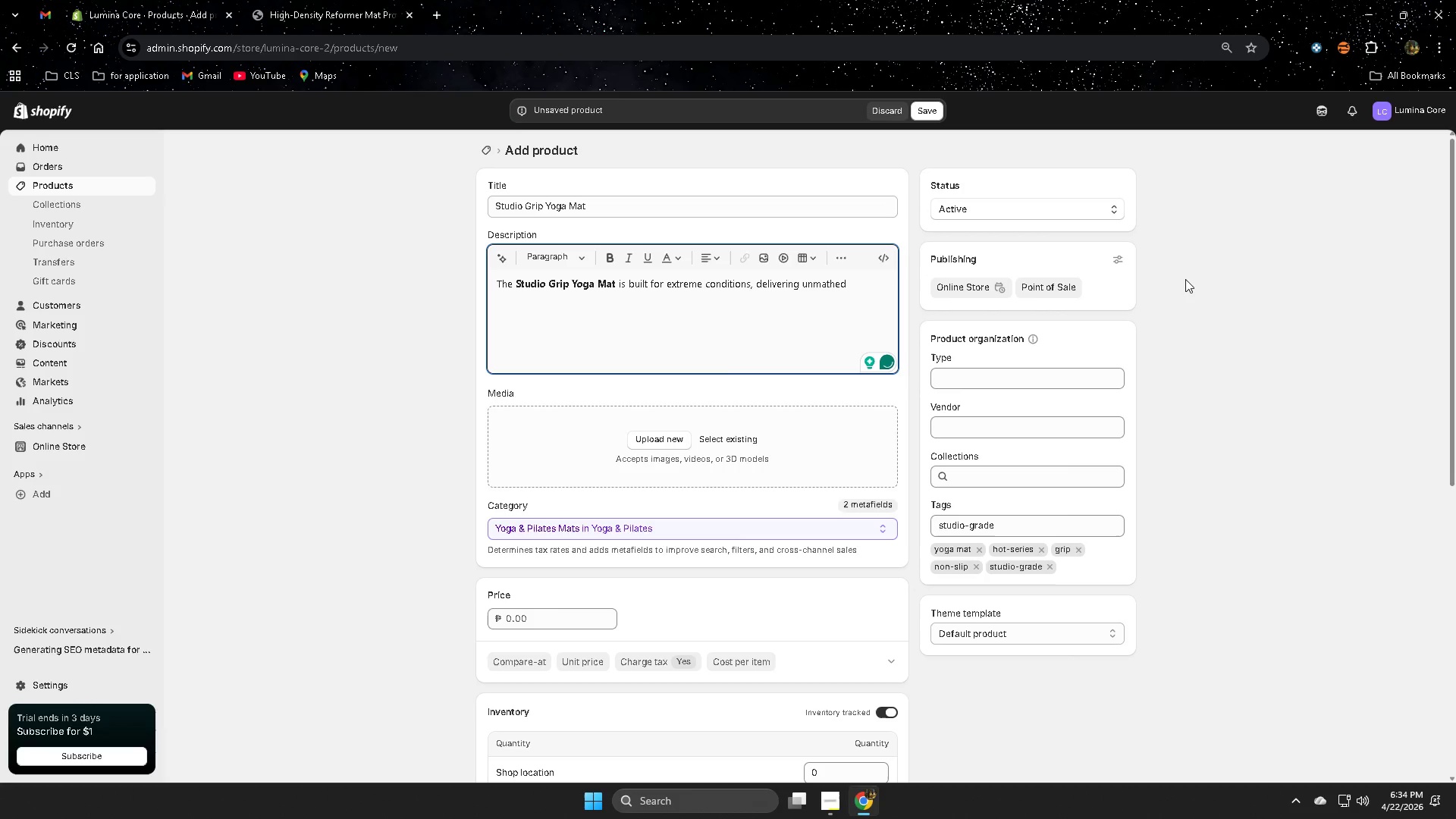 
double_click([857, 286])
 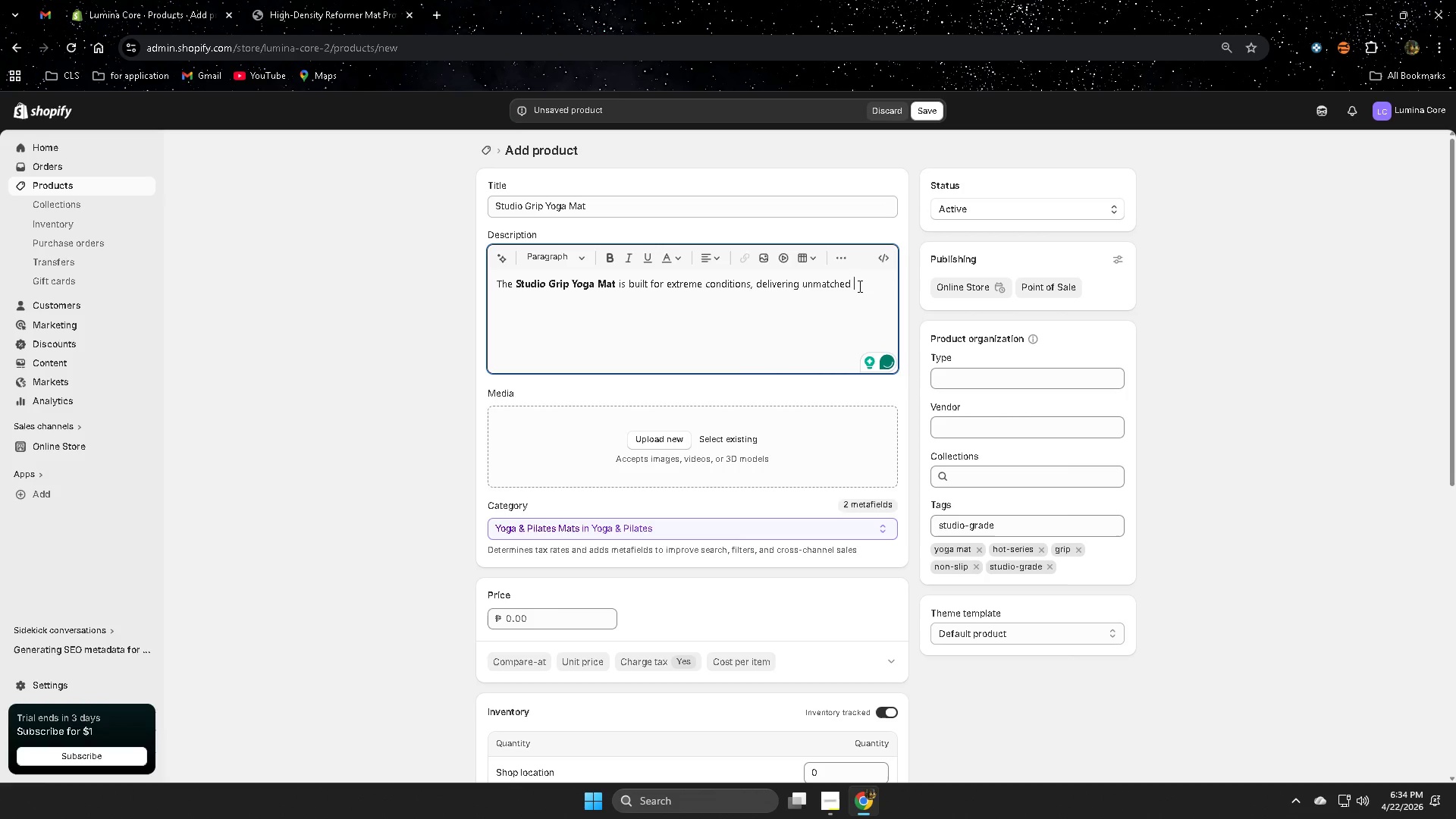 
type(tractiom)
 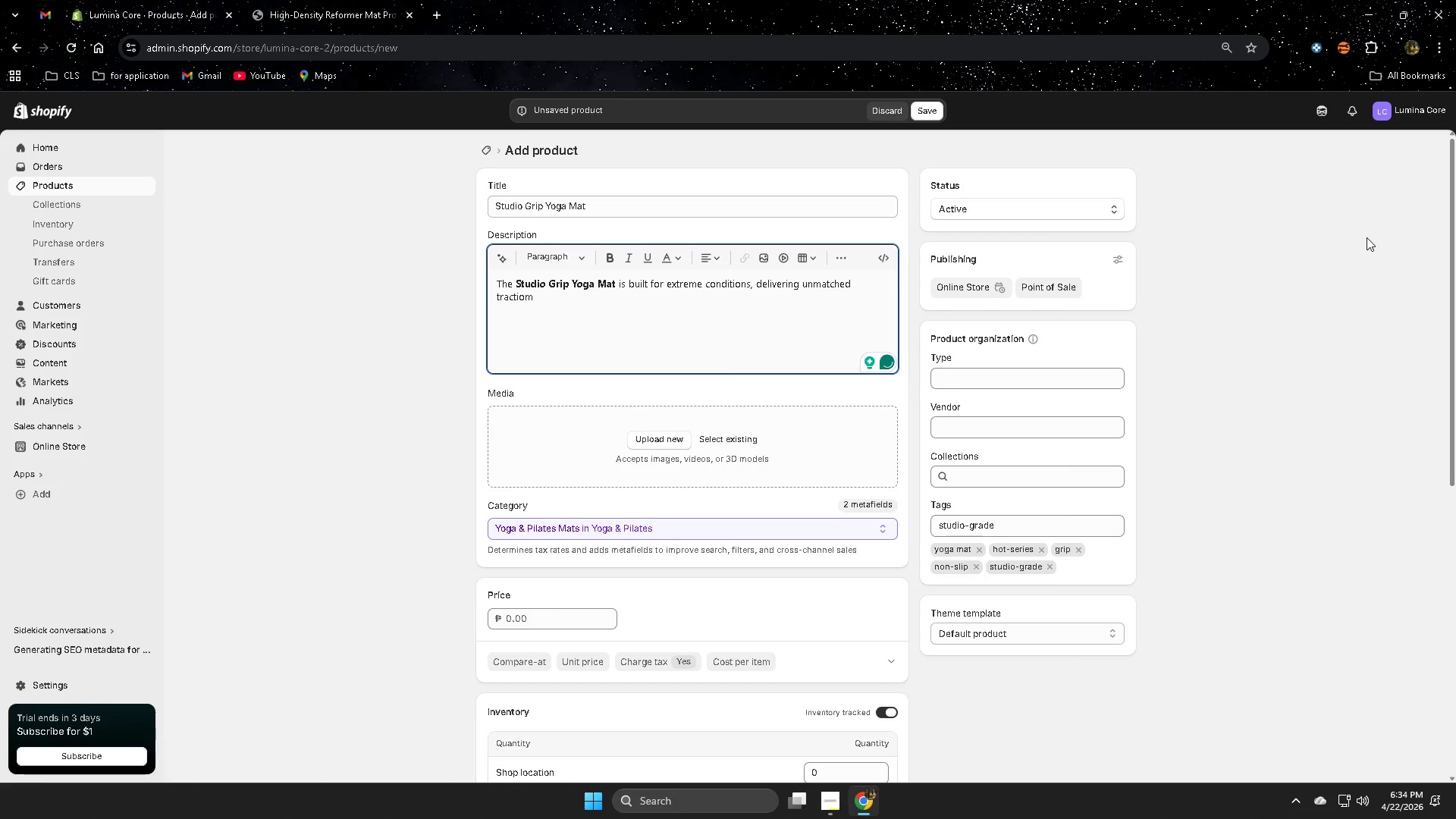 
key(Backspace)
 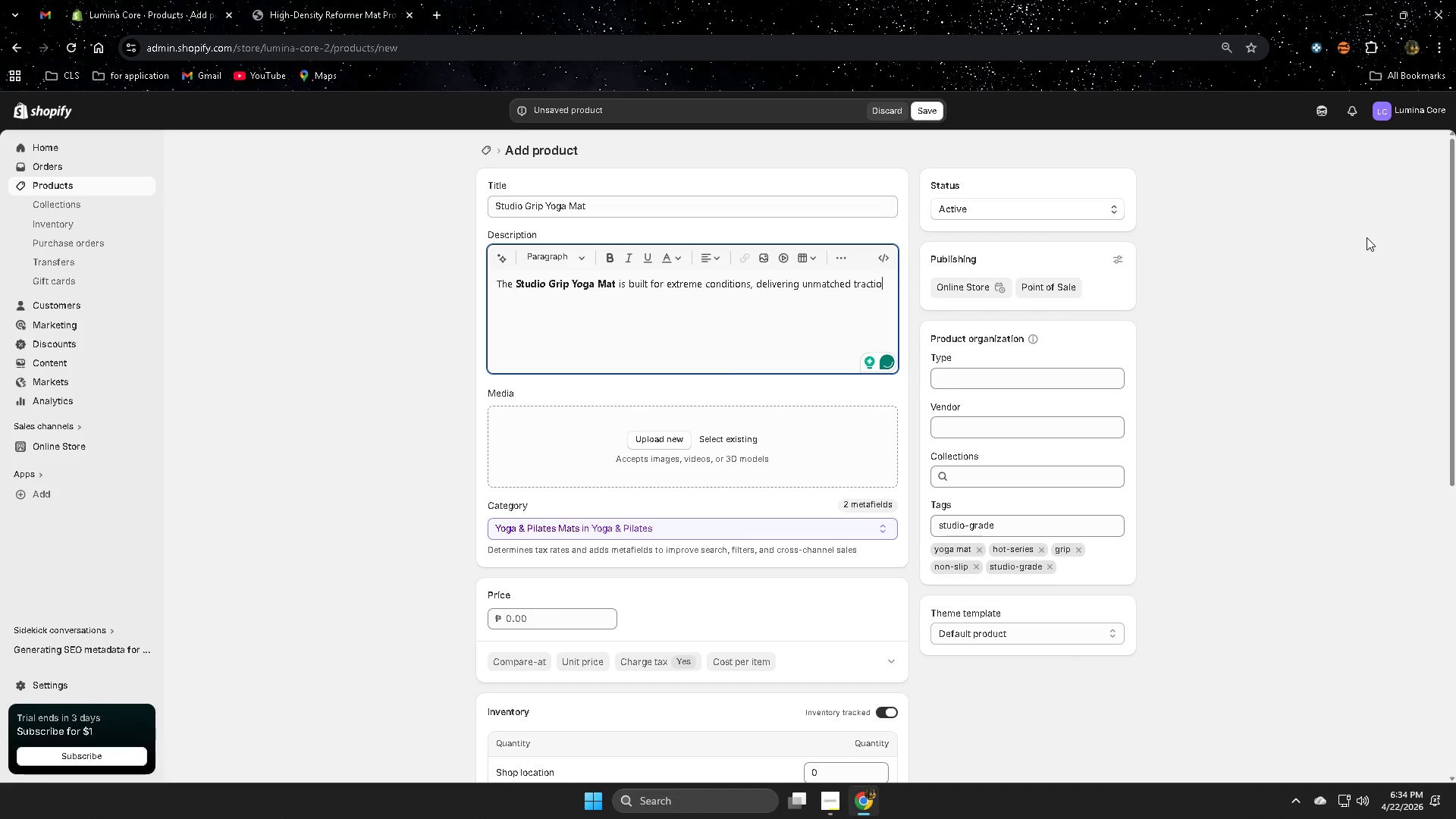 
key(M)
 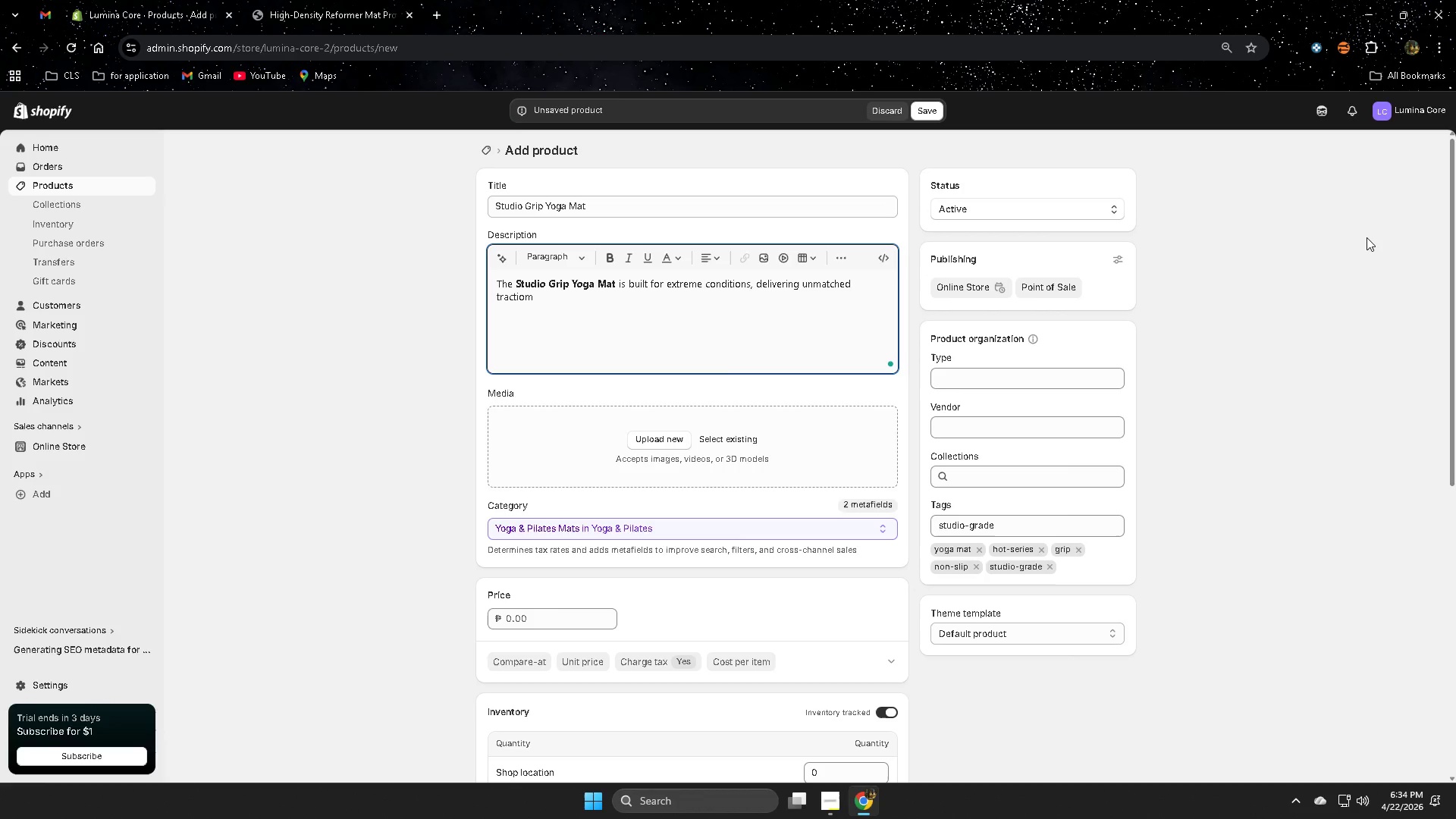 
key(Backspace)
 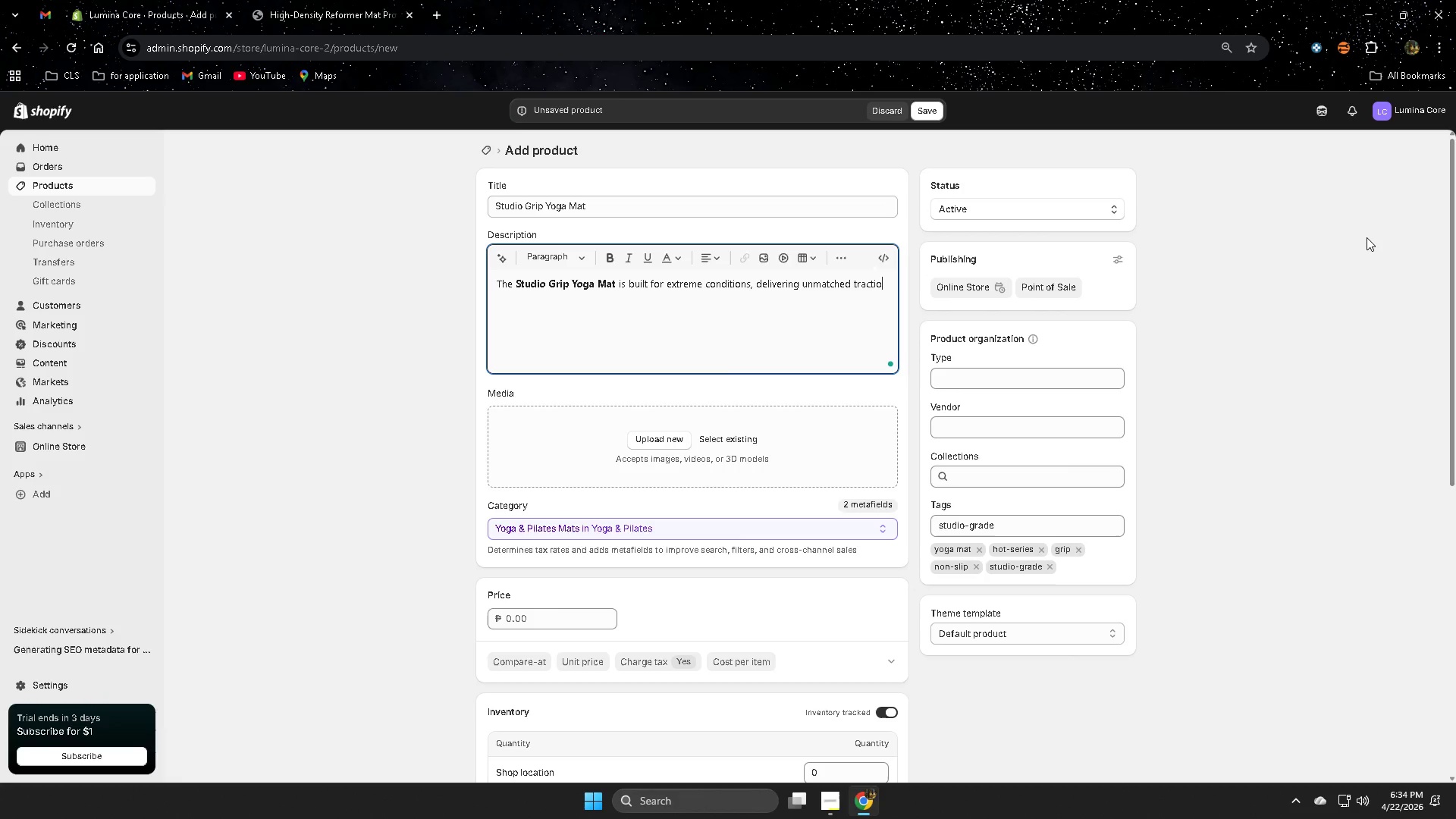 
key(N)
 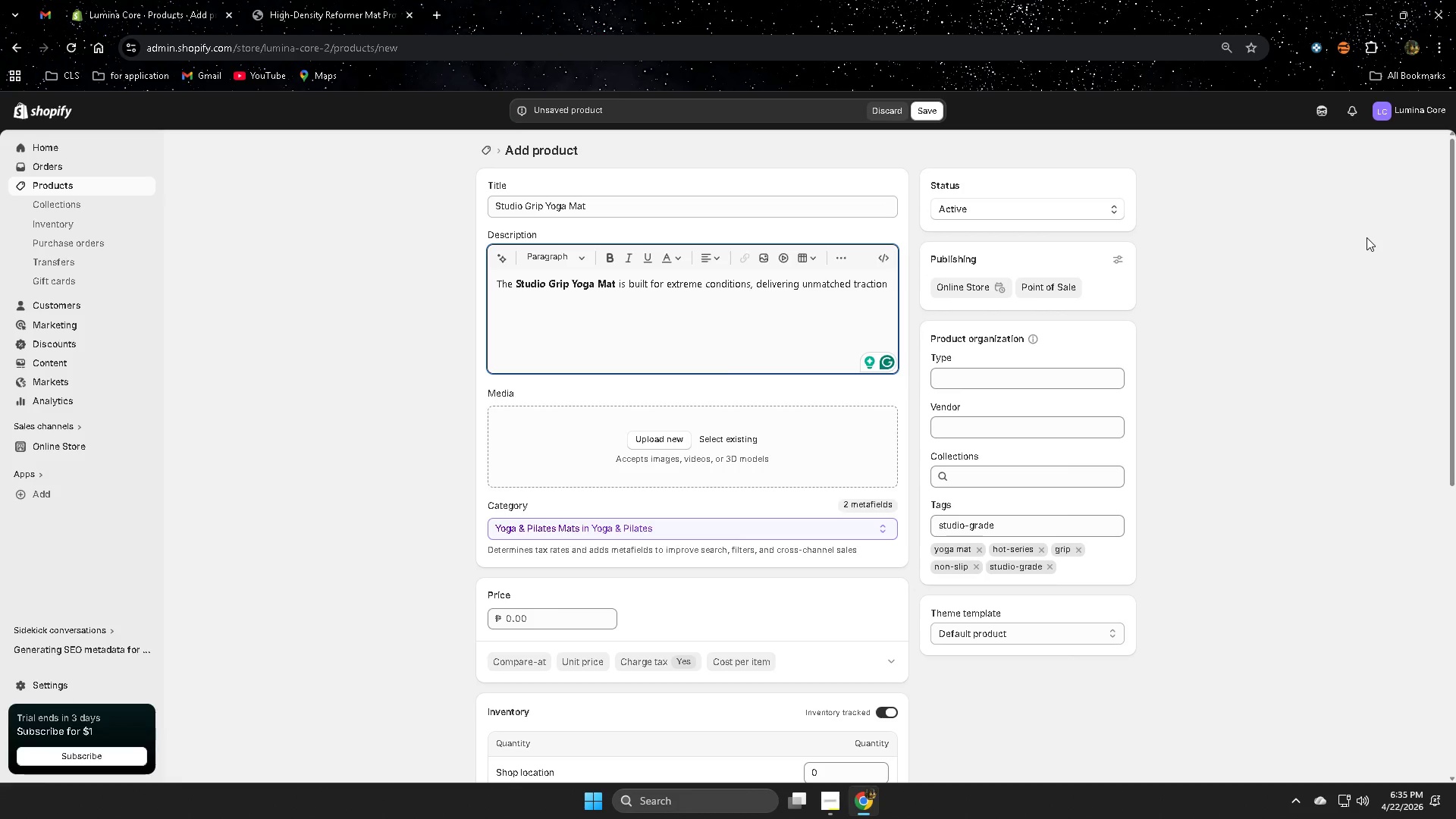 
wait(24.59)
 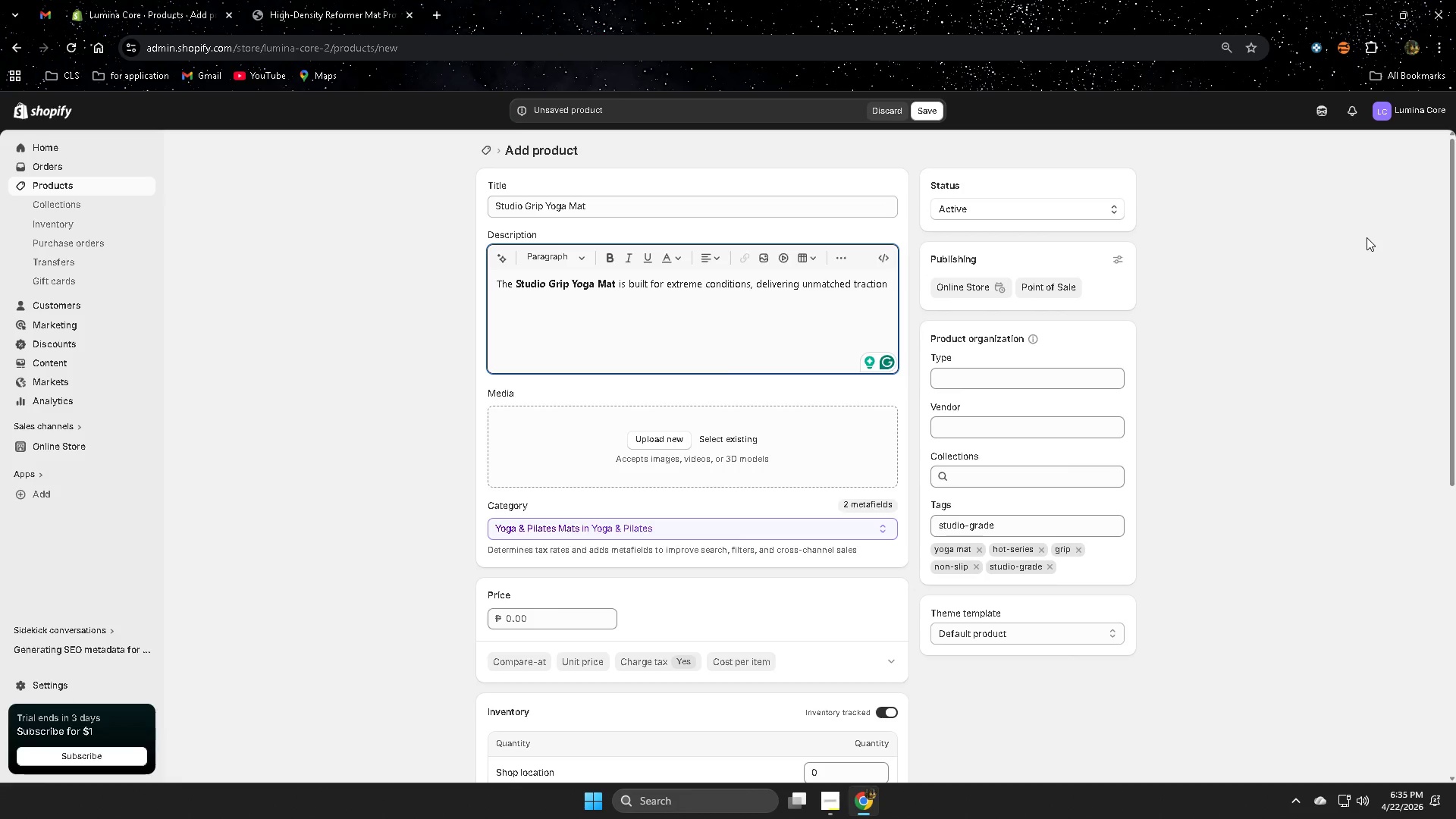 
type(i)
key(Backspace)
type( in 0)
 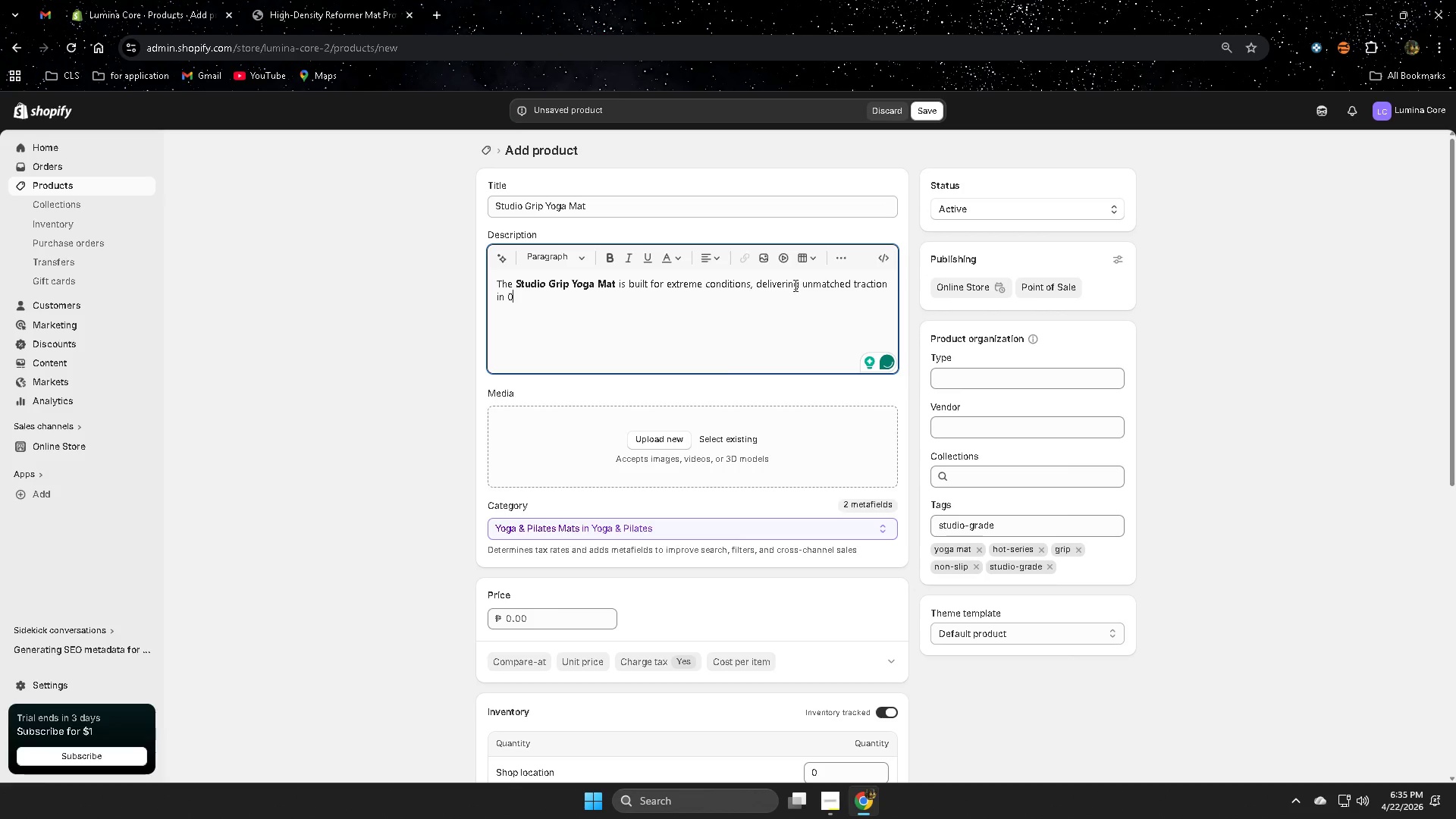 
key(Backspace)
type(heated en)
 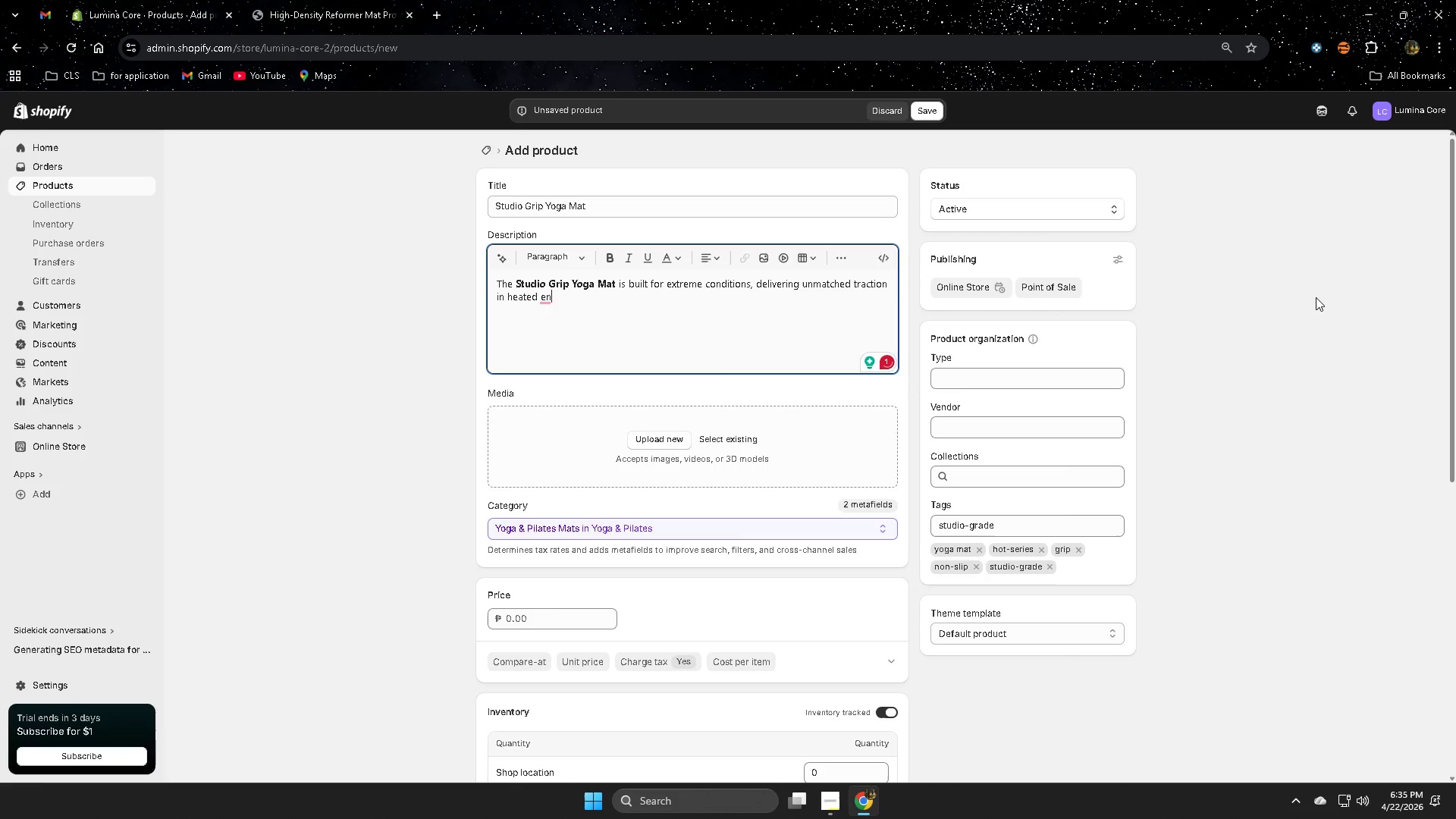 
wait(7.31)
 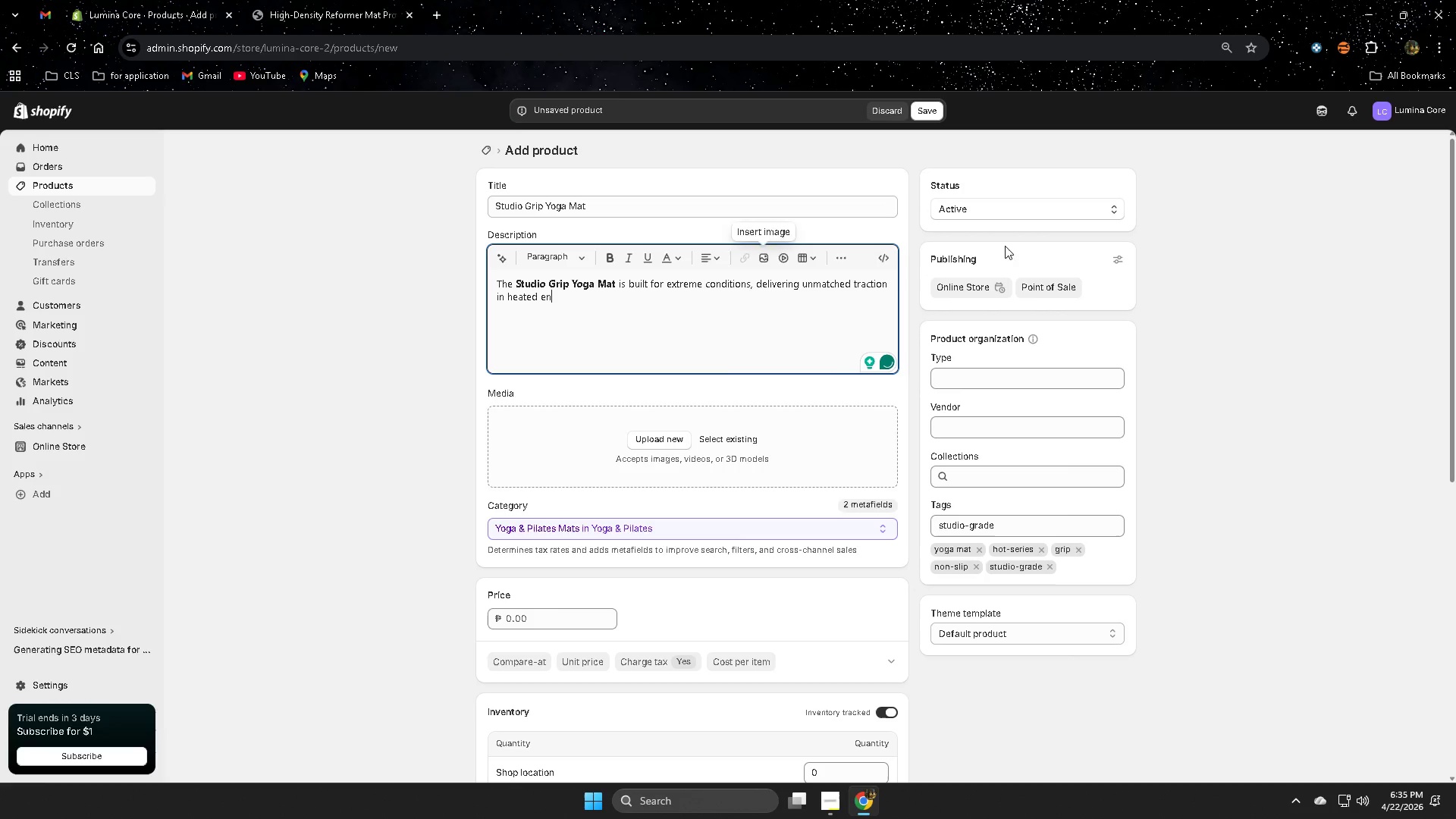 
key(V)
 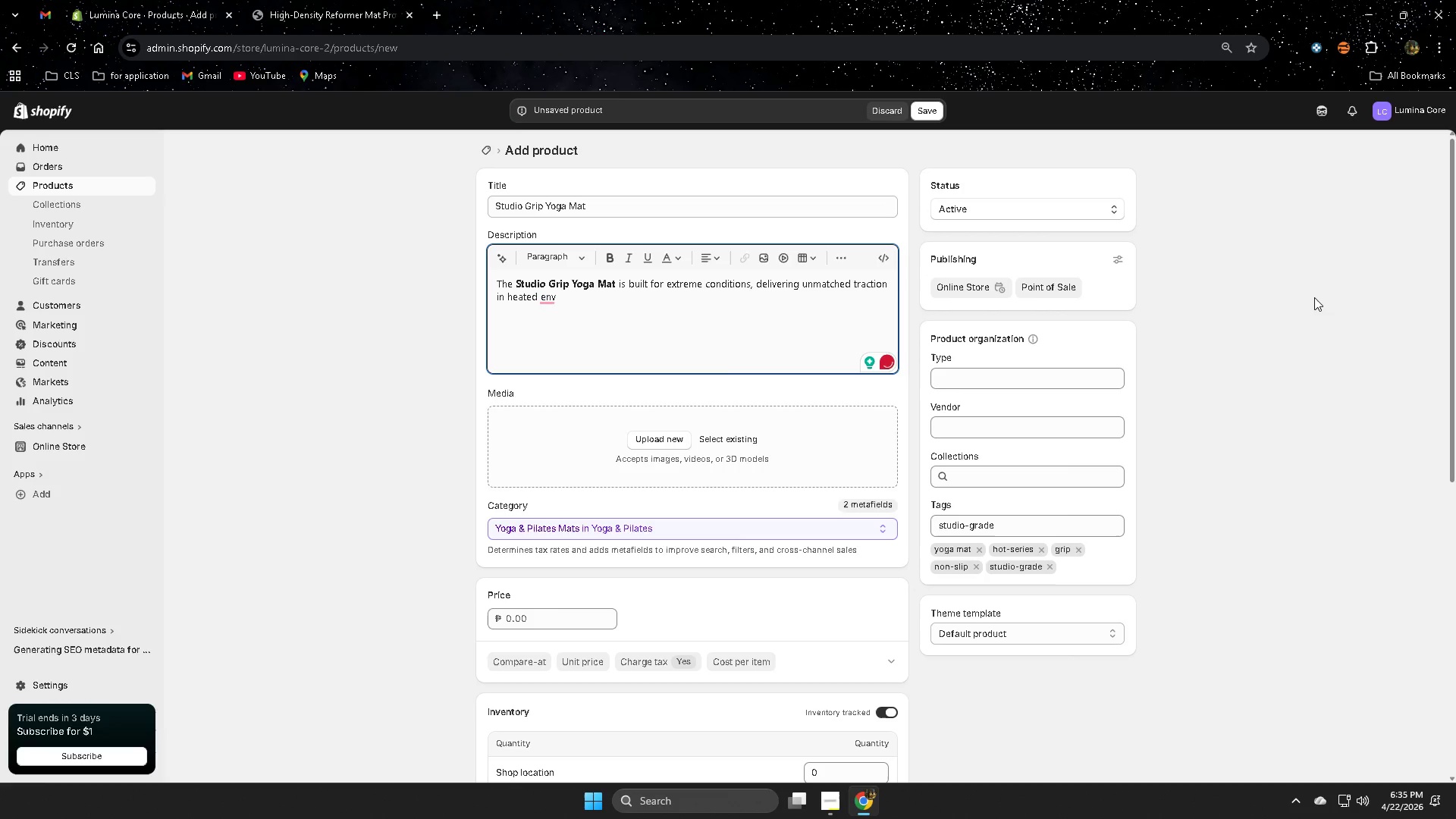 
wait(7.97)
 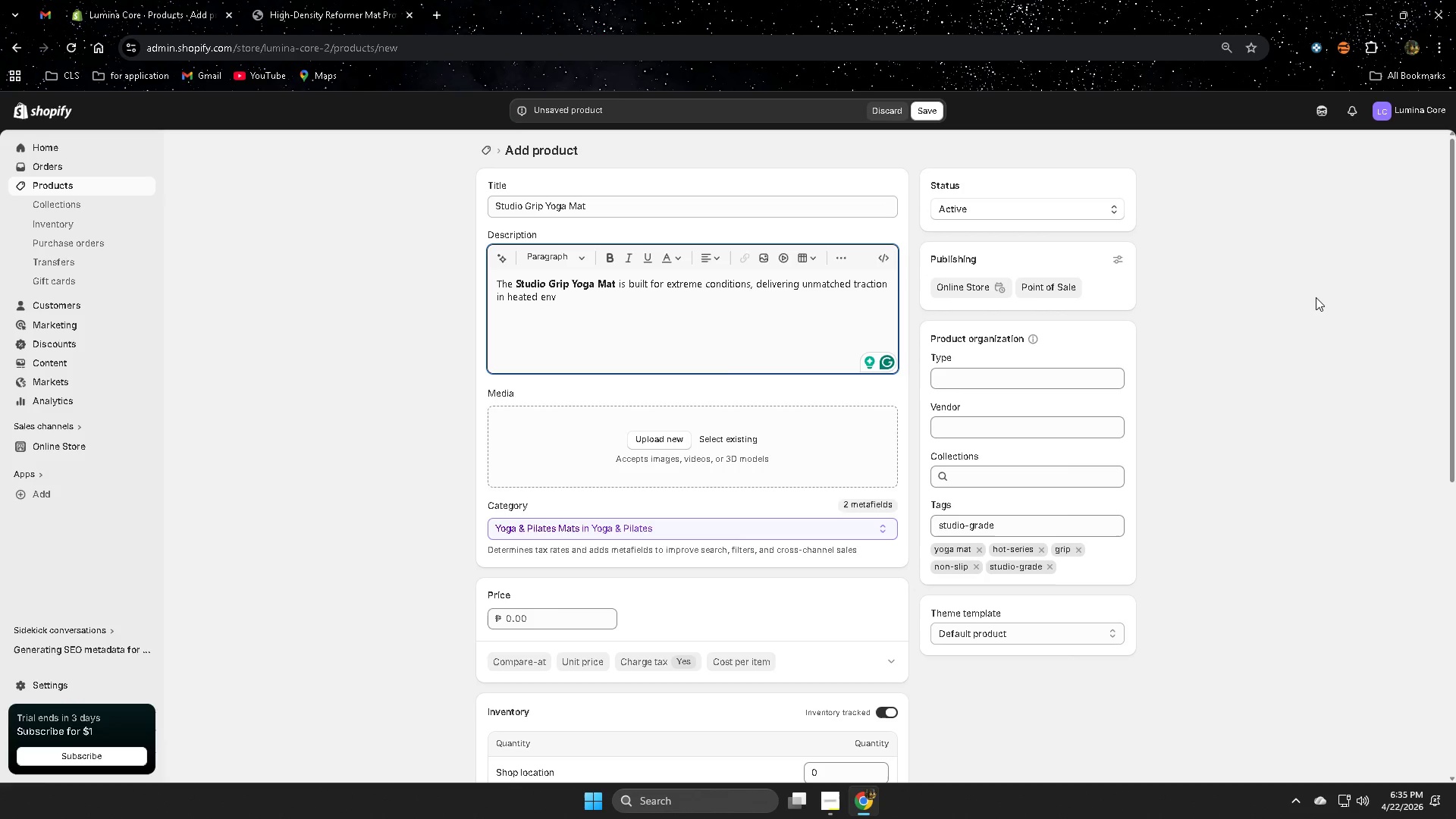 
type(o)
key(Backspace)
type(ironments )
key(Backspace)
type(. )
 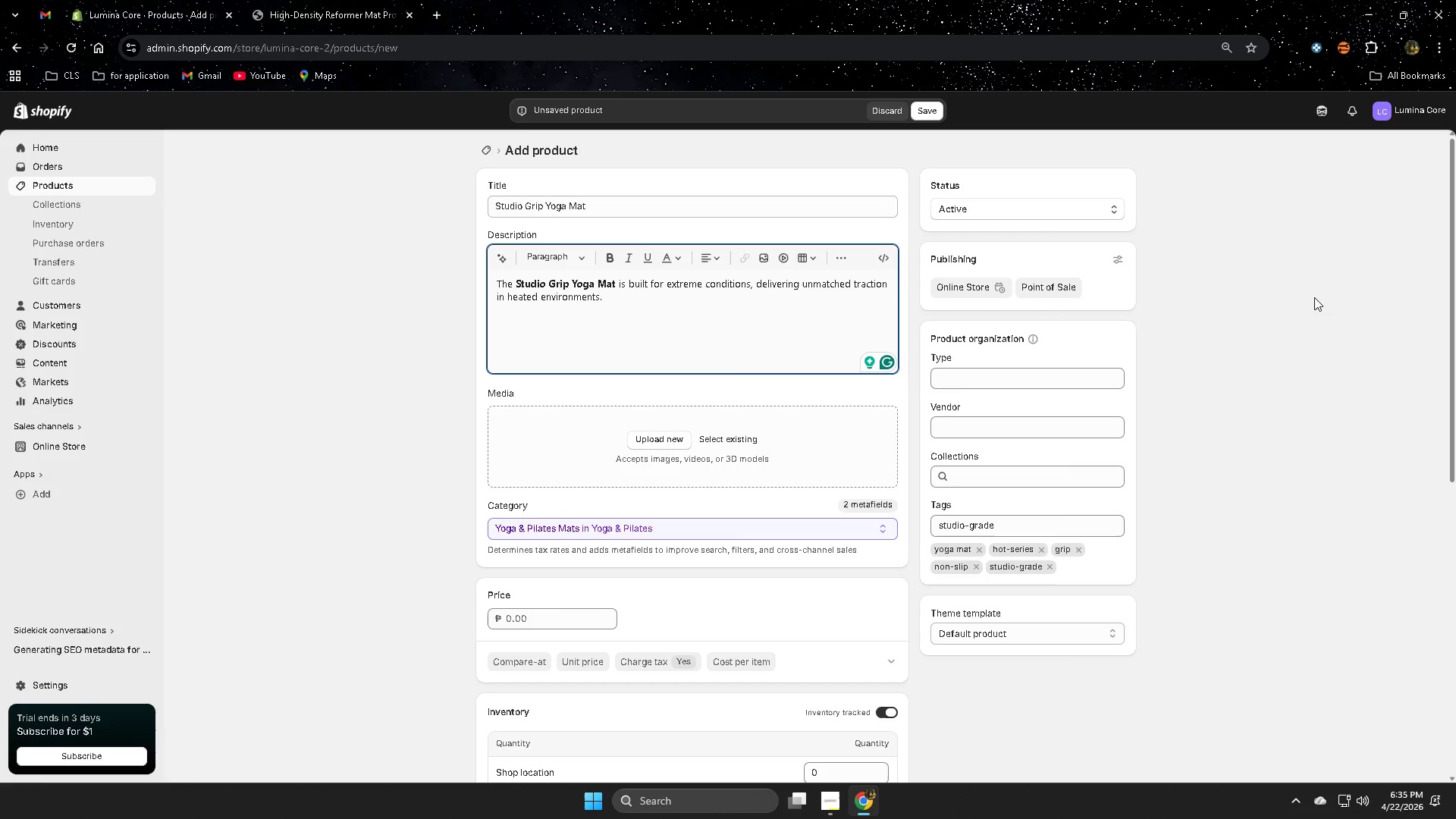 
wait(9.42)
 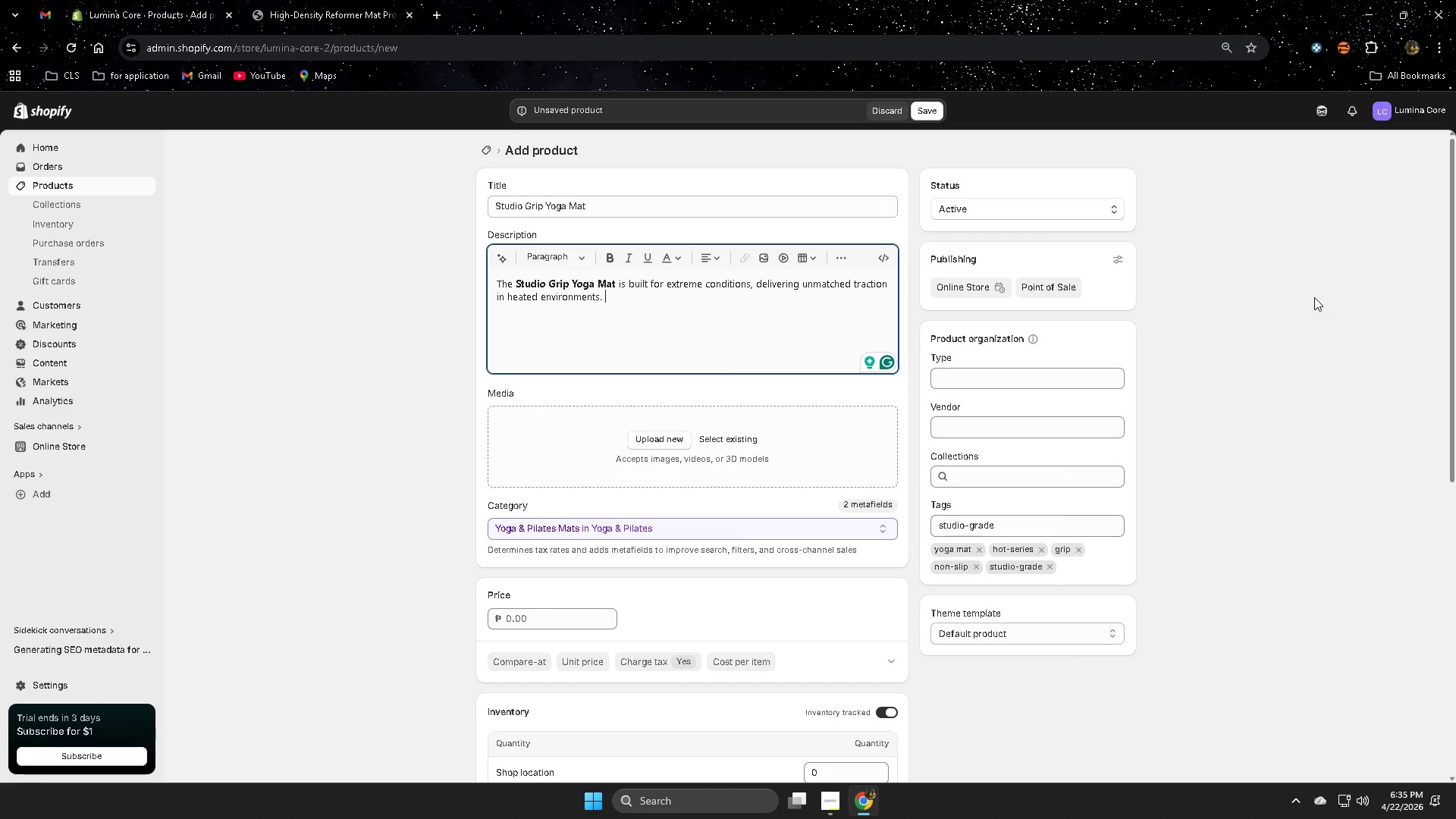 
type(Its )
 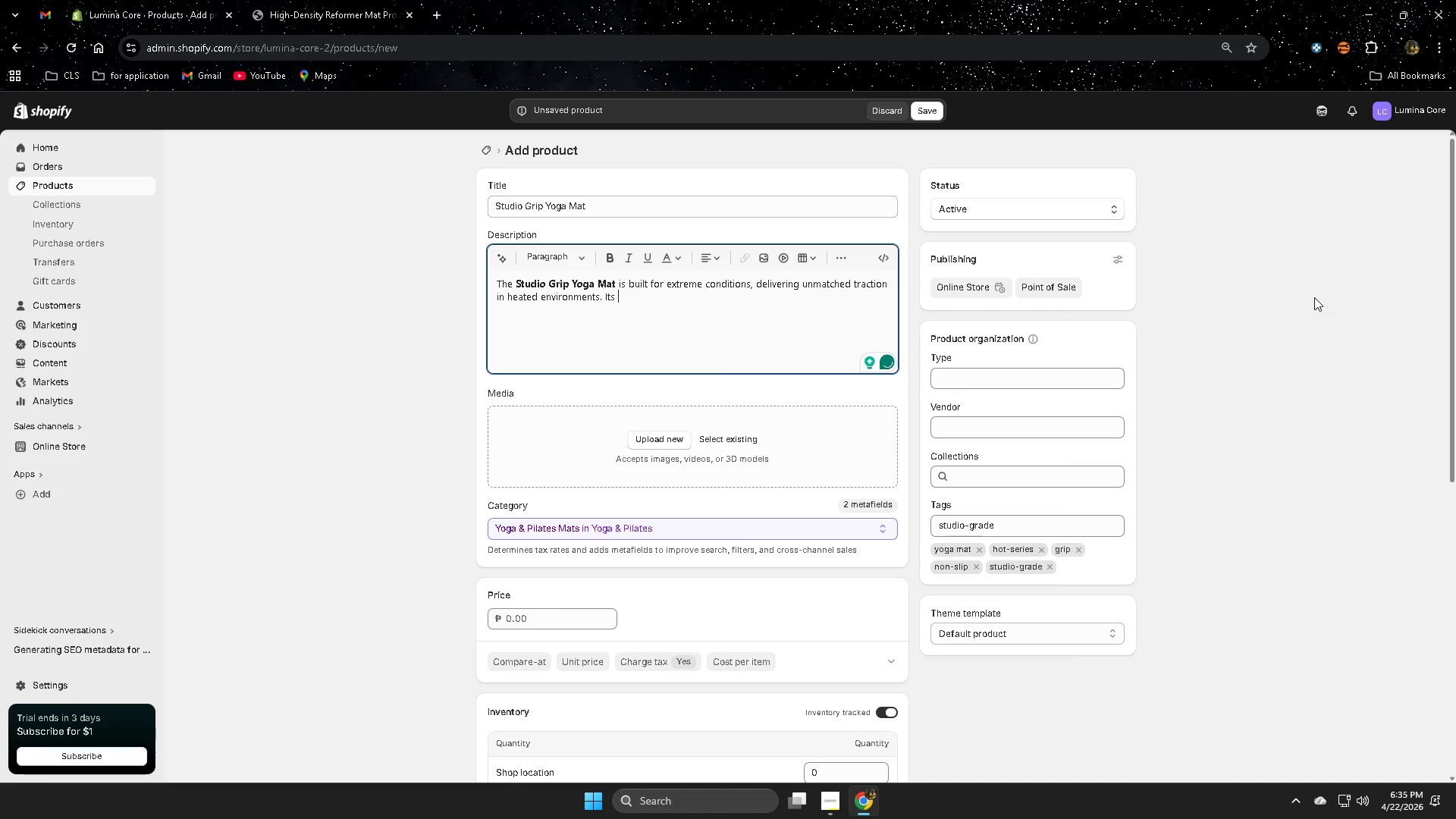 
type(dual-layre consti)
key(Backspace)
type(ruction)
 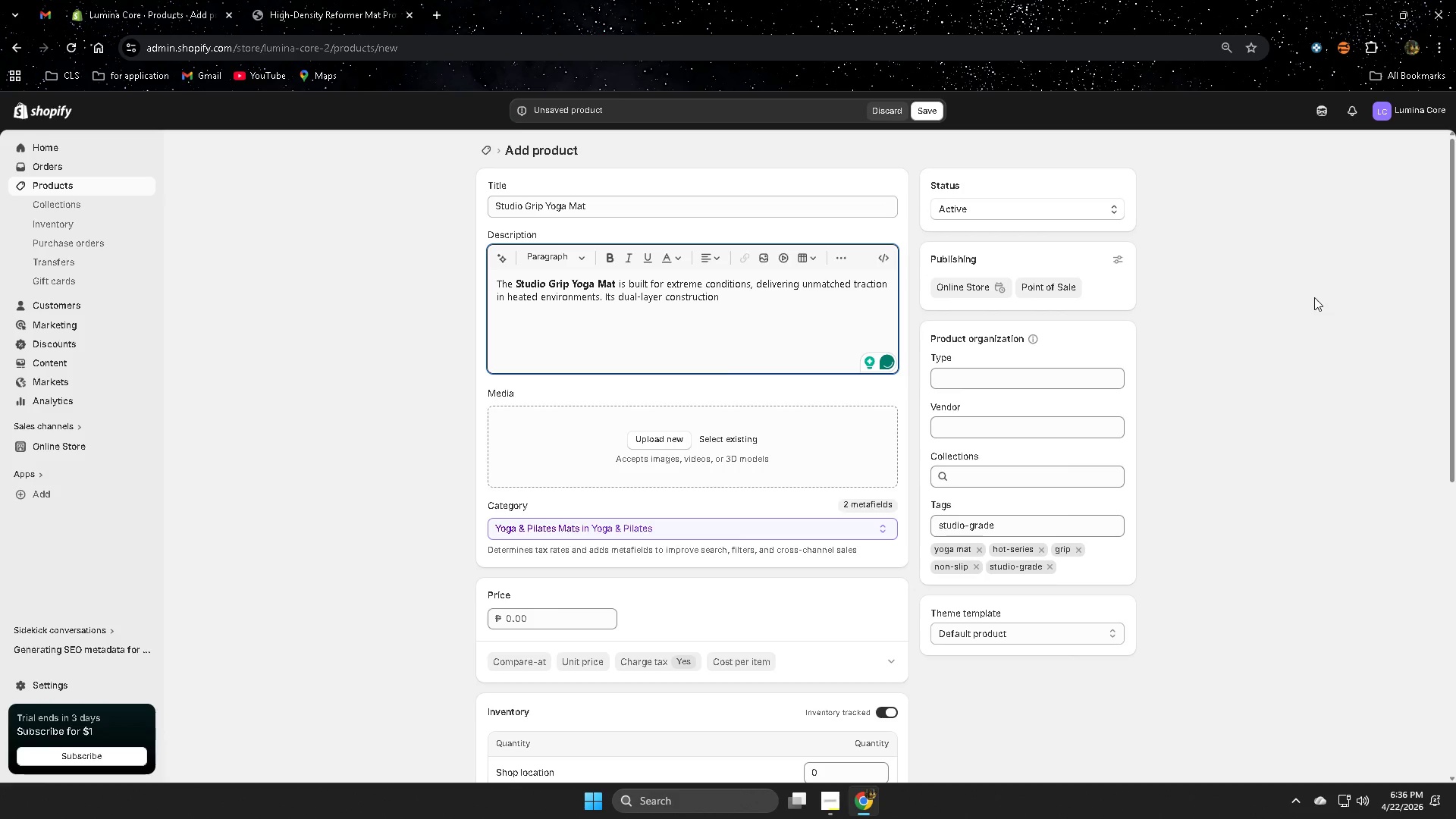 
wait(5.12)
 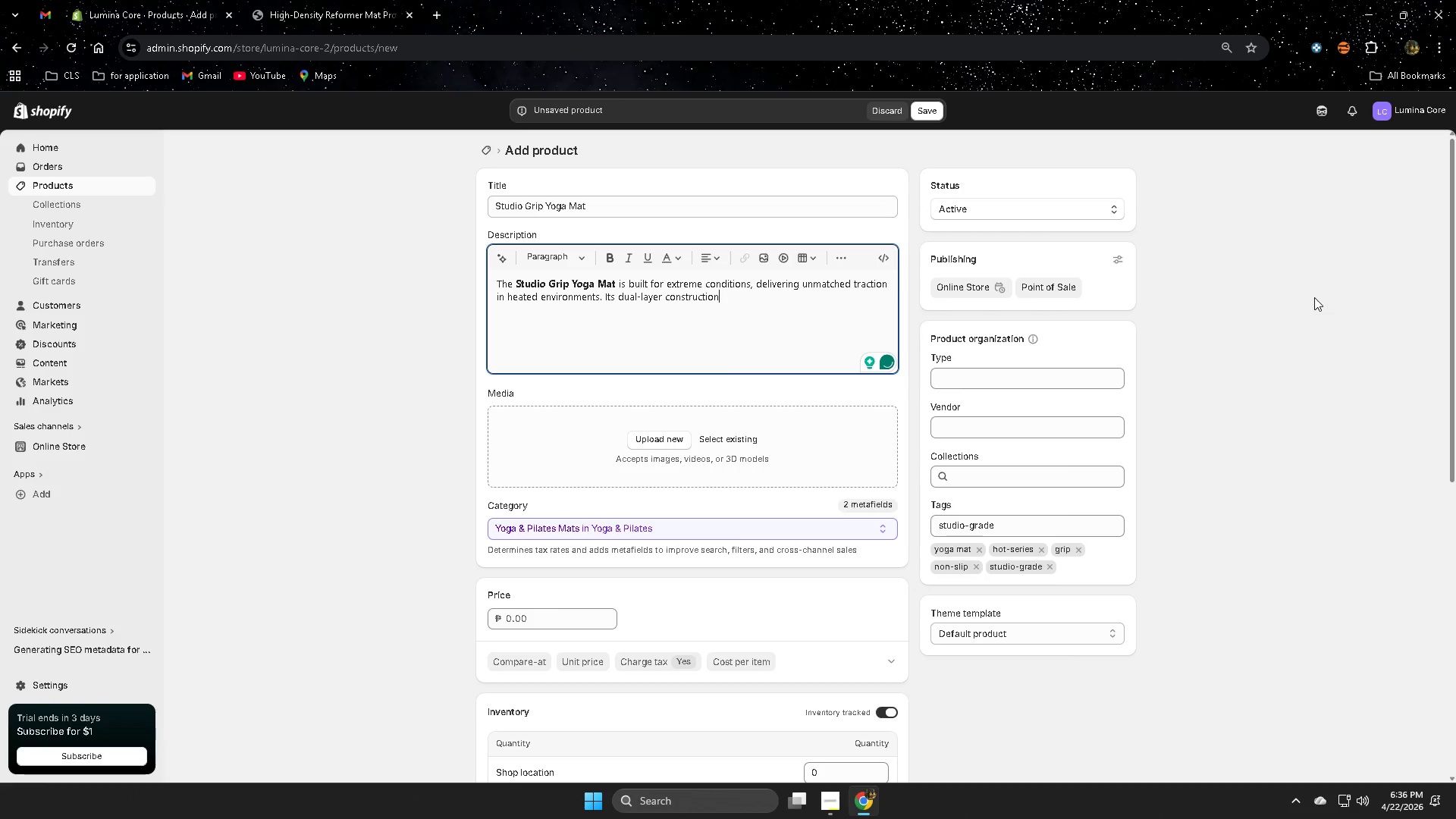 
type( com,)
key(Backspace)
type(bines a hi)
 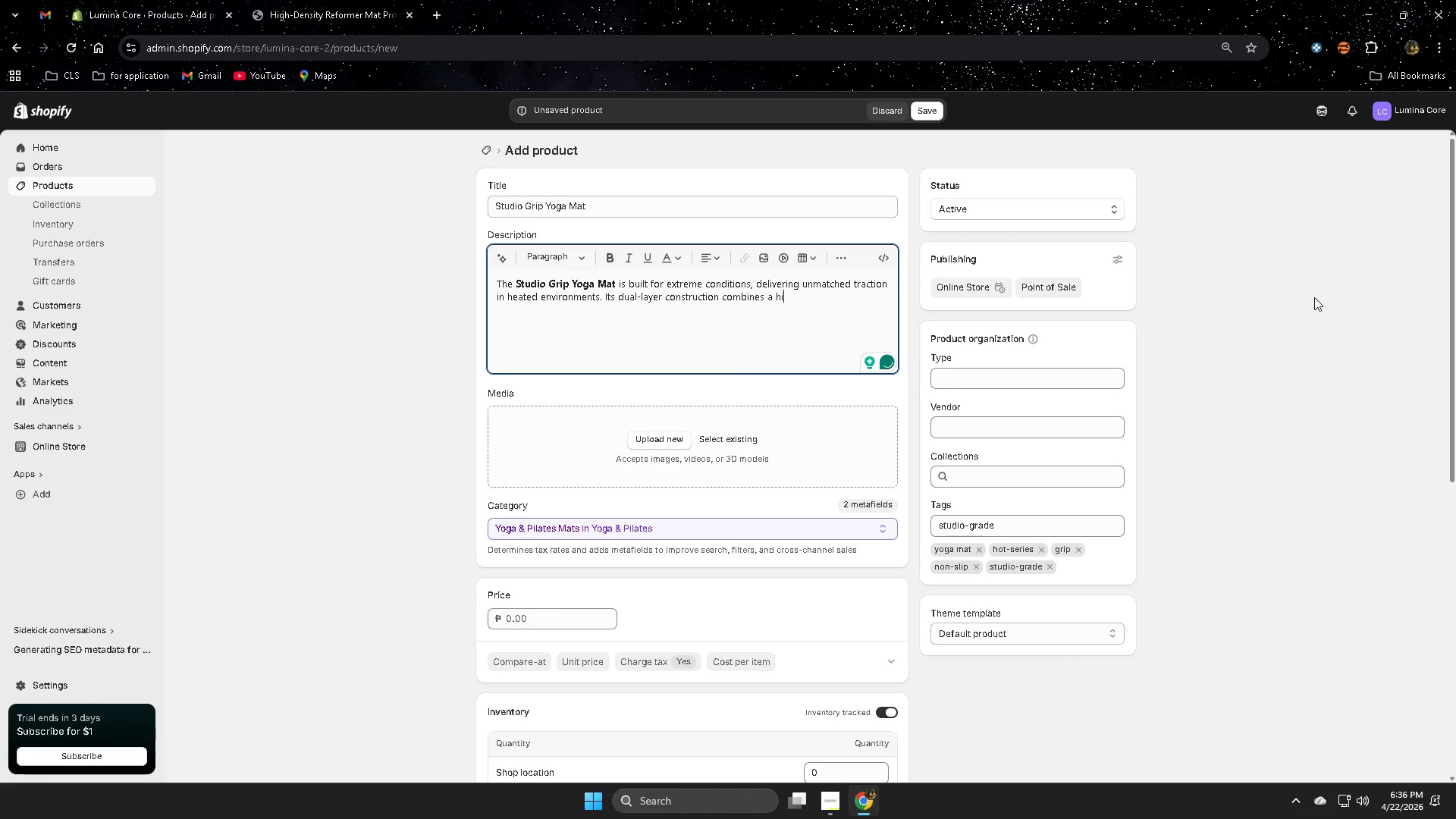 
type(gh)
 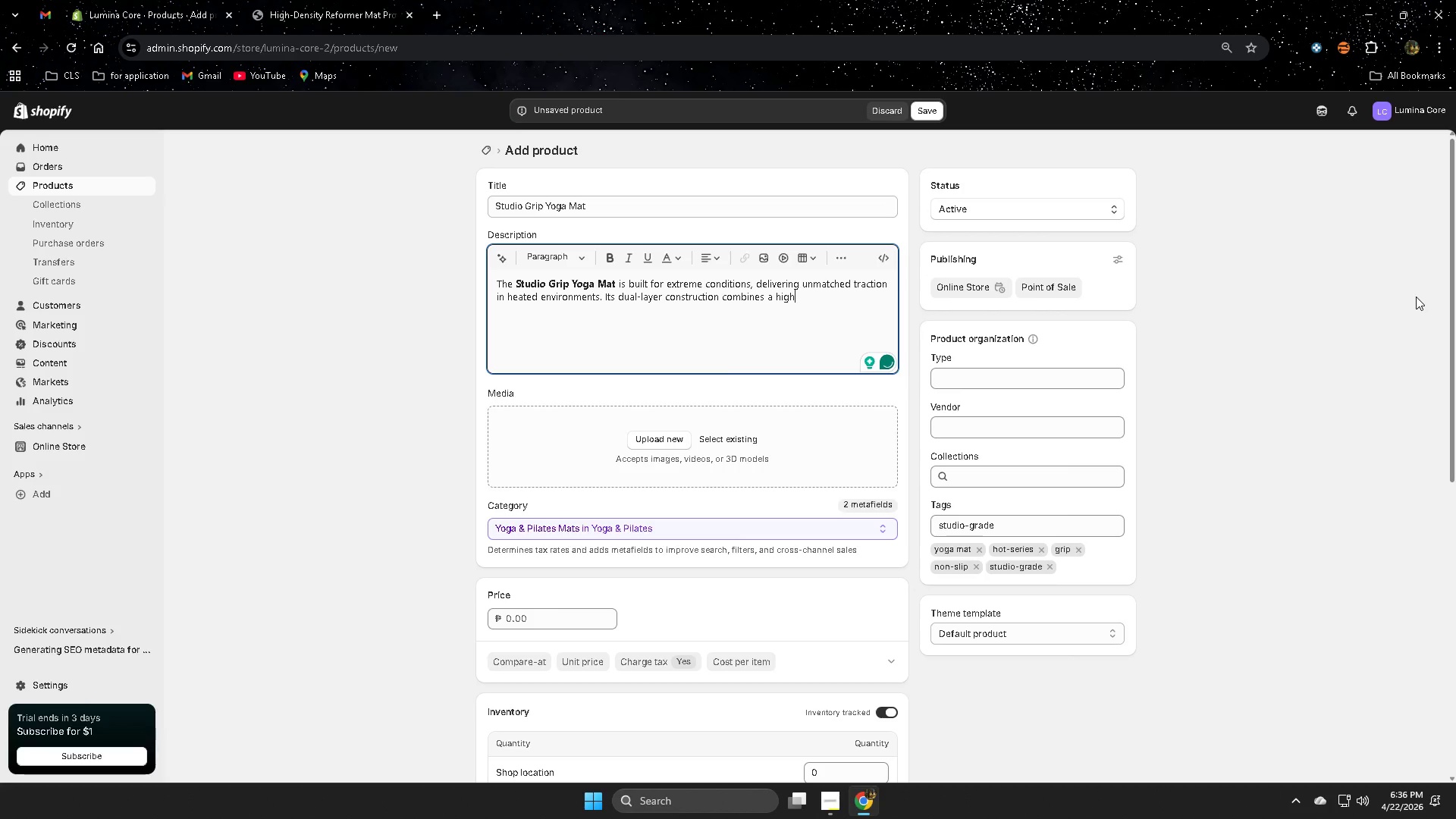 
type(-grip suf)
key(Backspace)
type(rface)
 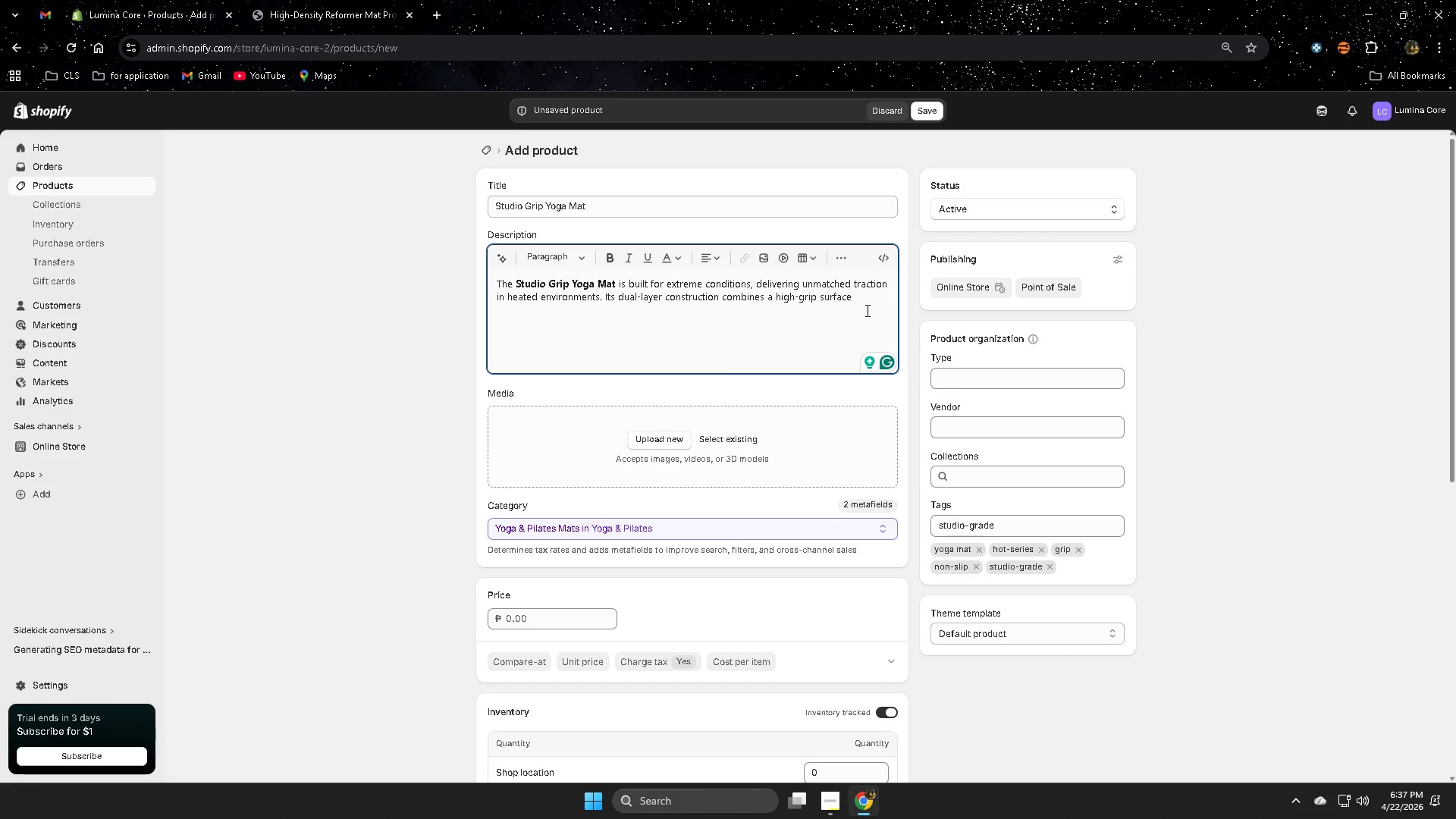 
wait(36.39)
 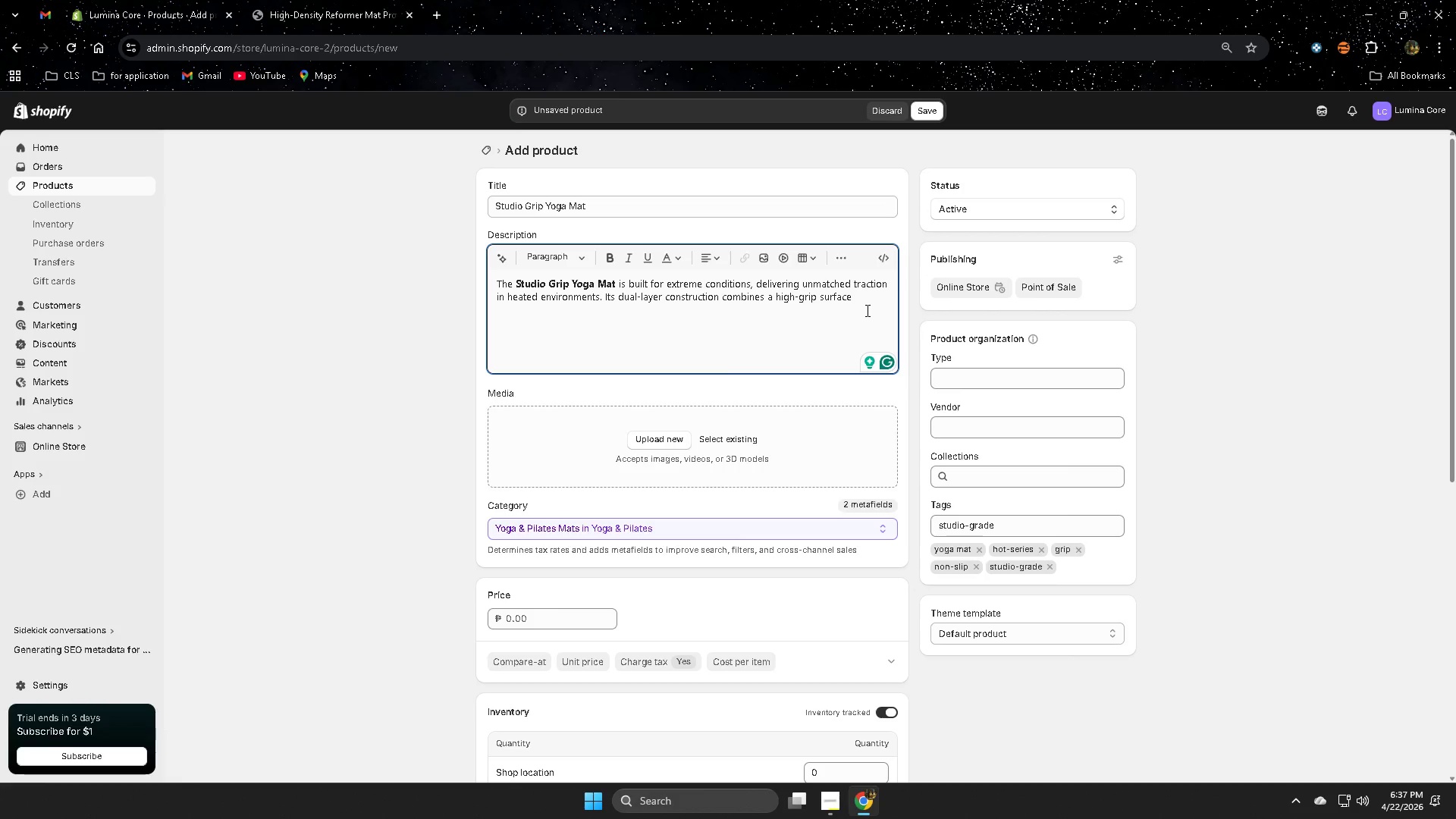 
type( eiy)
key(Backspace)
key(Backspace)
key(Backspace)
type(with )
 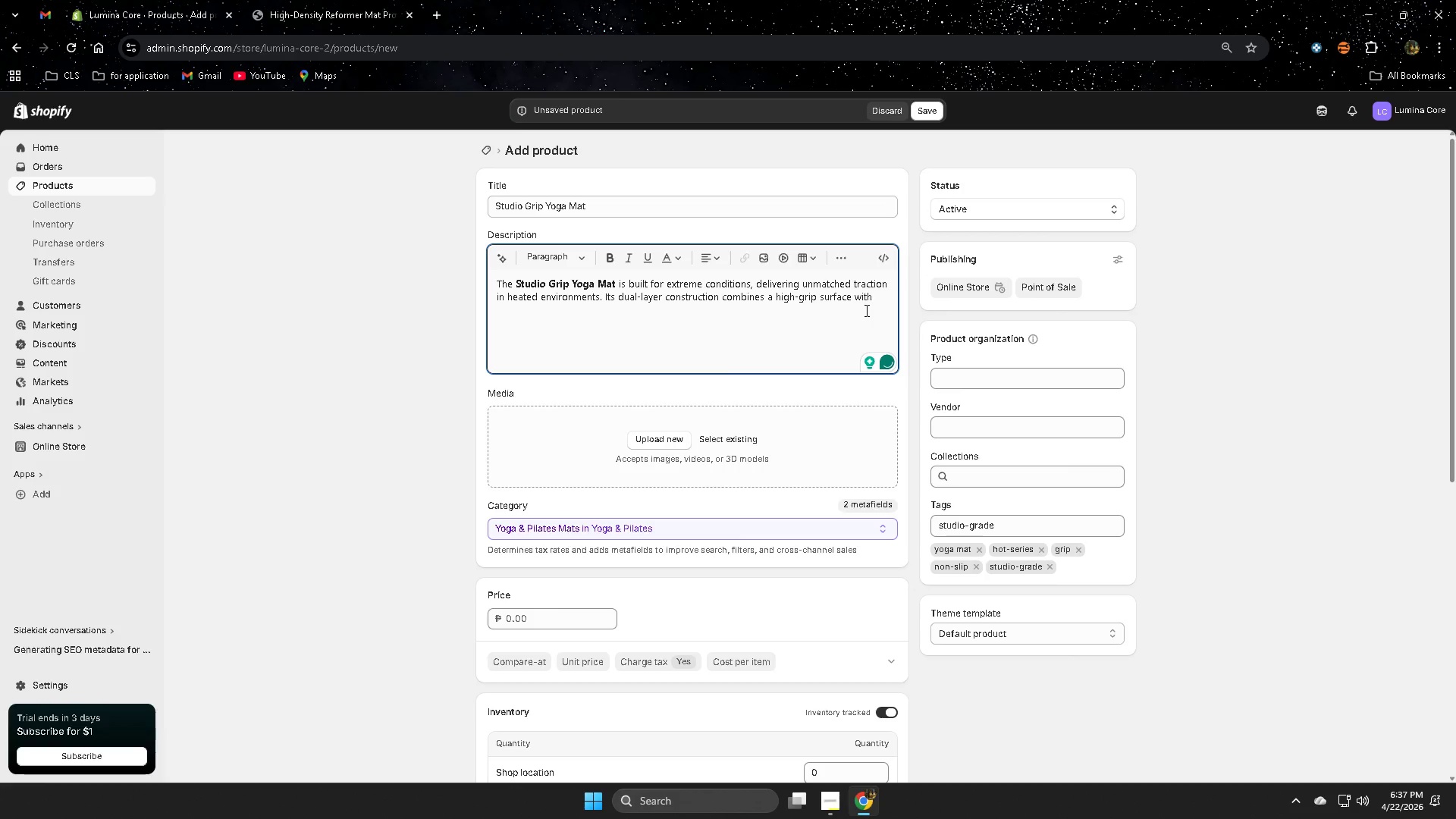 
type(a supportive base)
 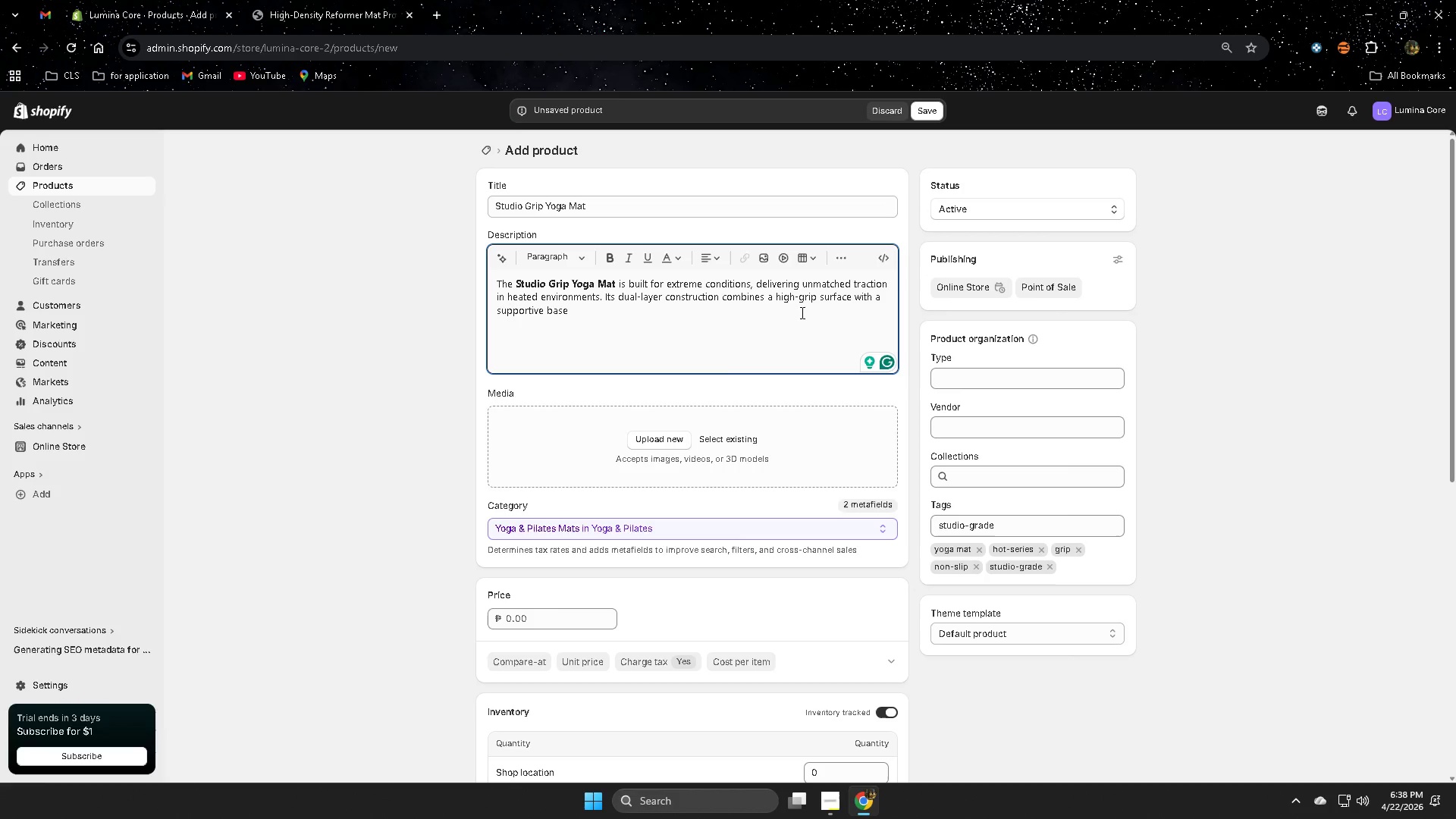 
wait(68.19)
 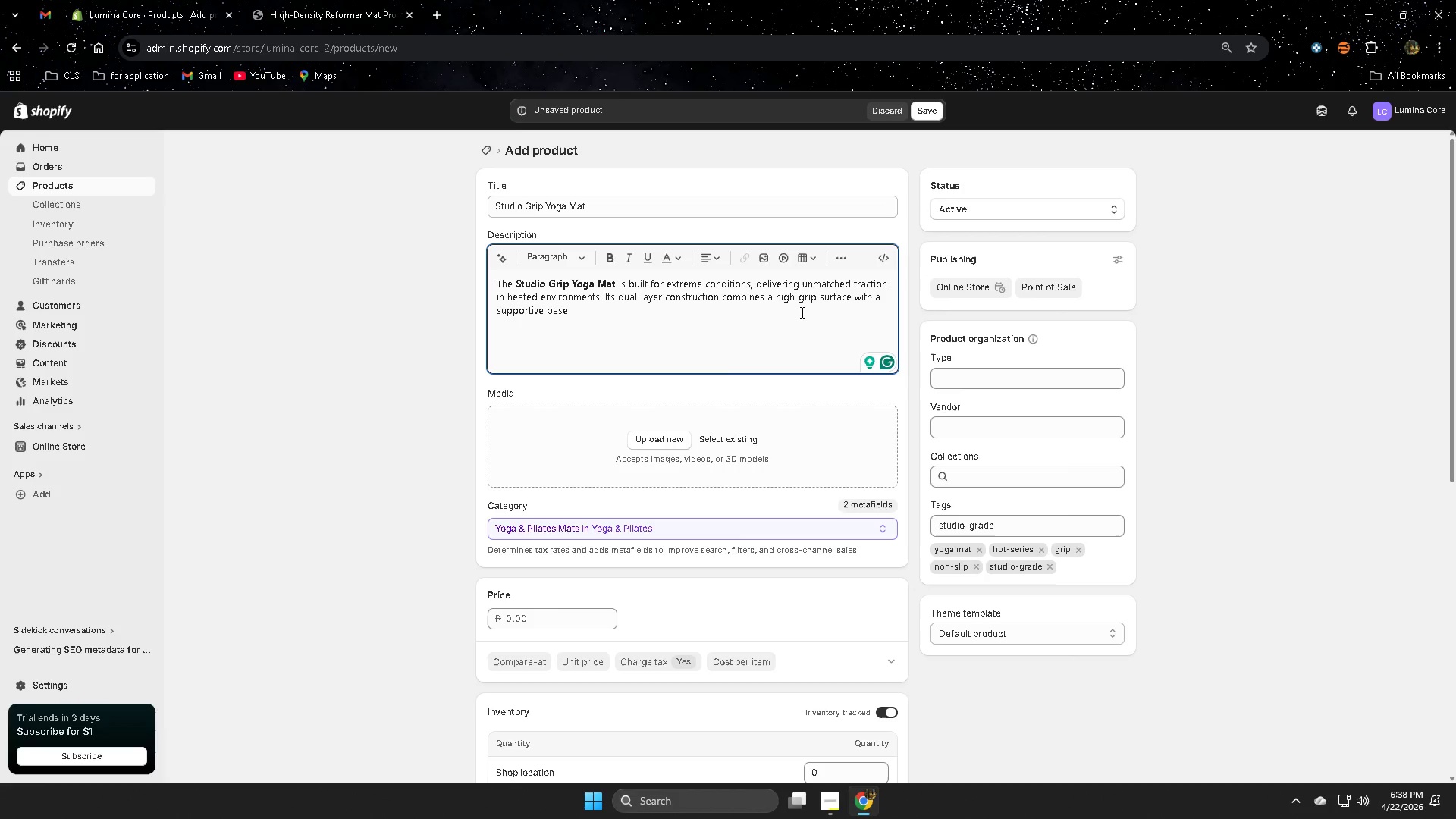 
type(, ensuring )
 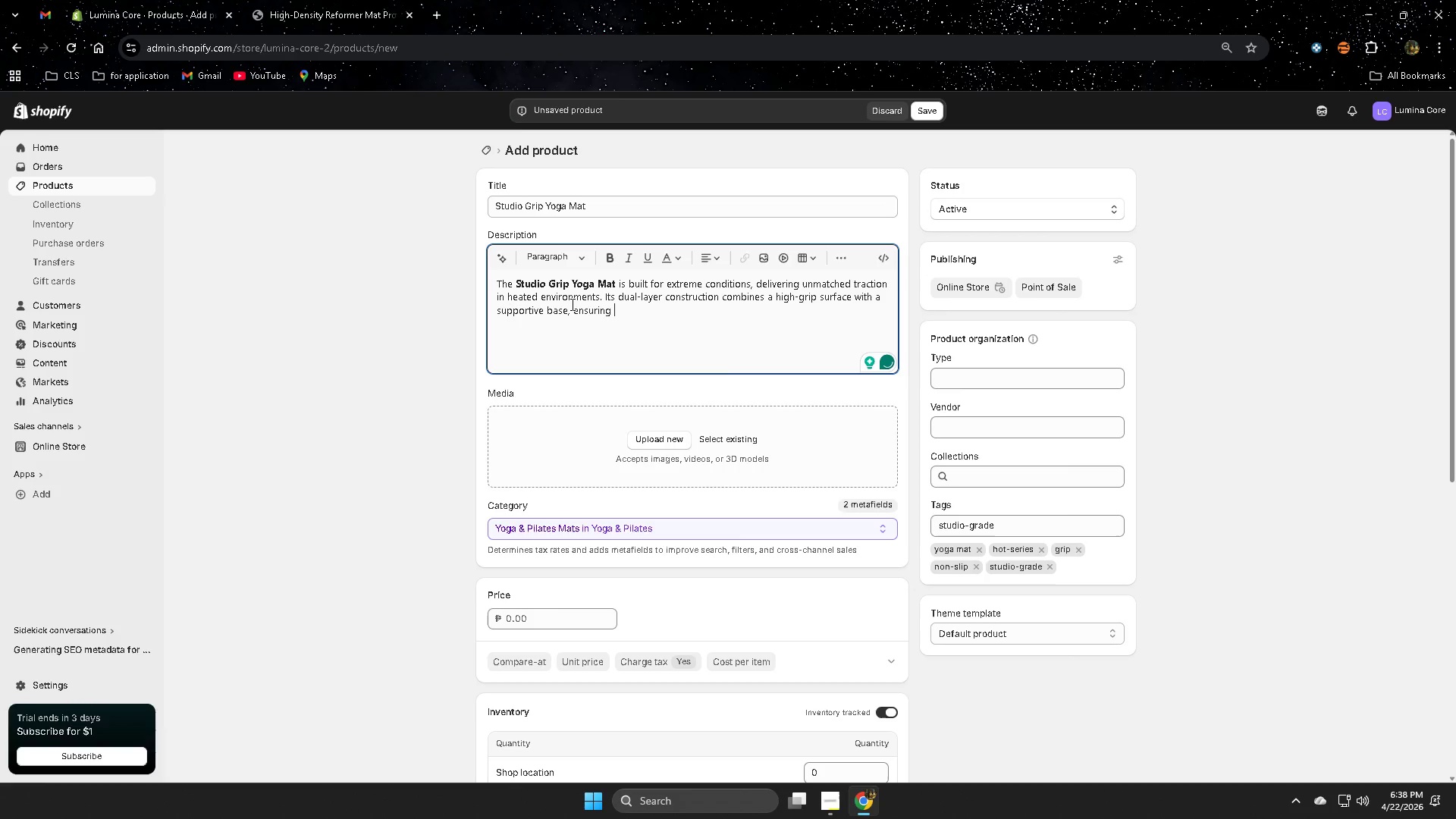 
type(stability through every pose.)
 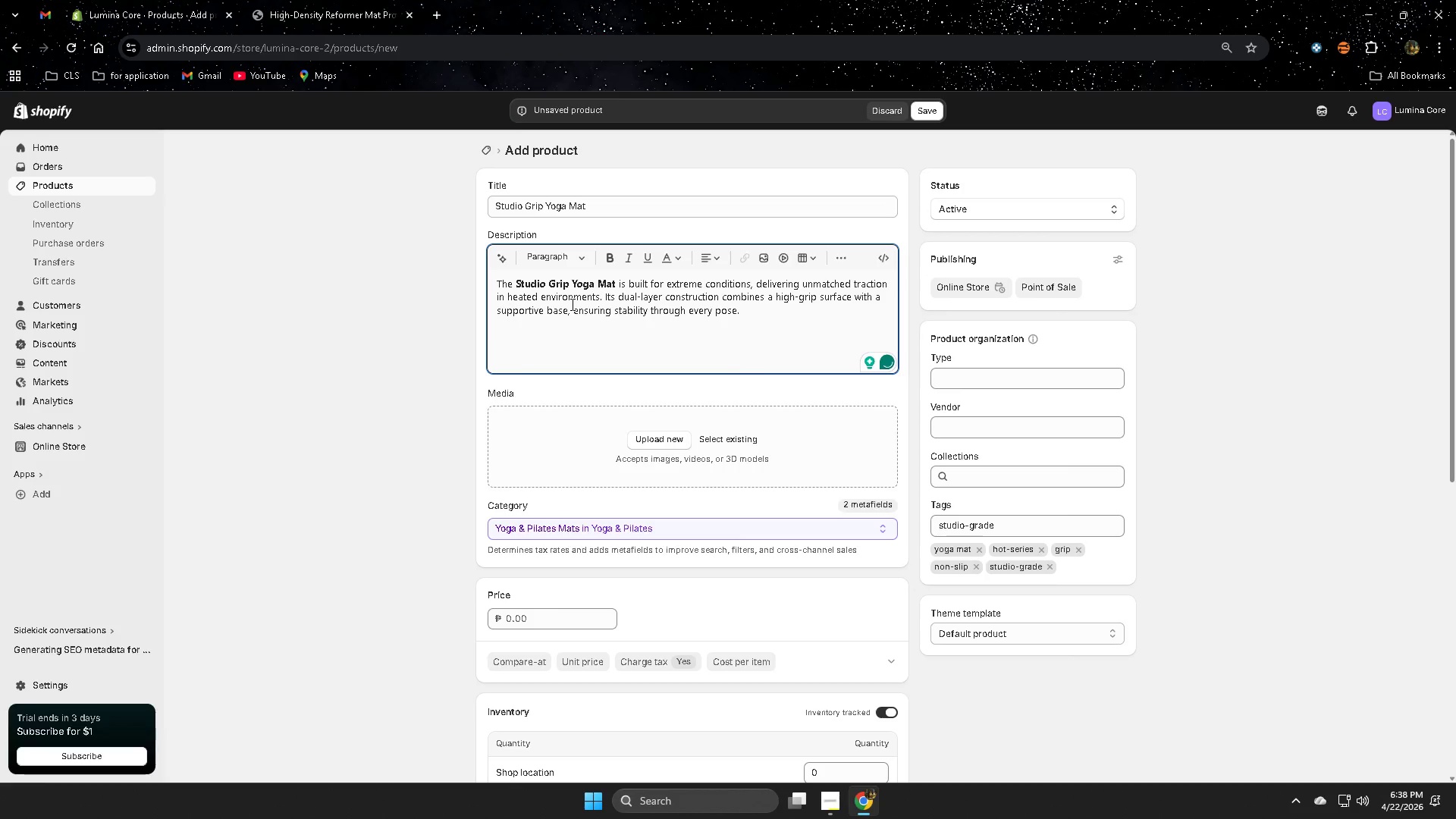 
key(Enter)
 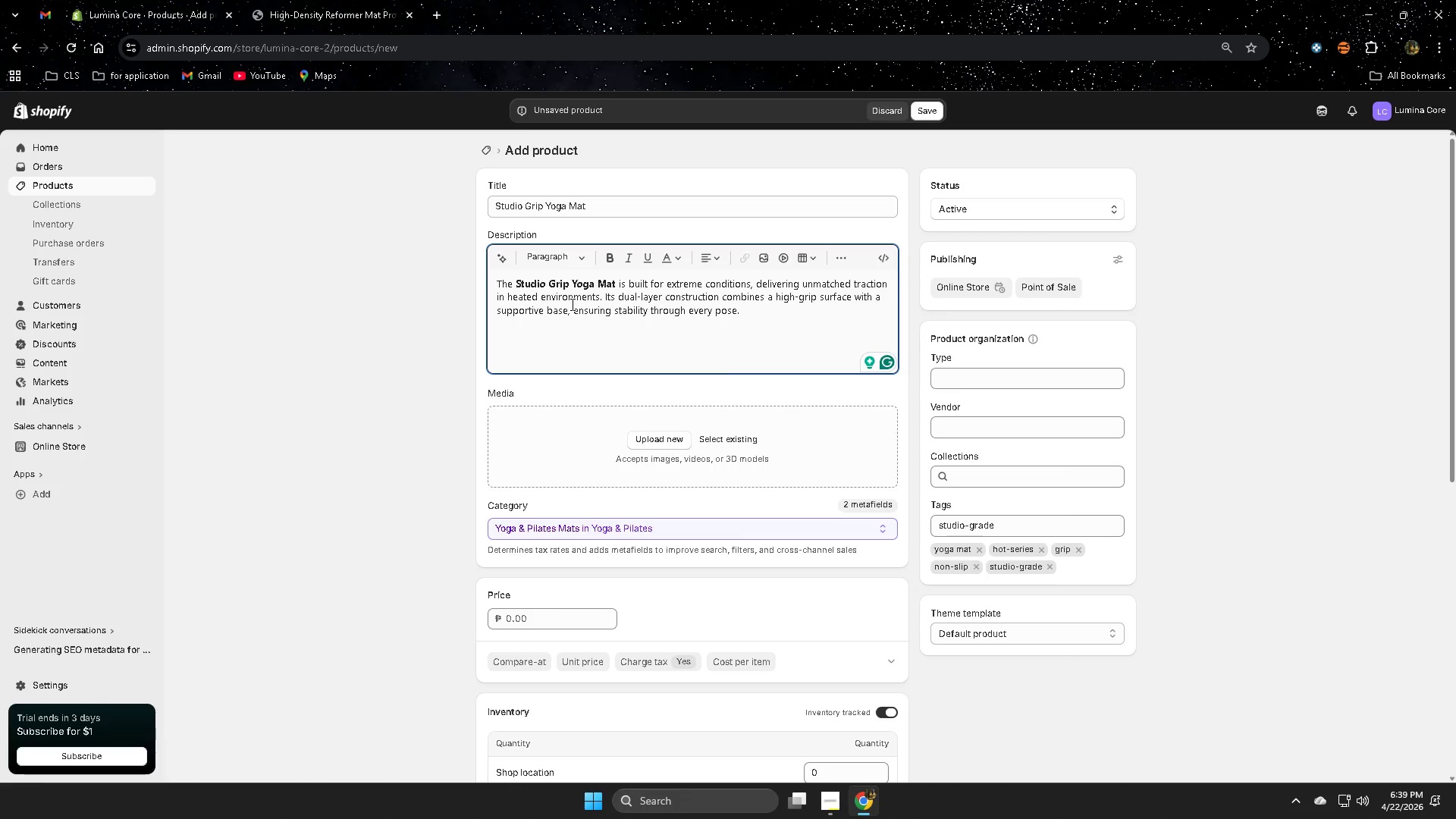 
wait(8.88)
 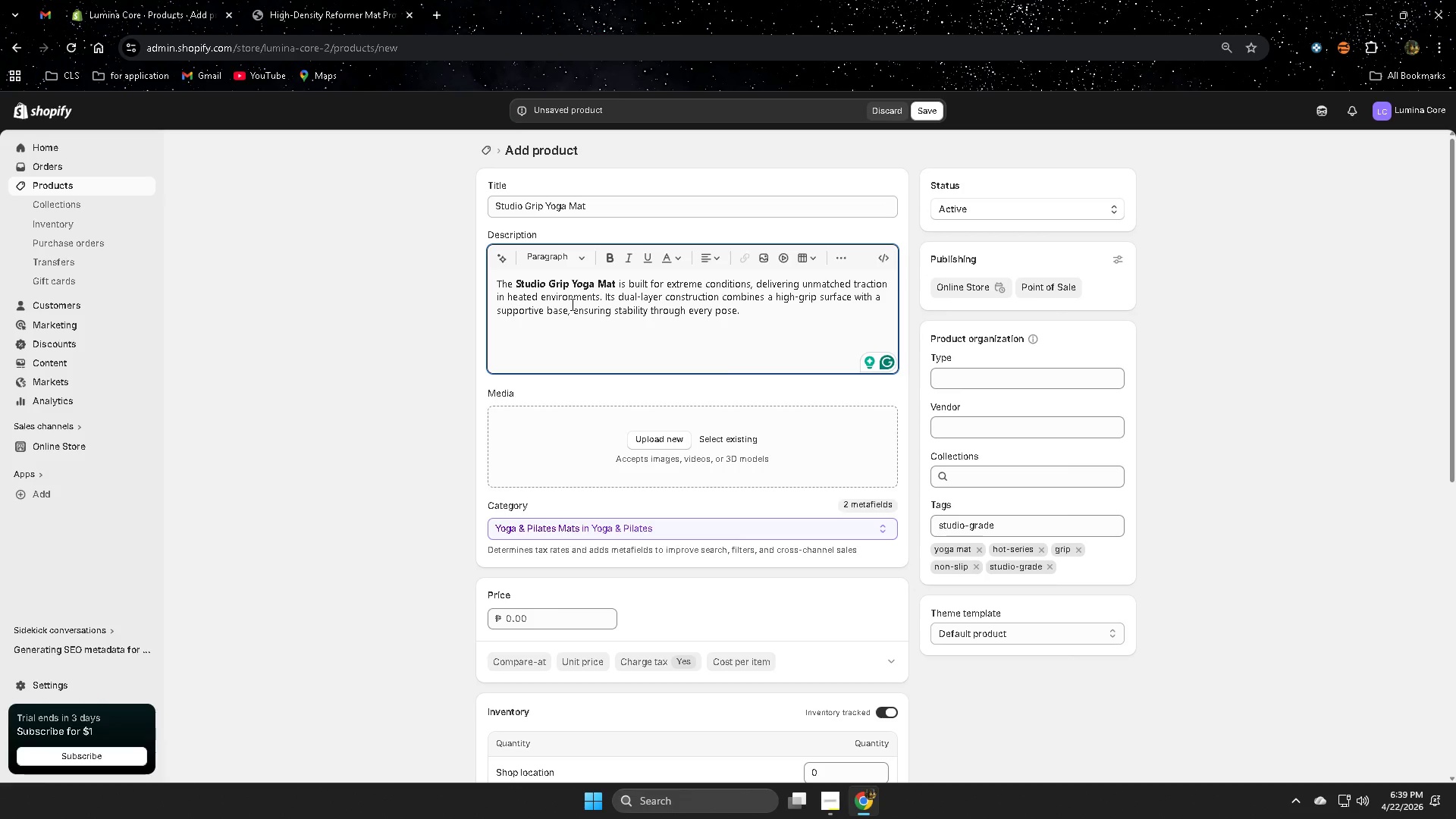 
type(Engineered to resist moisture )
 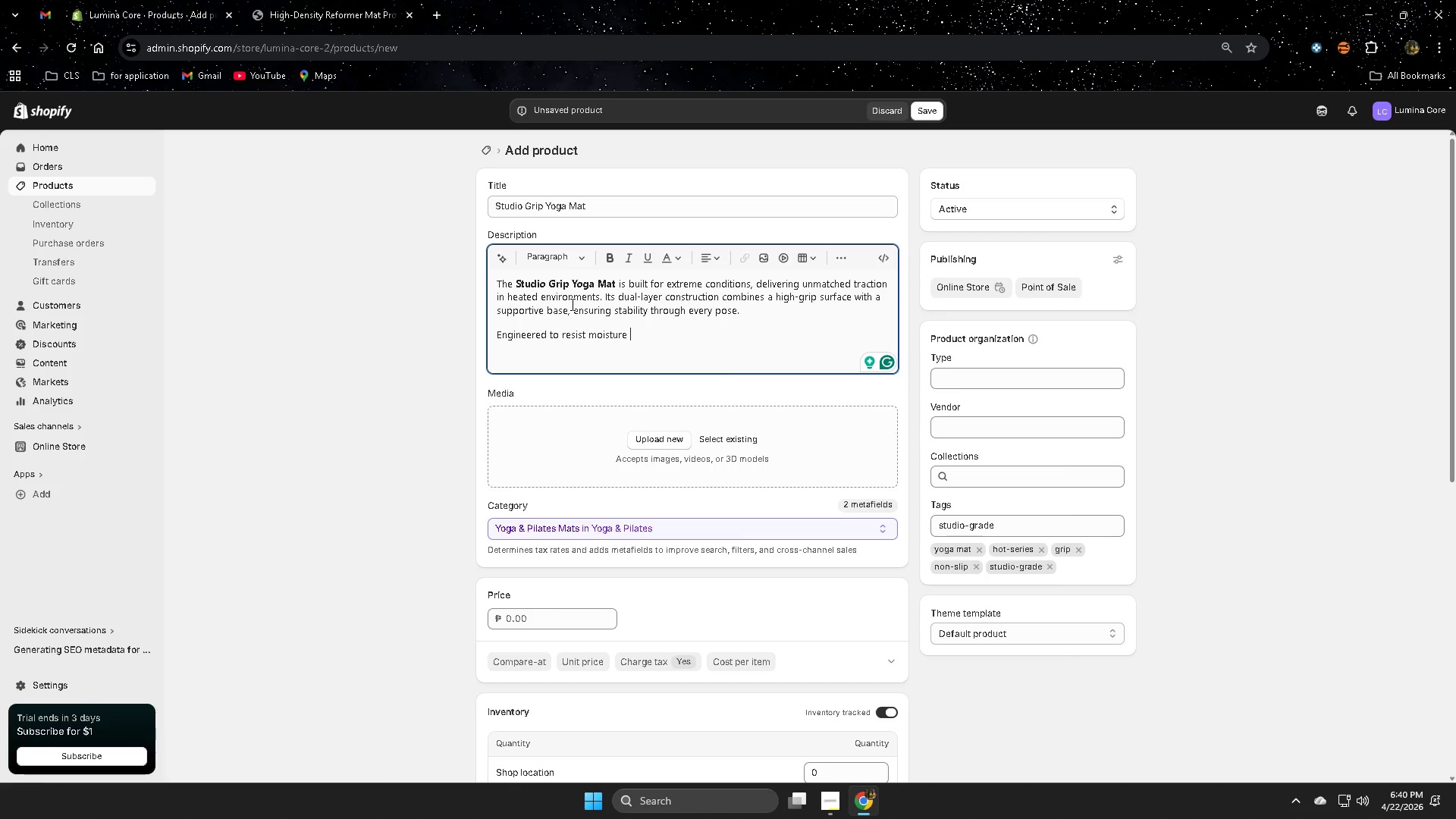 
wait(57.94)
 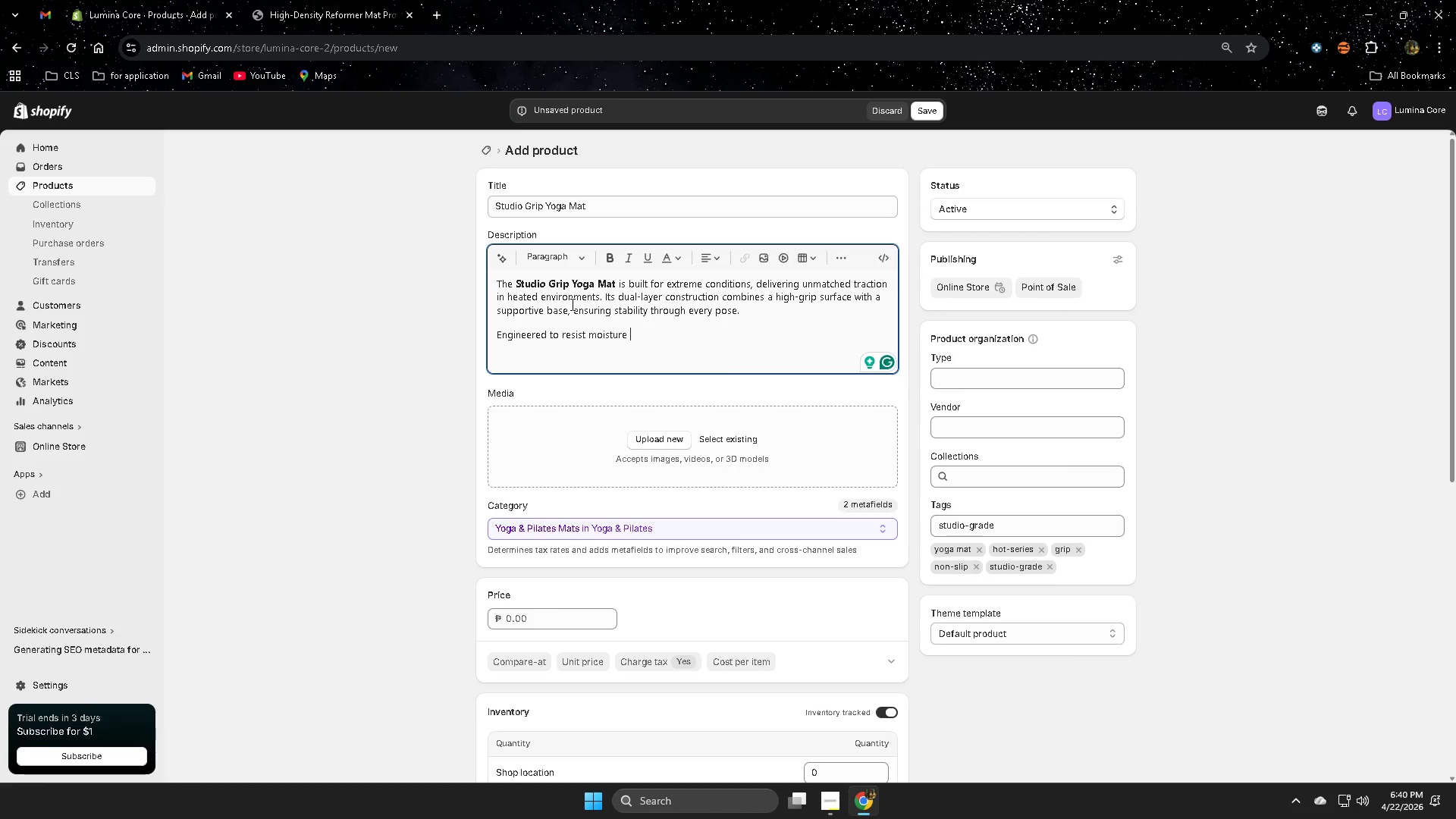 
type(buildup, this mat )
 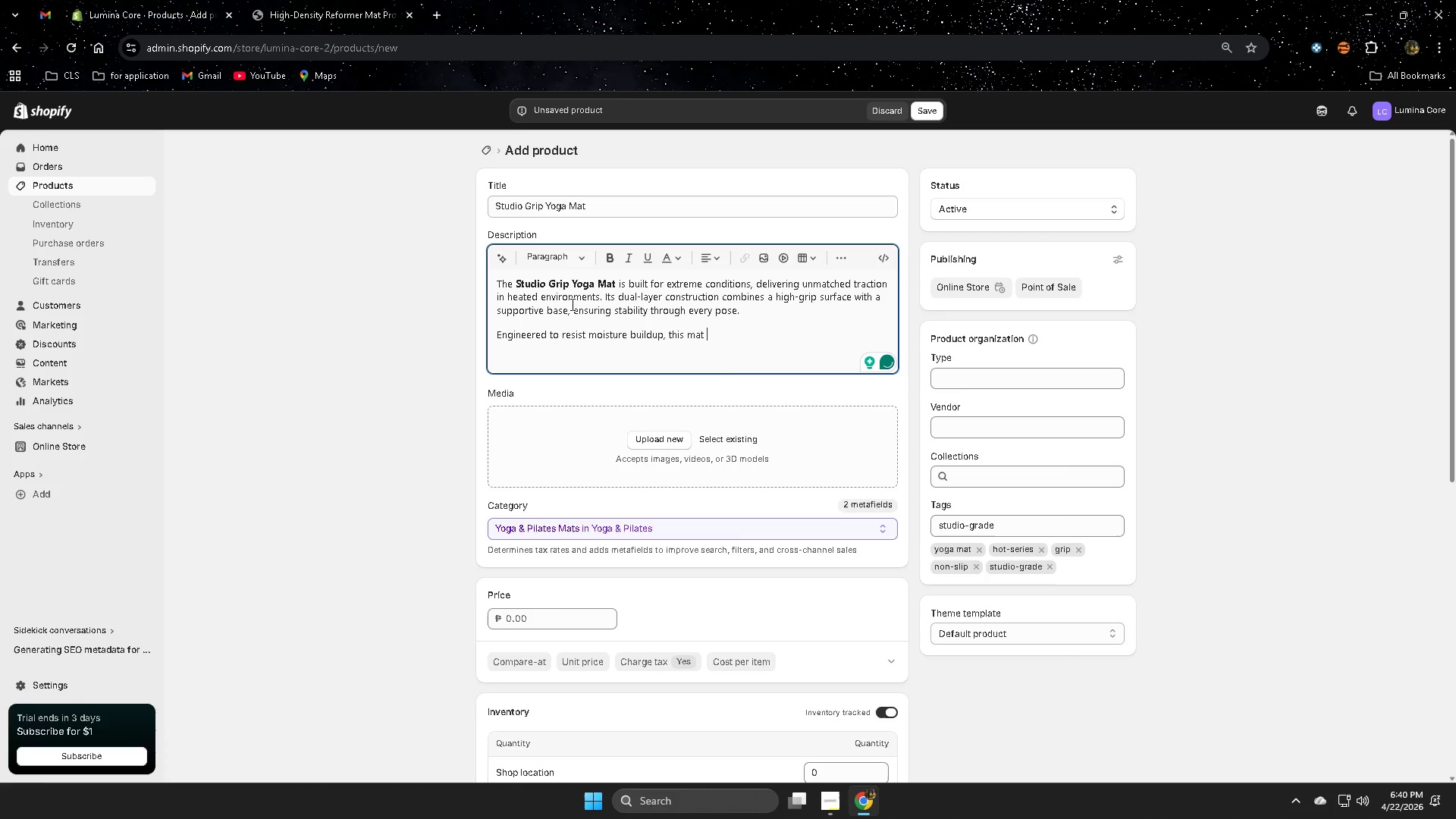 
type(maintains )
 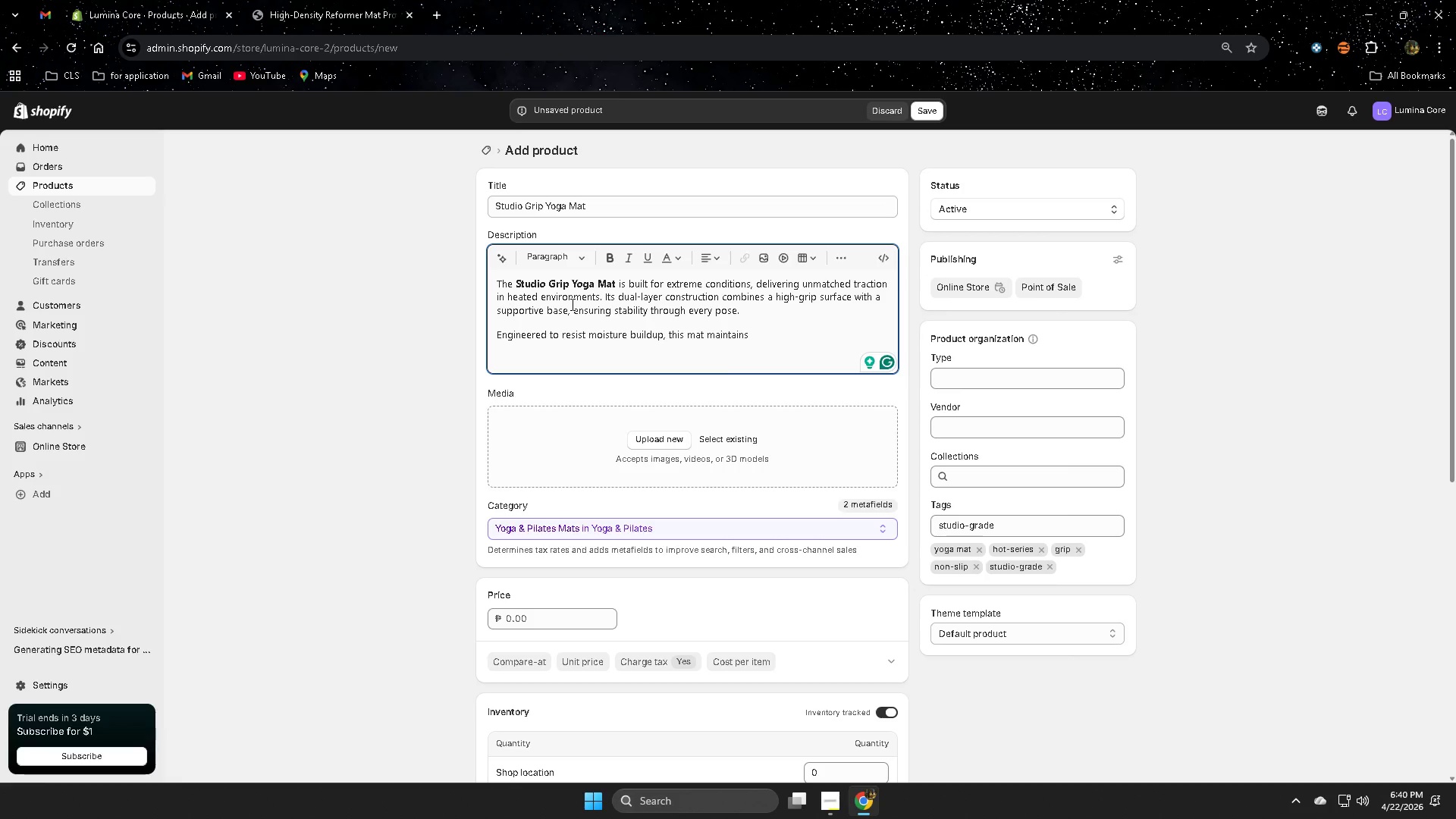 
wait(17.55)
 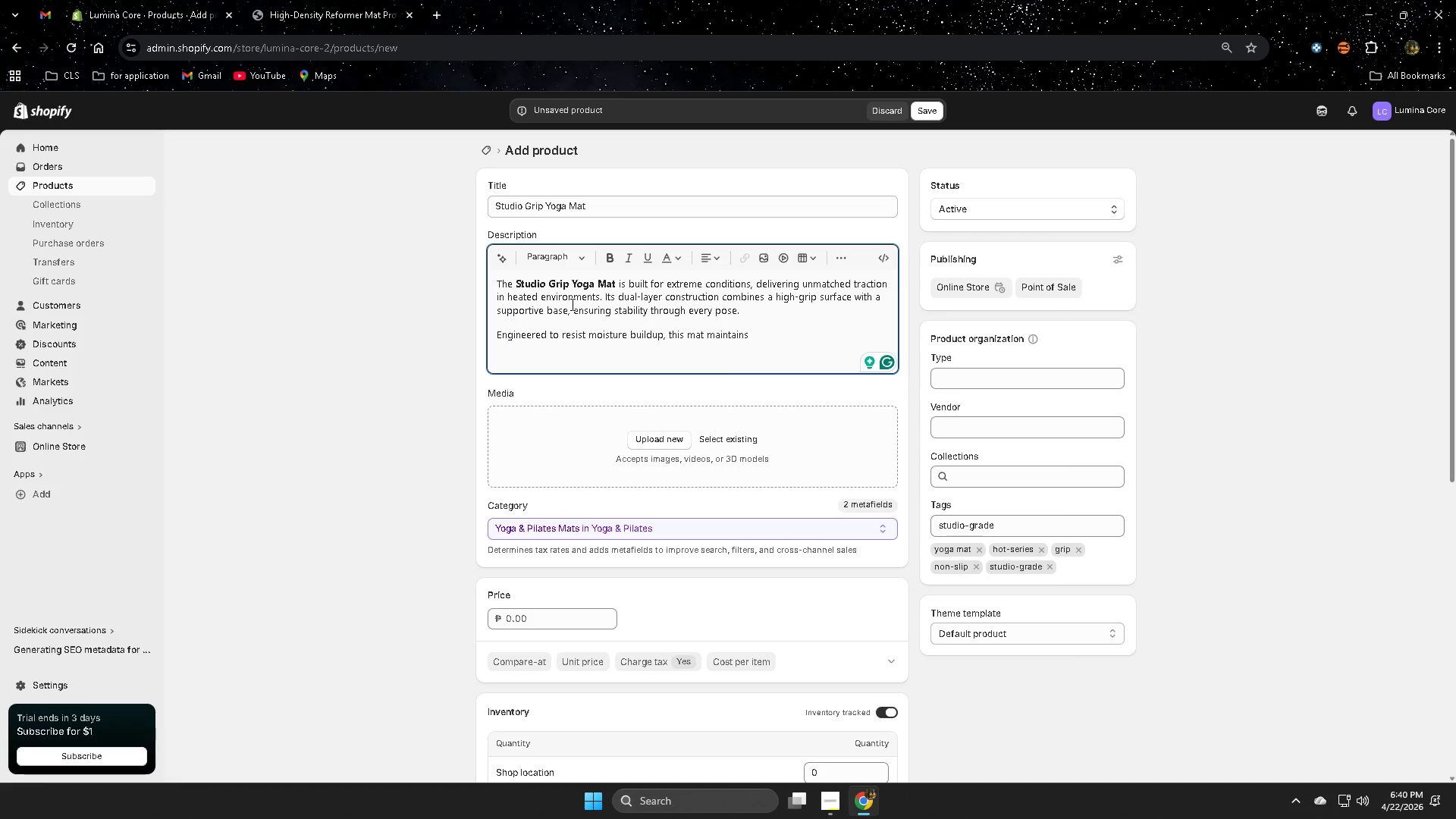 
type(consisa)
key(Backspace)
type(tent)
 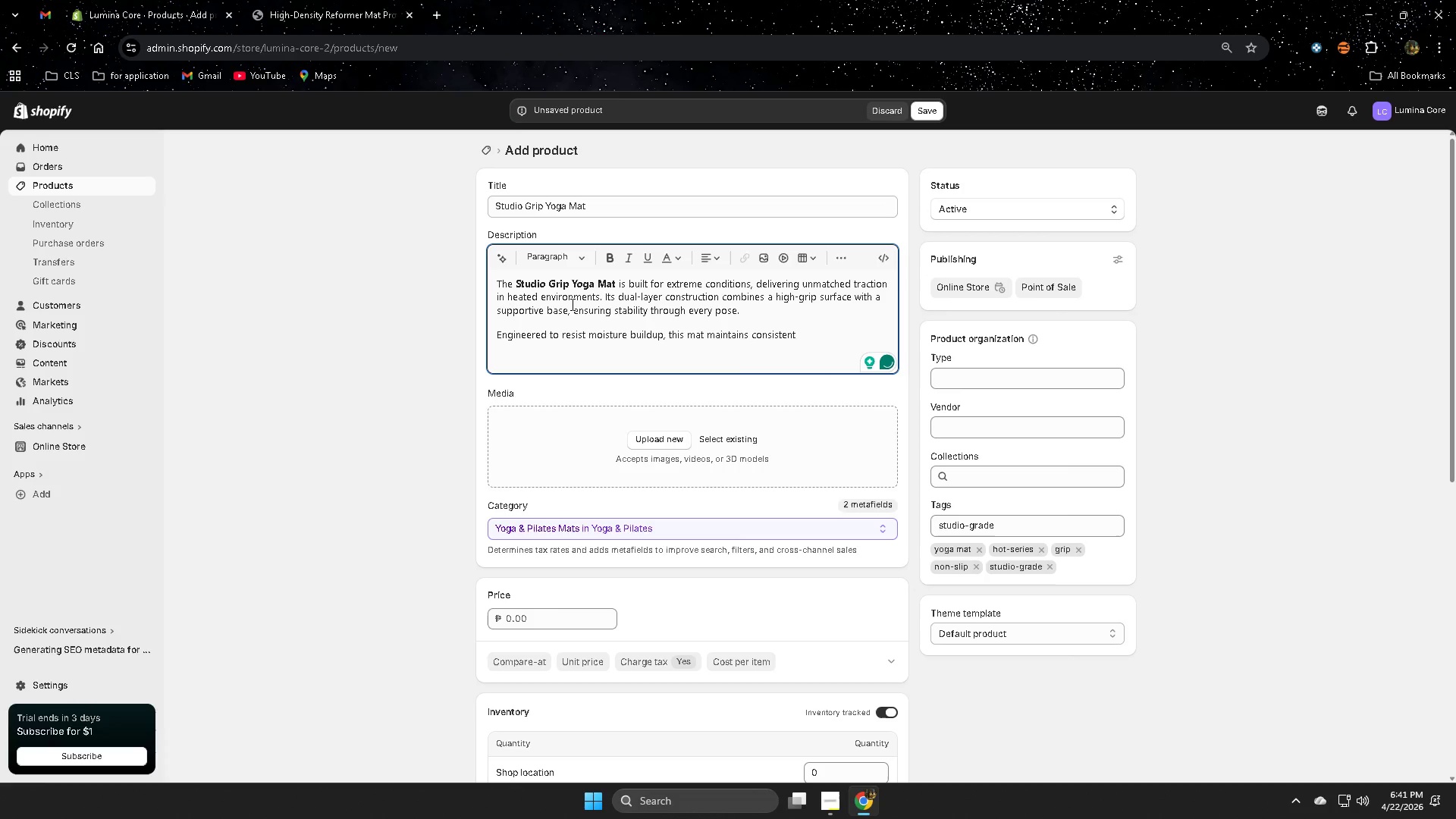 
type( performance)
 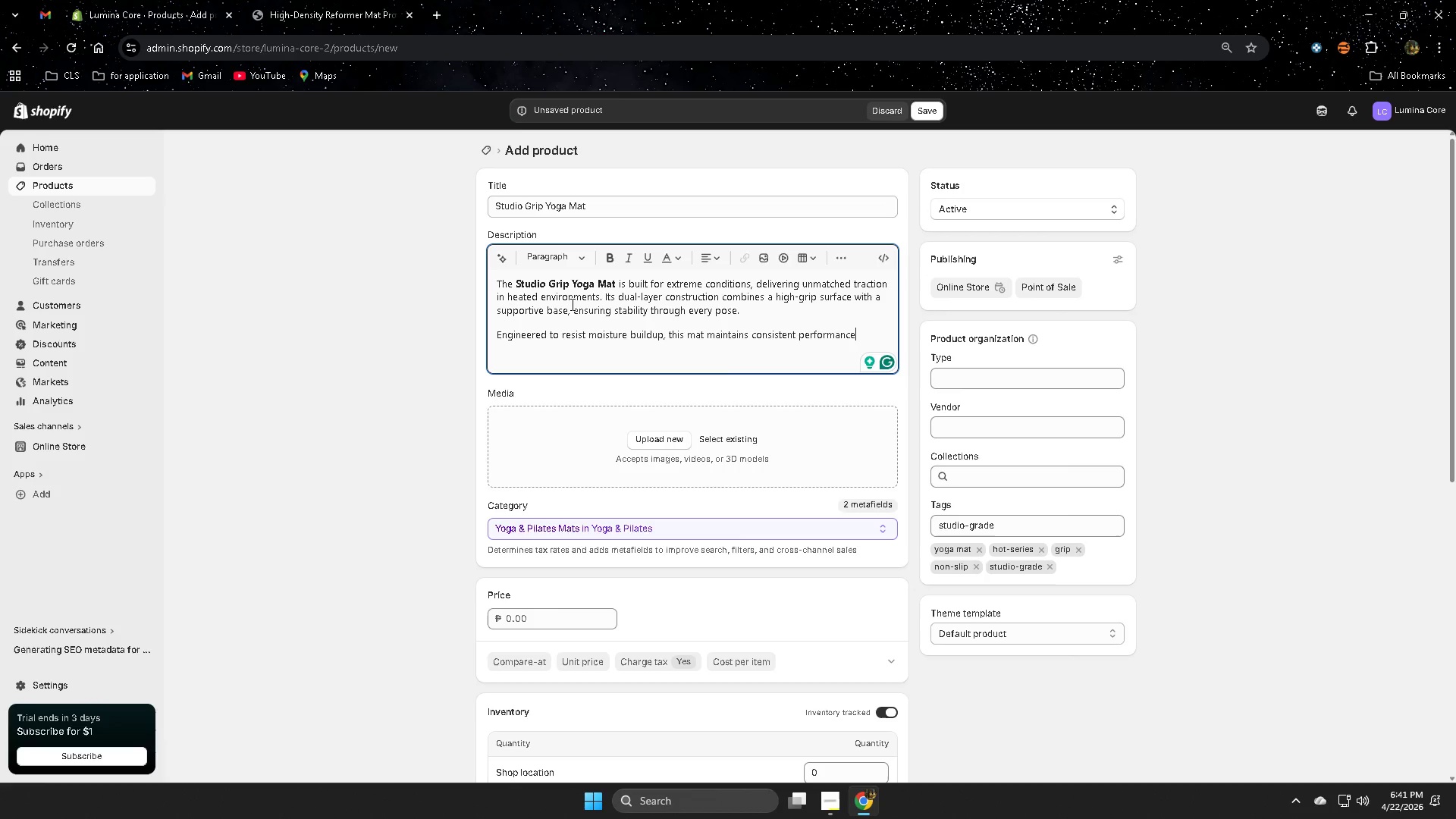 
wait(22.92)
 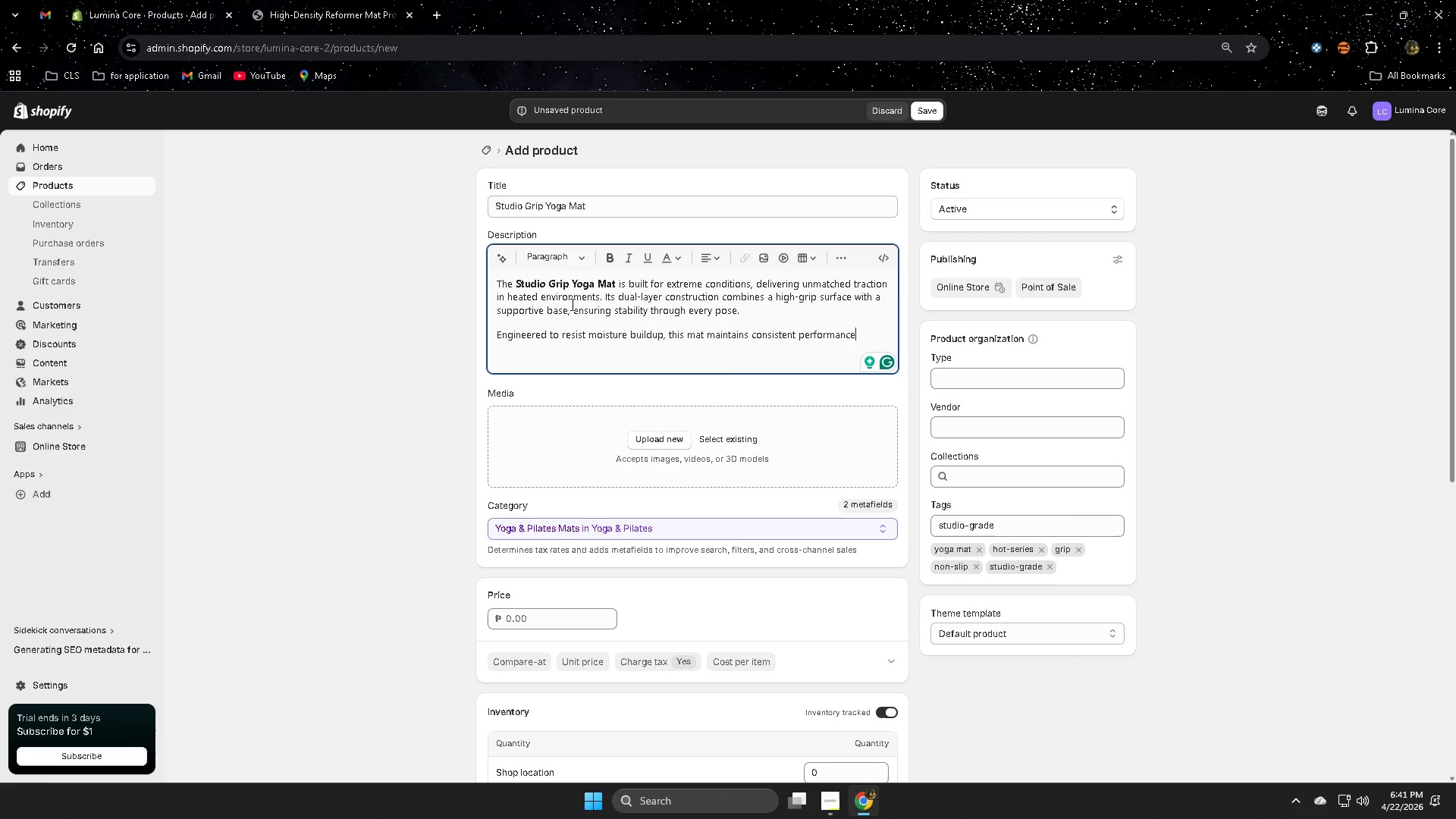 
type( during intense hot )
 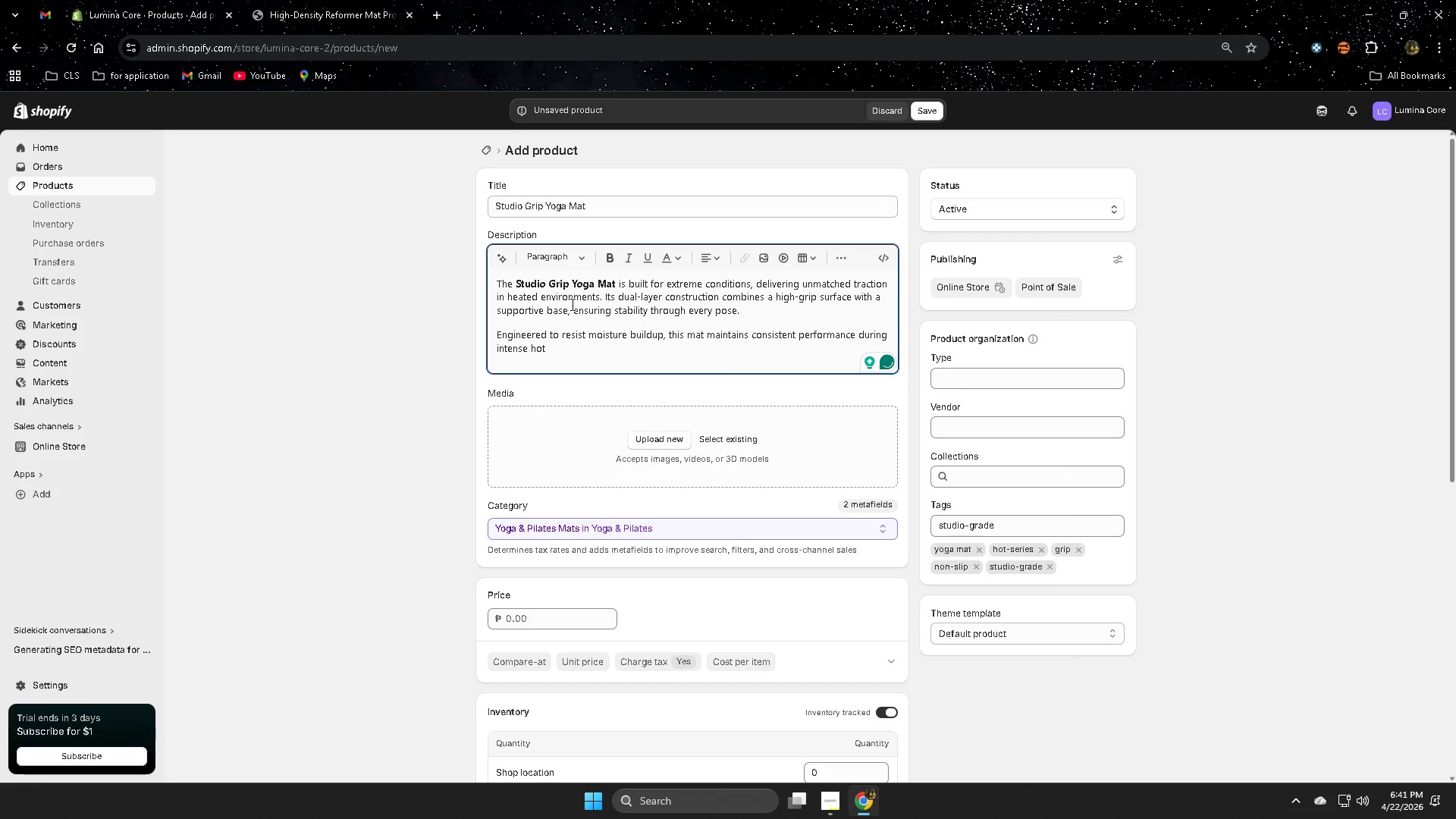 
type(yoga sessions. )
 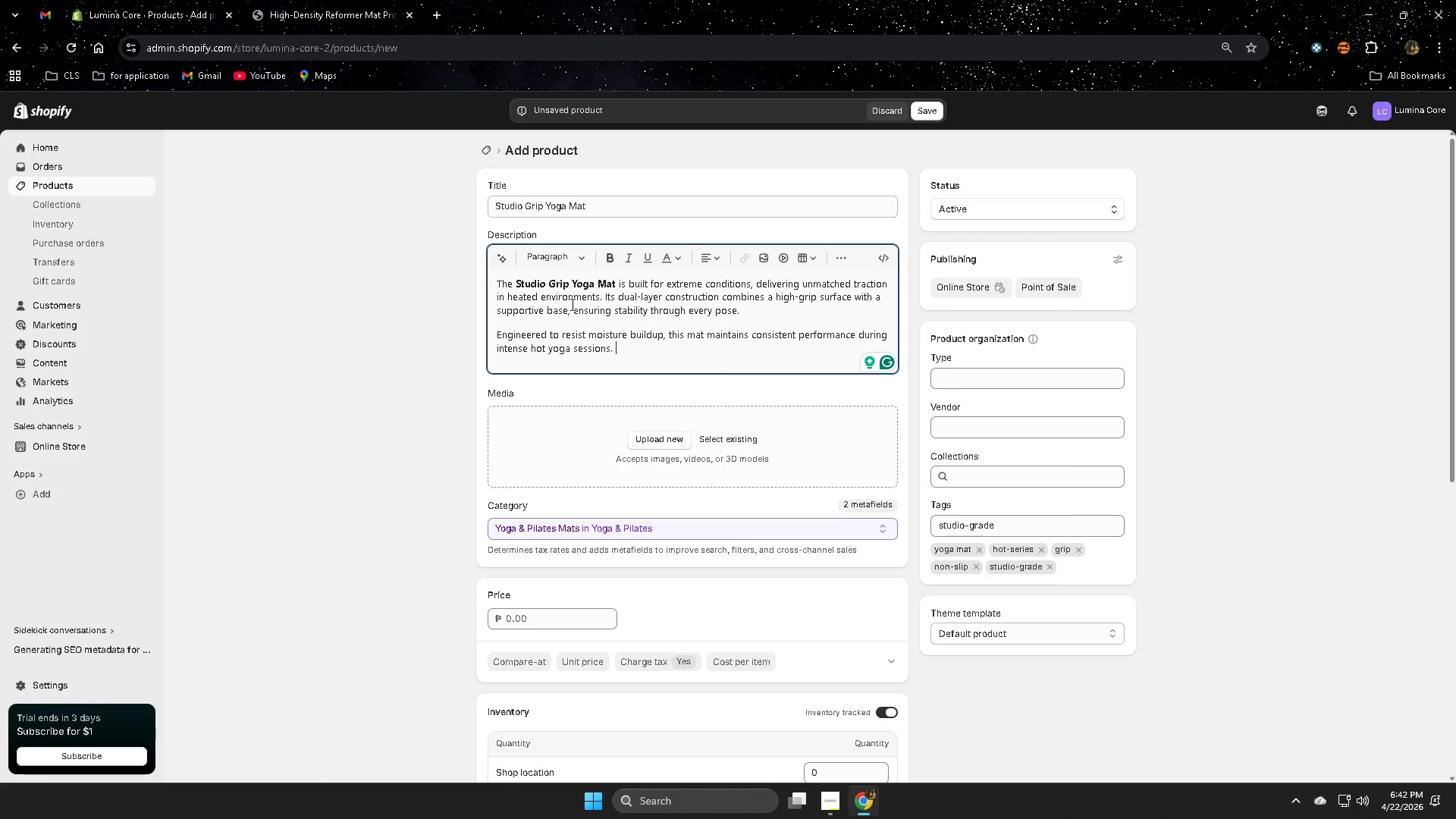 
wait(14.23)
 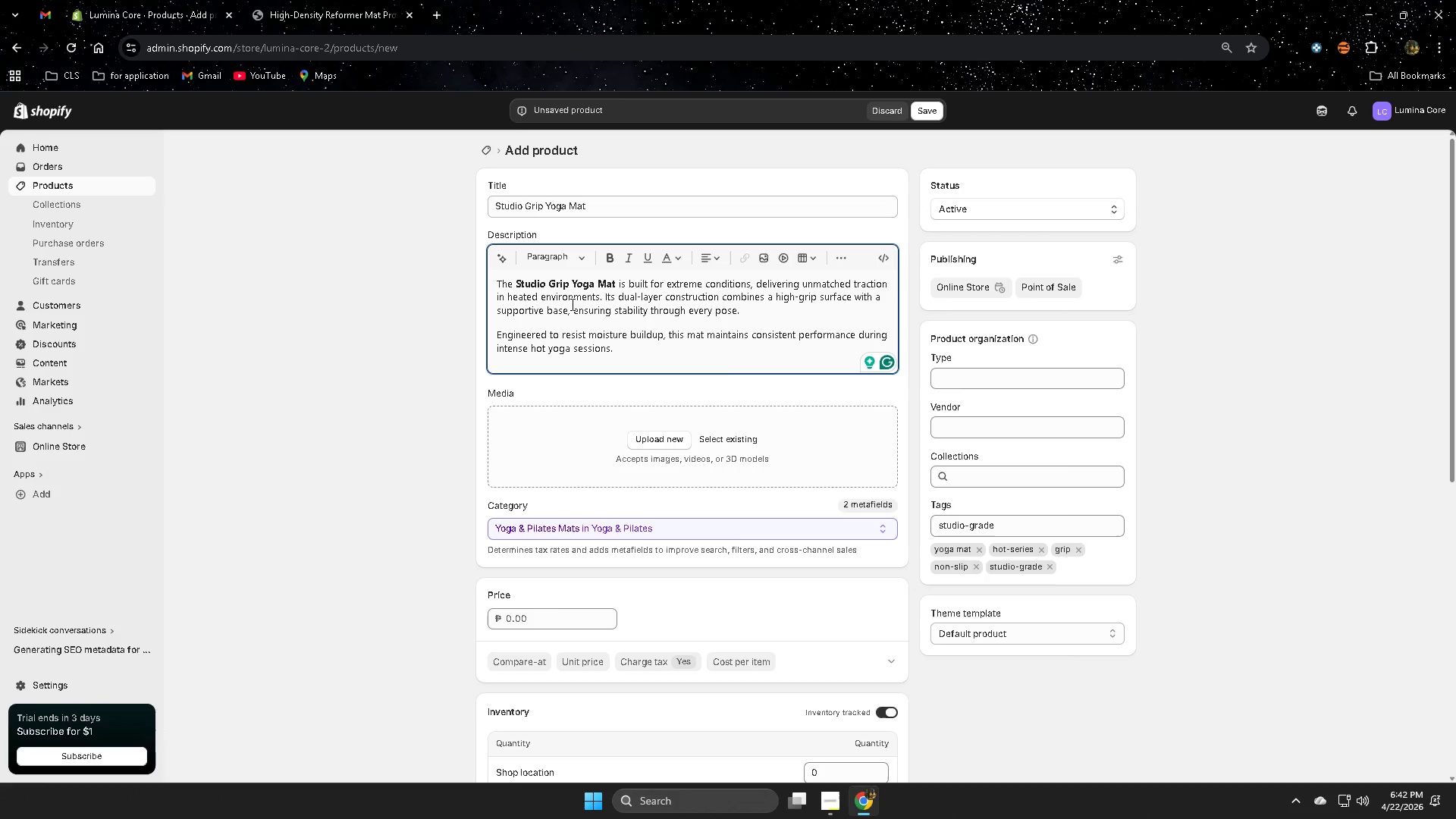 
type(The textured )
 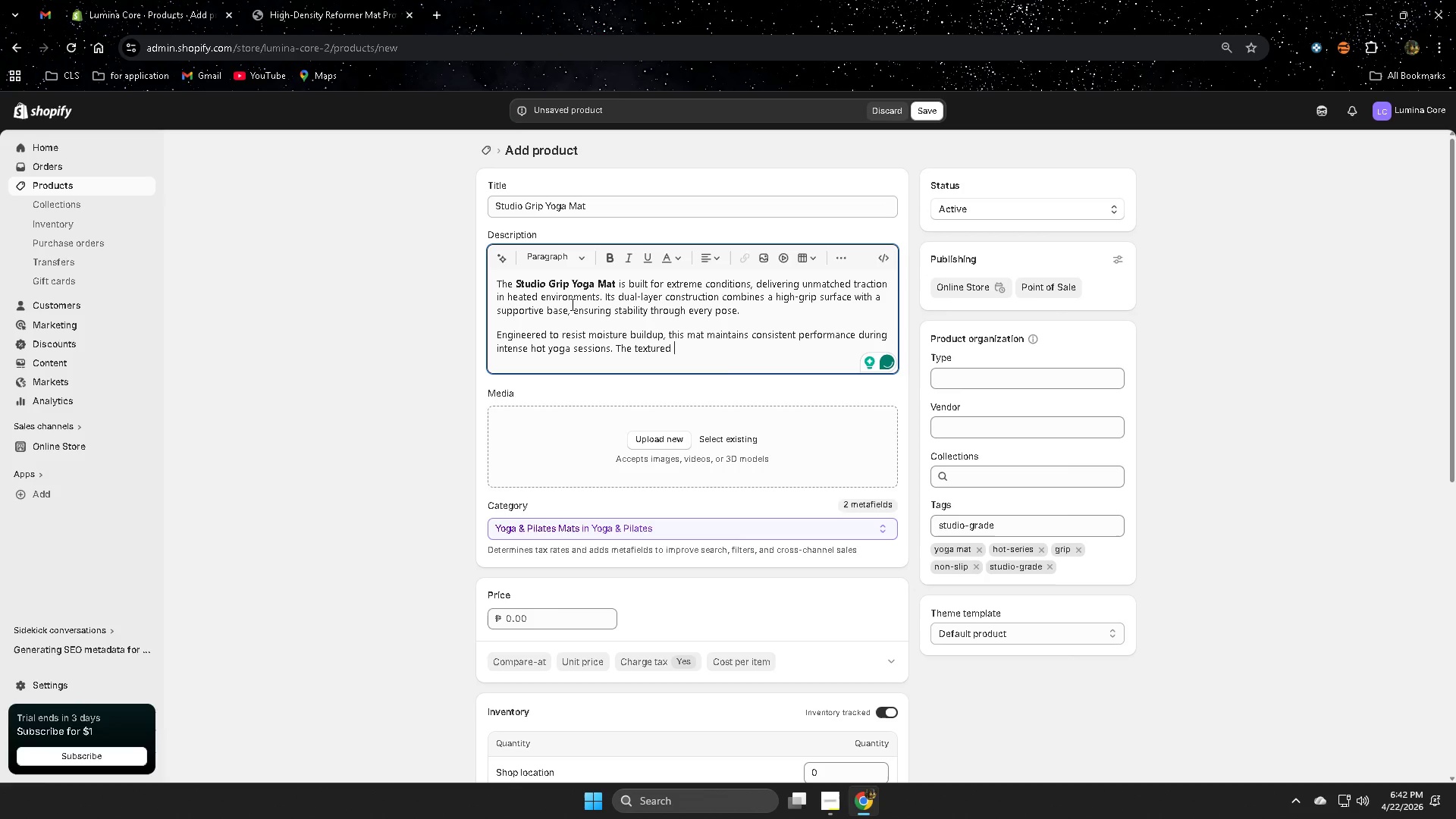 
type(top layer enhances )
 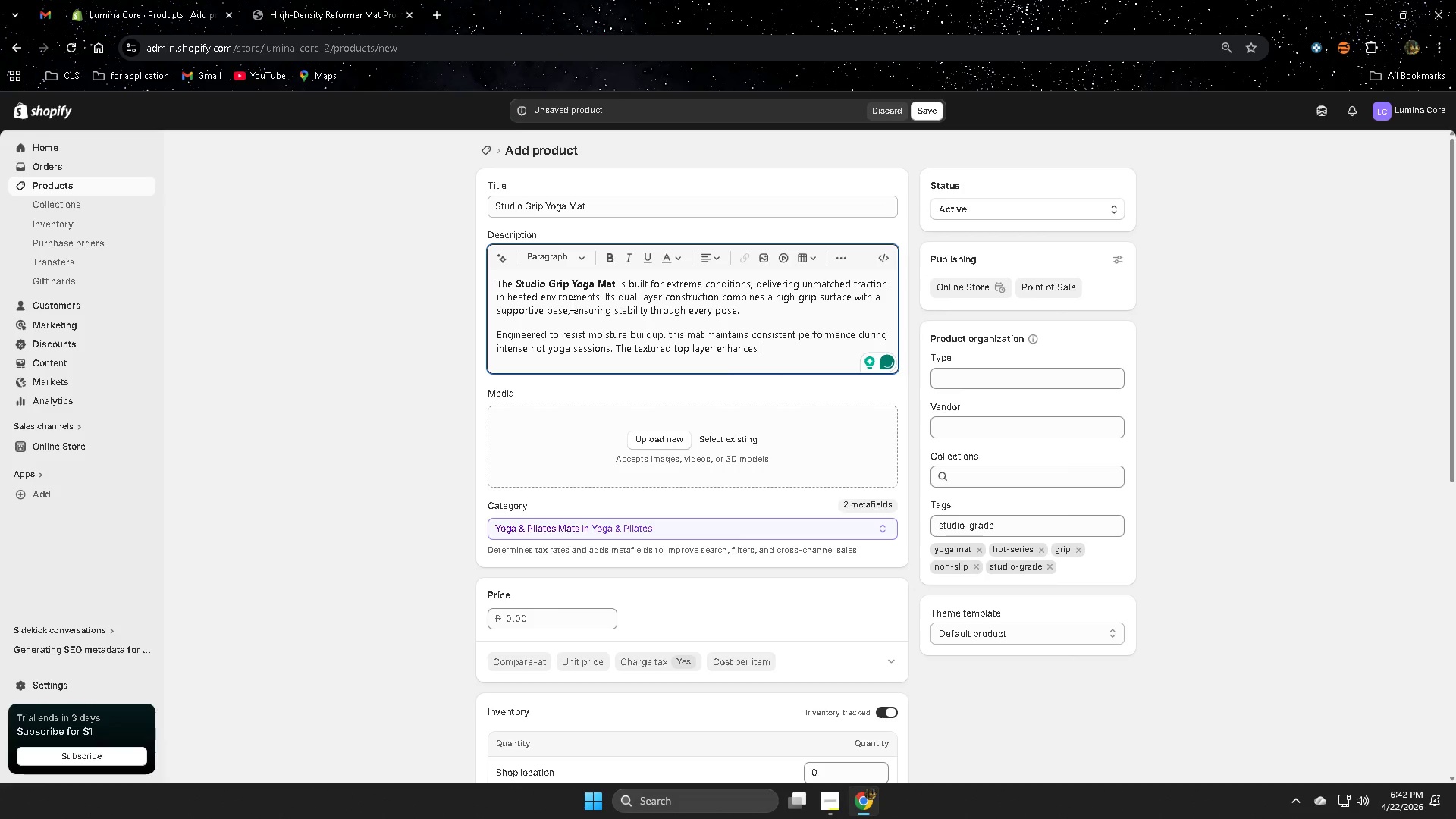 
type(grip without )
 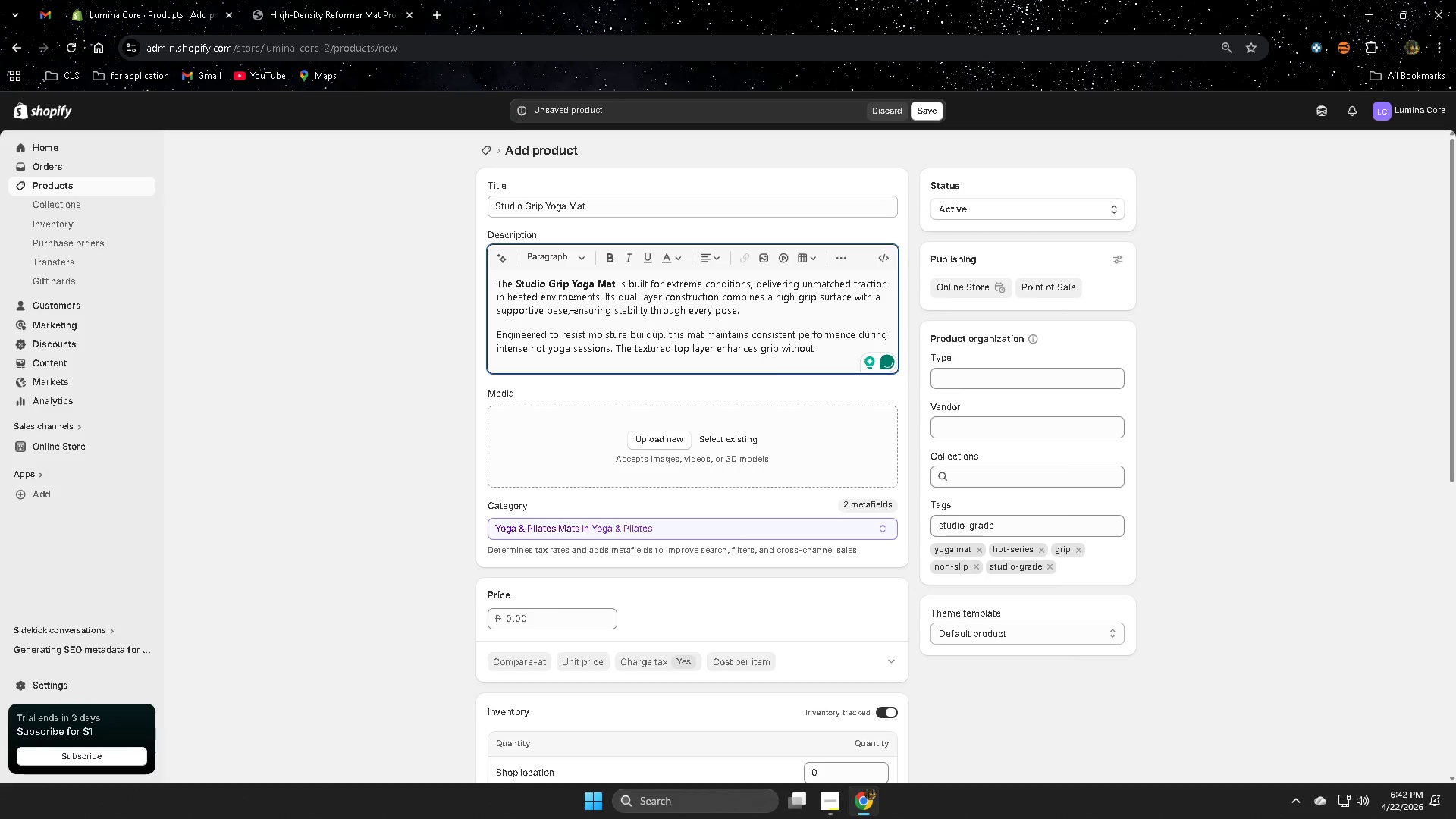 
type(sacrificing comfort, )
 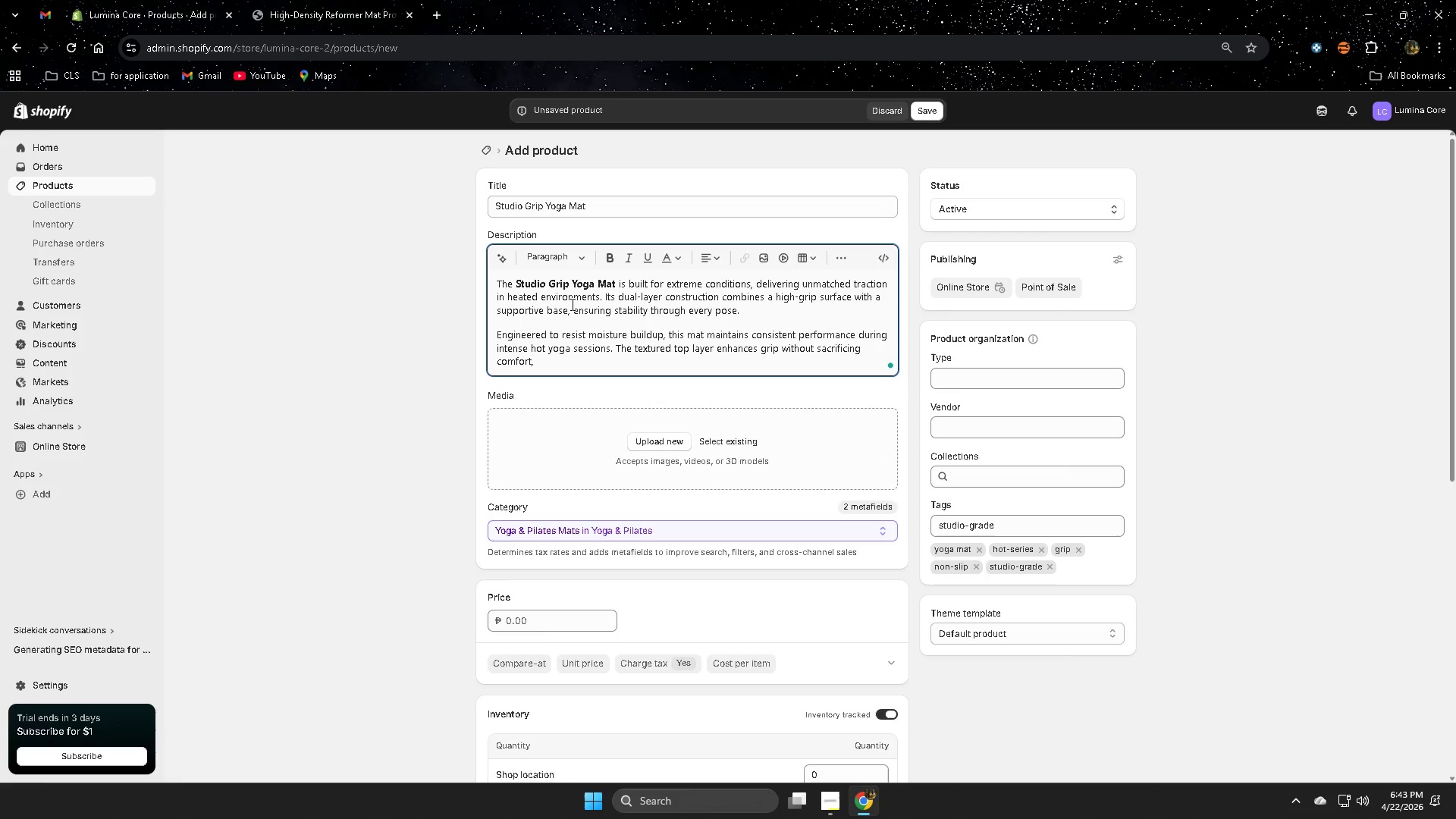 
type(allowing for deeper)
 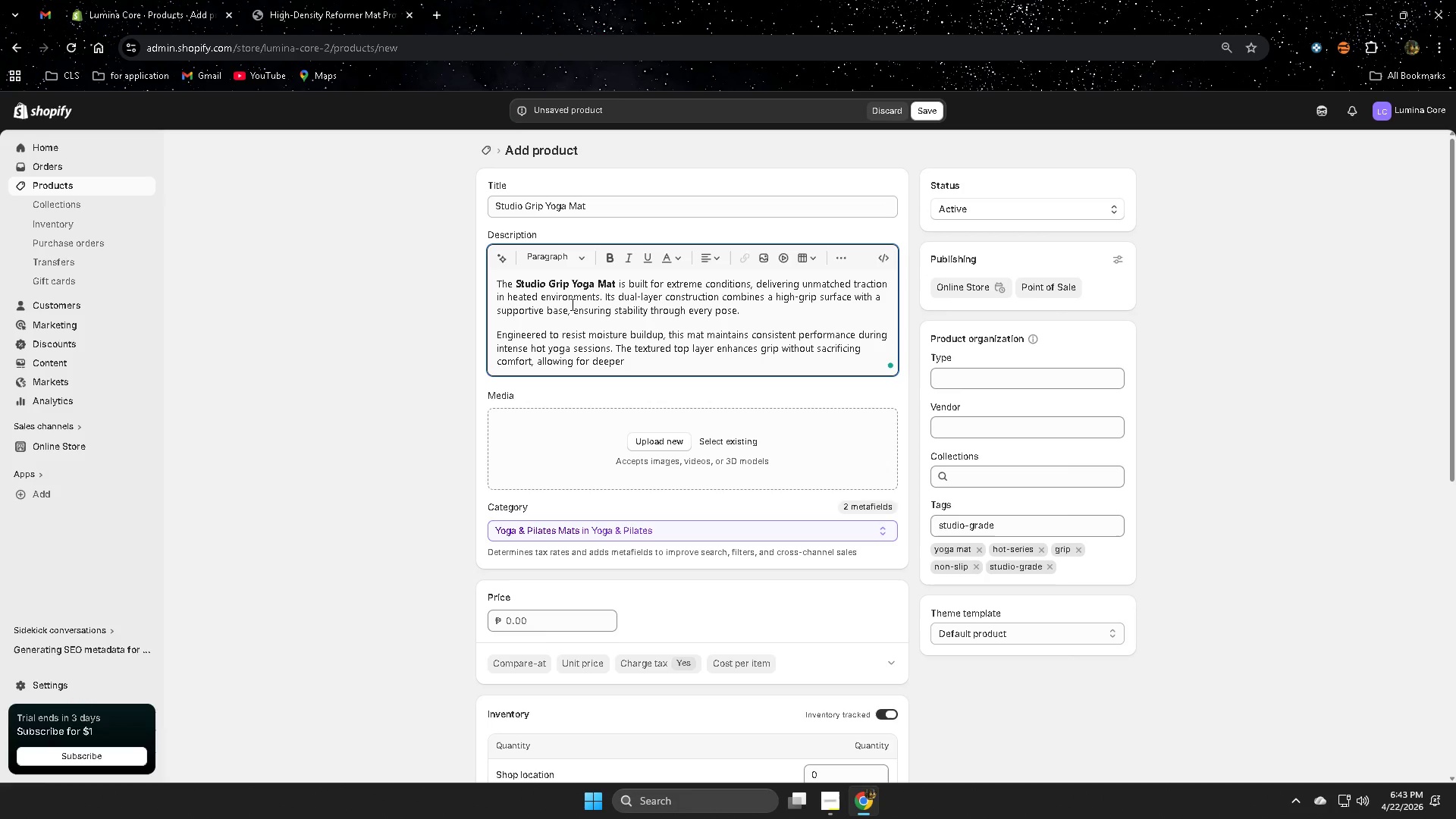 
type(, more confident movement.)
 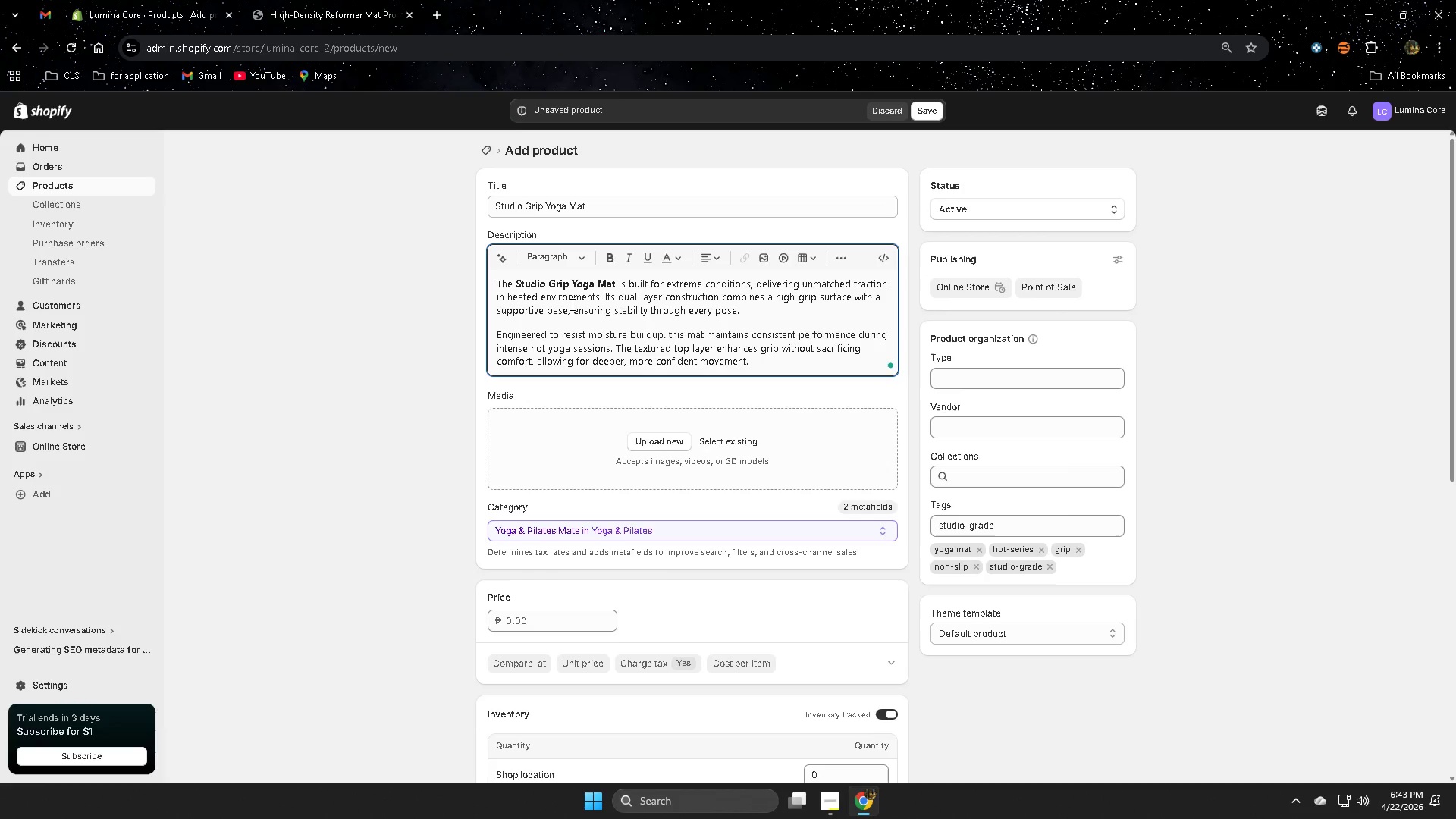 
key(Enter)
 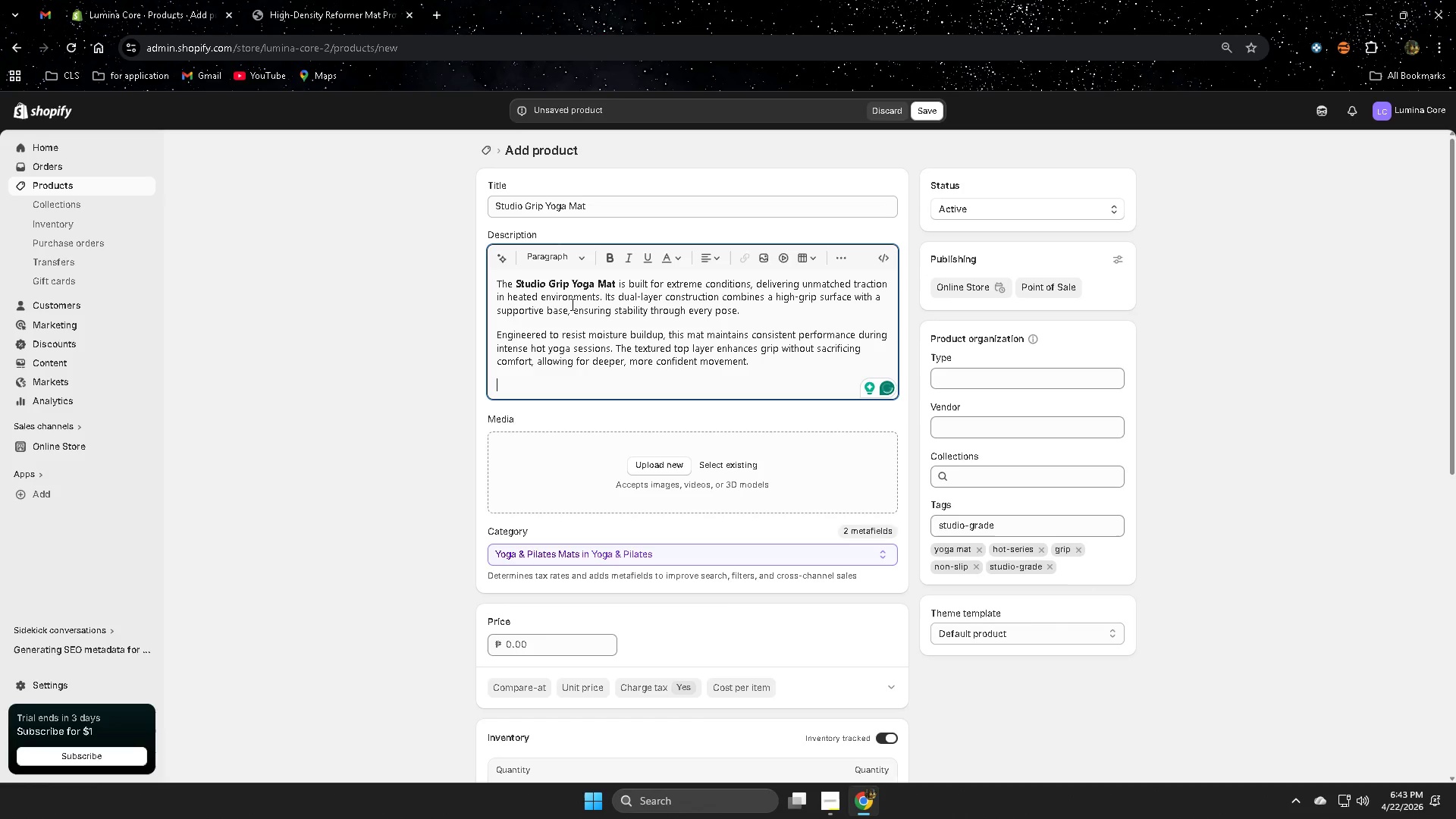 
wait(9.0)
 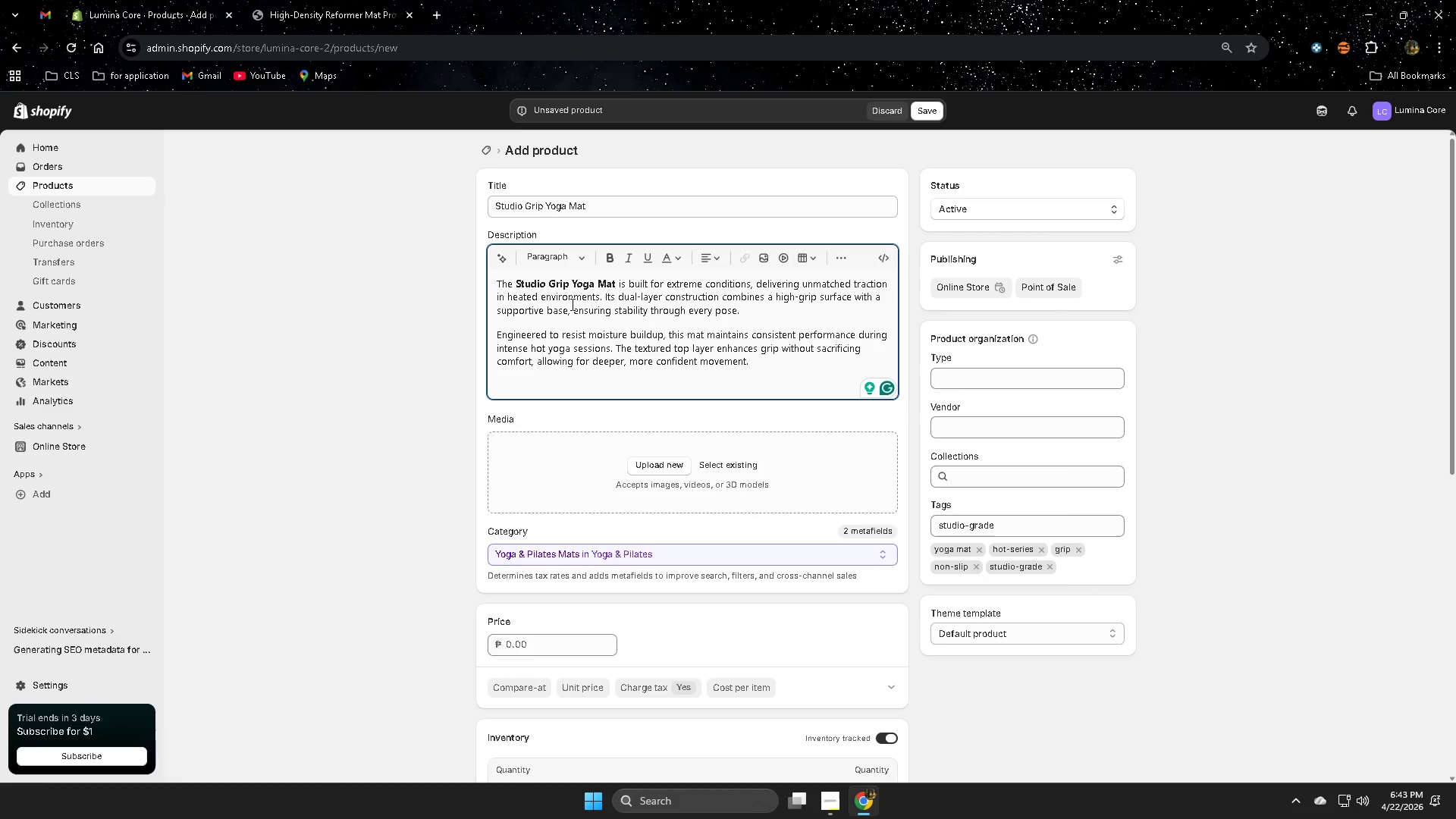 
key(Shift+E)
 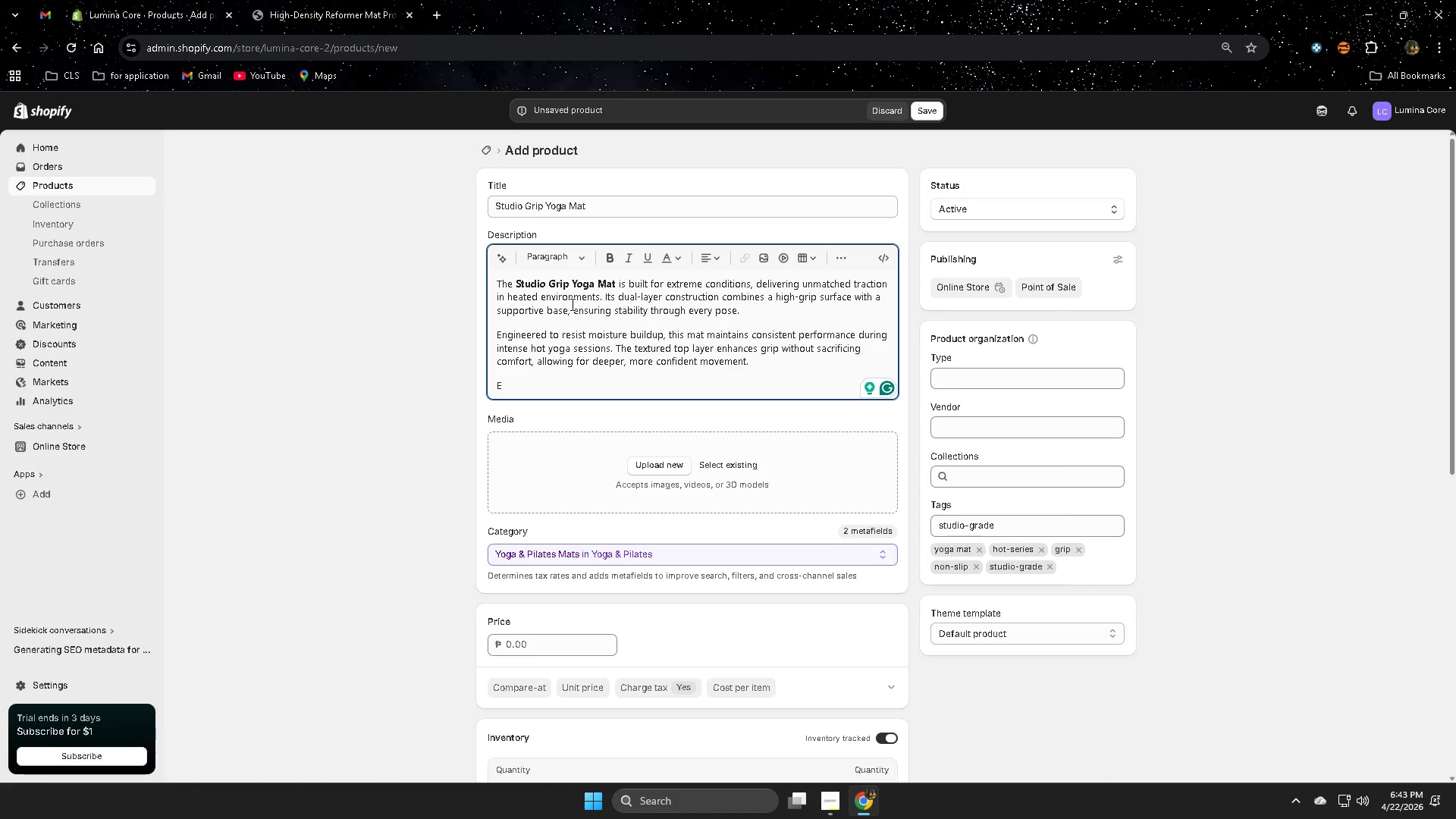 
type(legant in design and powerful )
 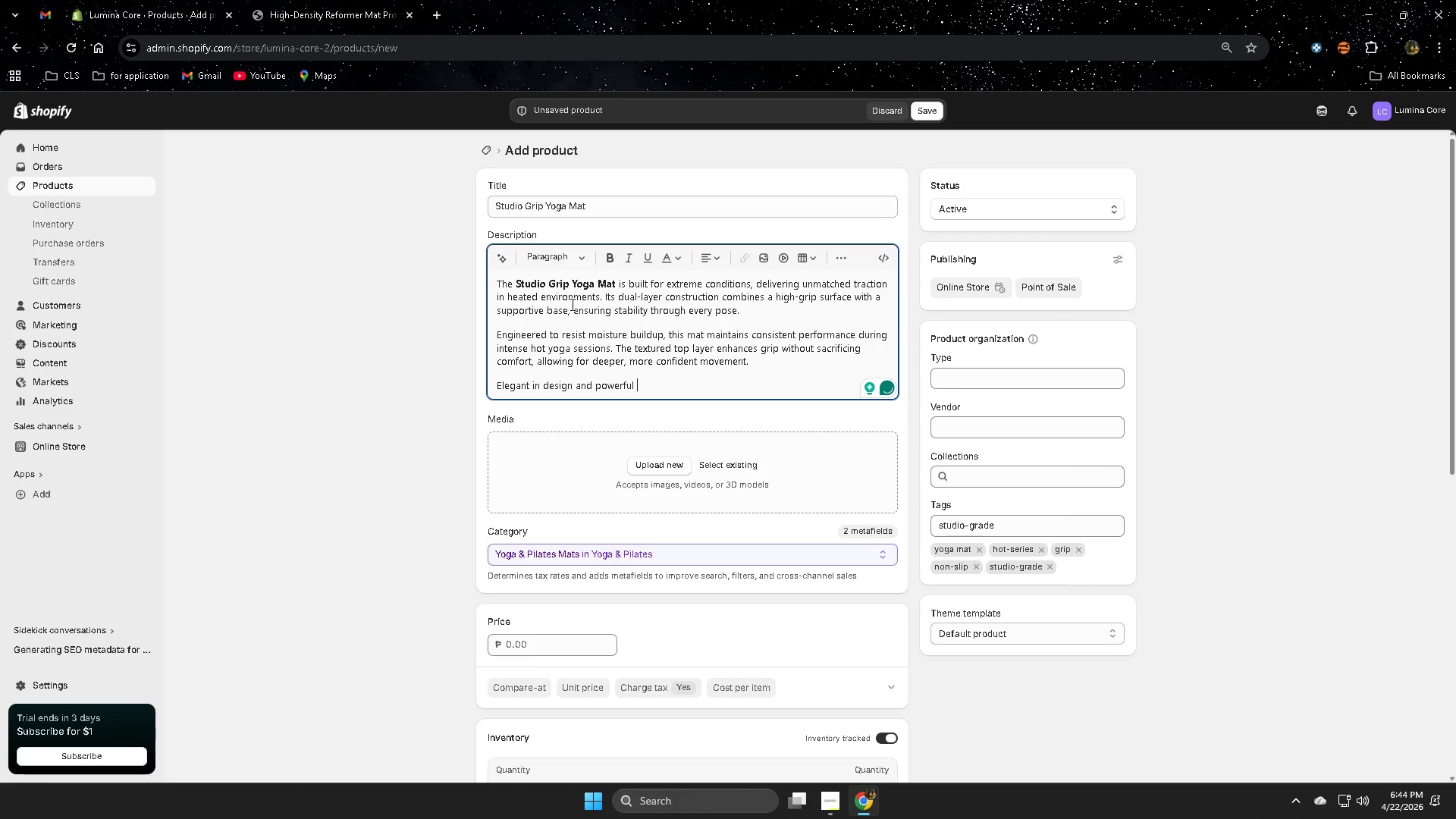 
type(in function )
key(Backspace)
type(, )
 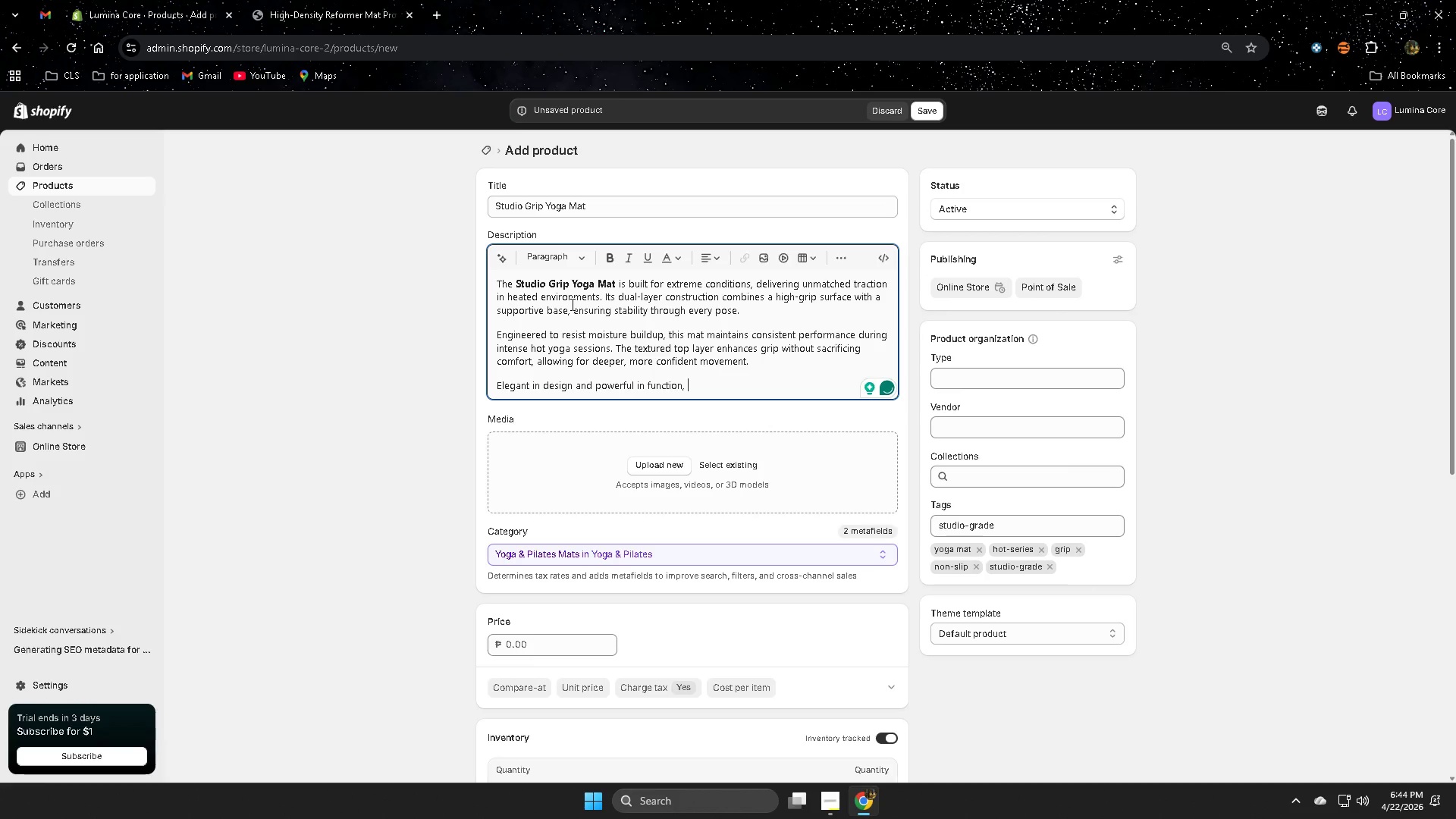 
wait(8.27)
 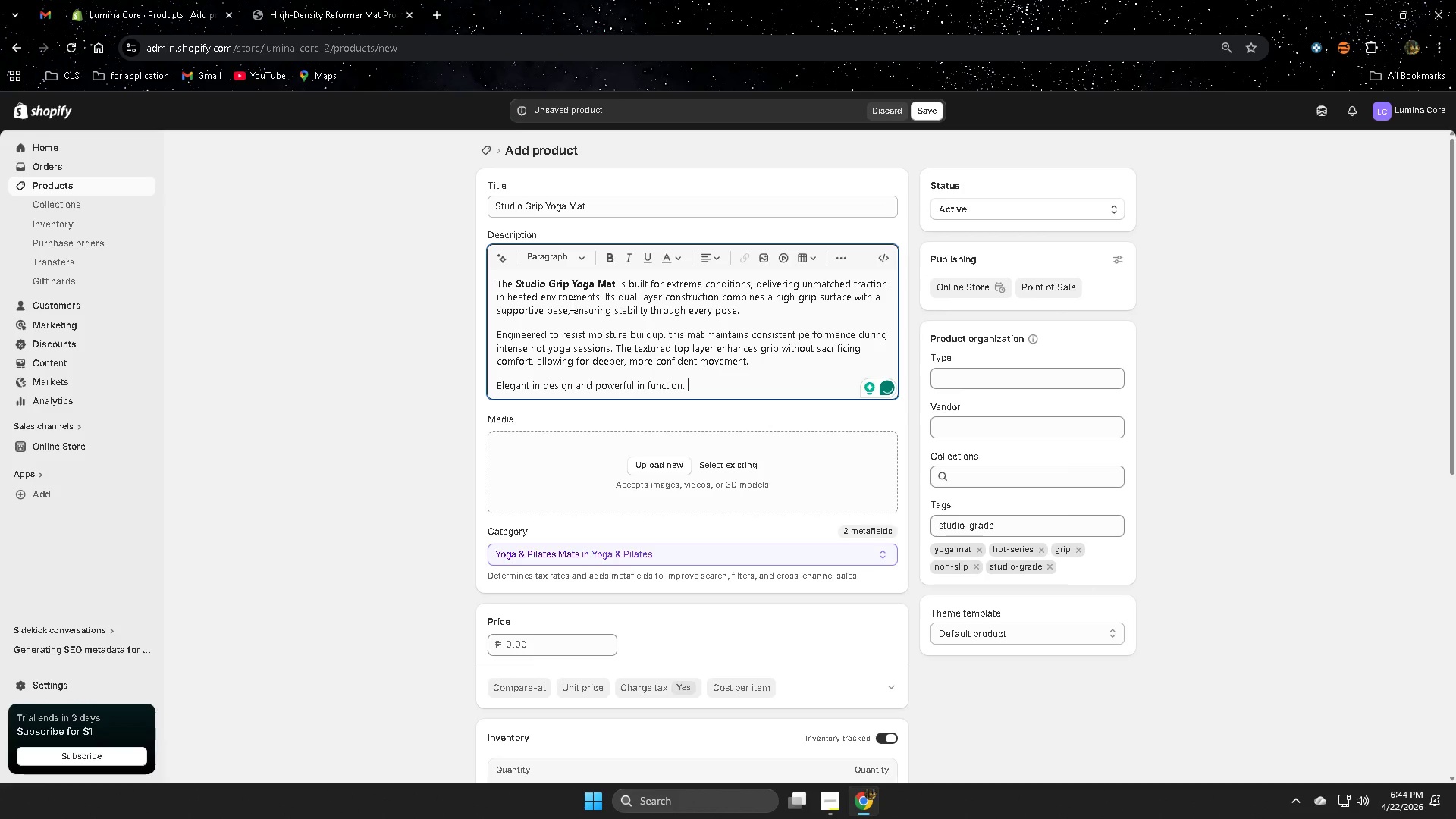 
type(it brings the boutique )
 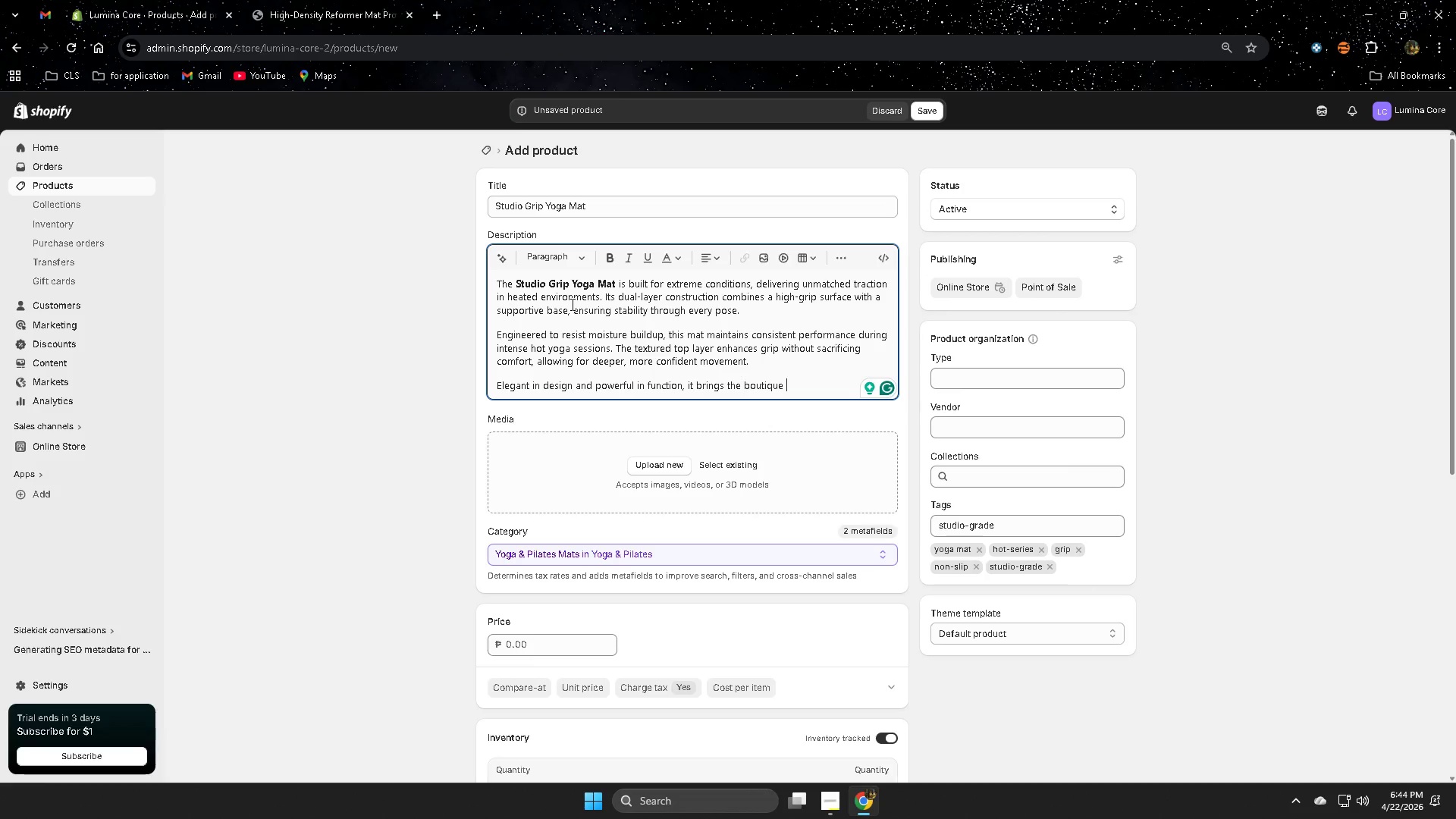 
wait(29.39)
 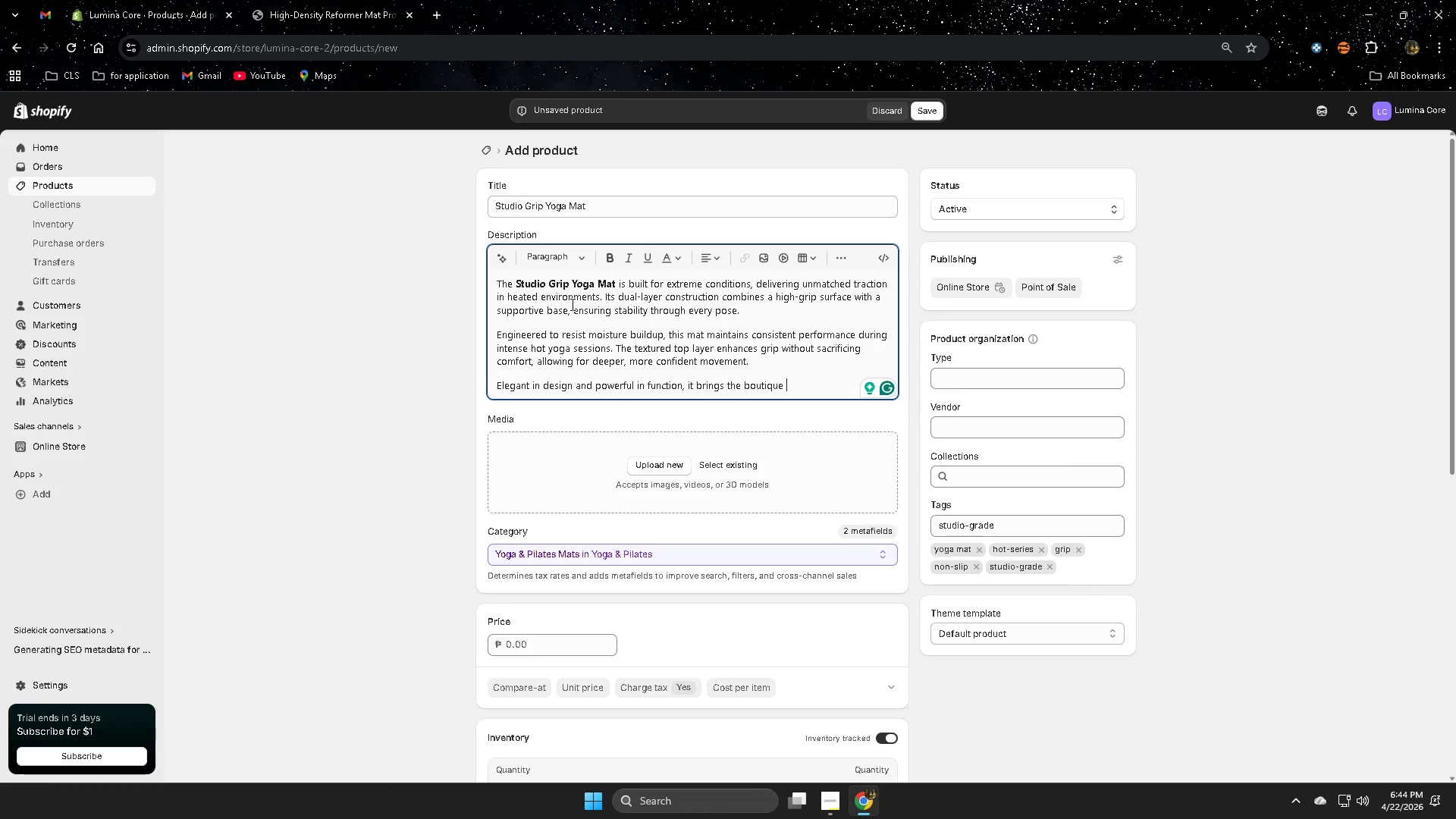 
type(studio experience )
 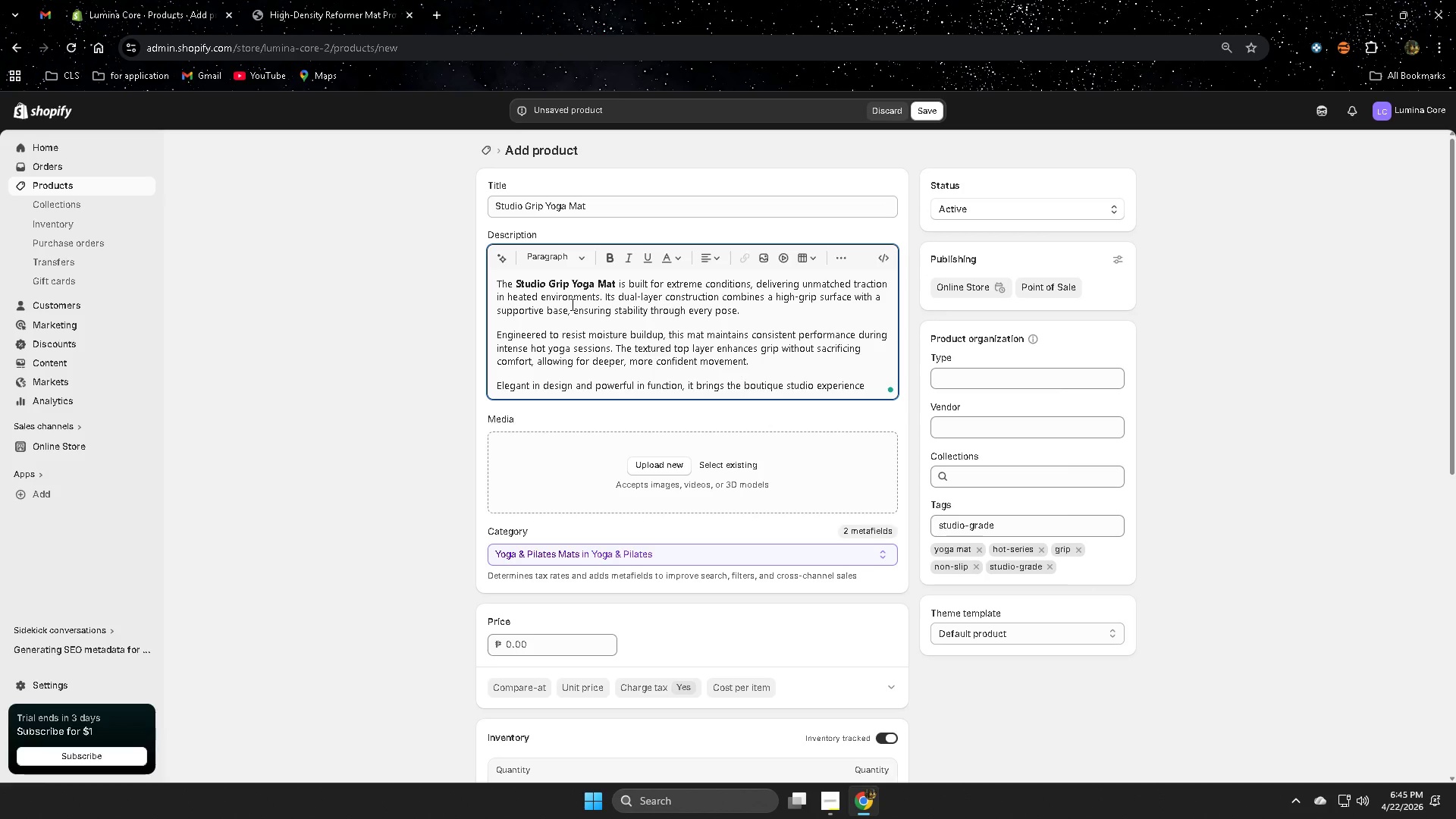 
wait(6.73)
 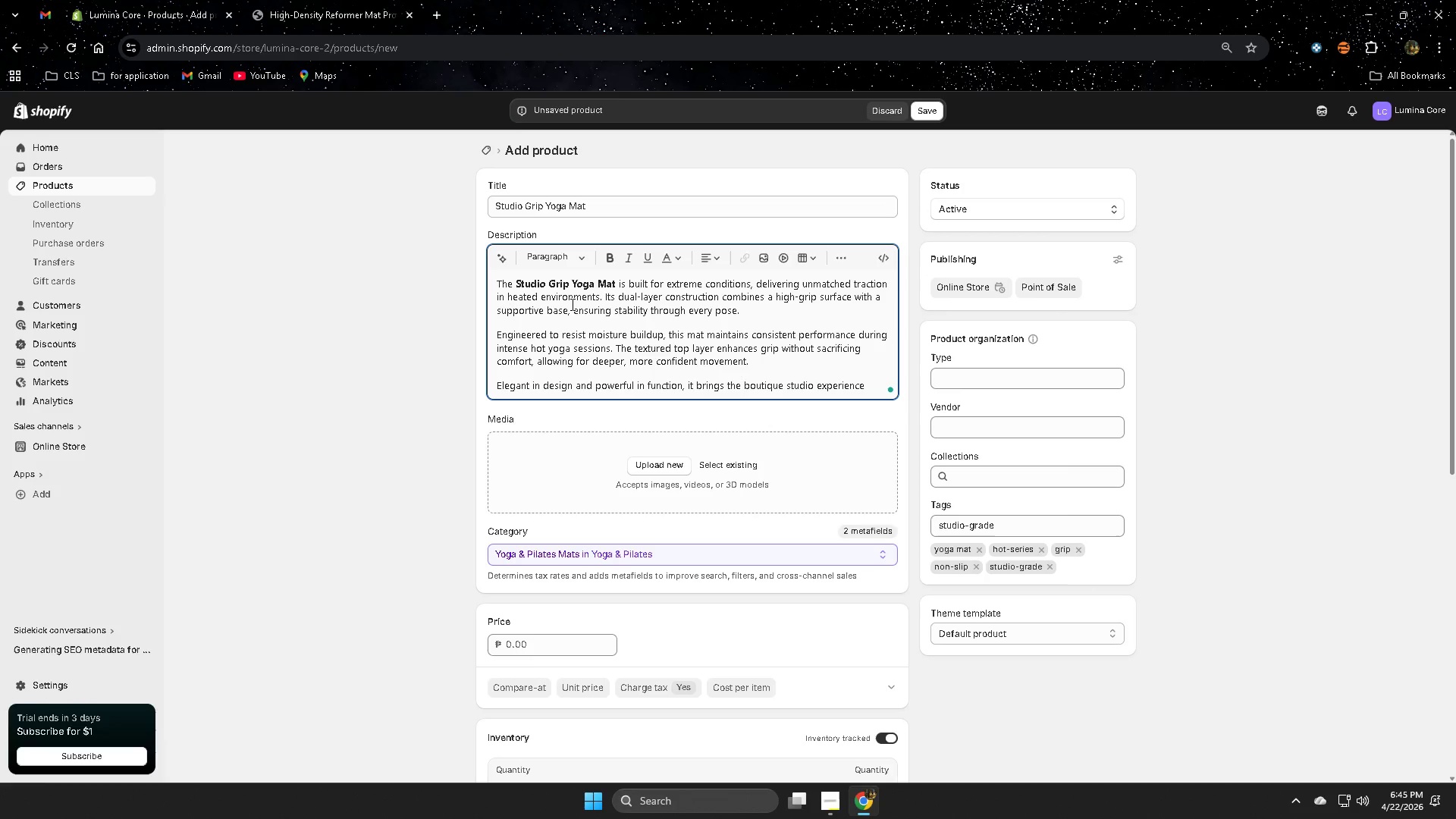 
type(directly into your home.)
 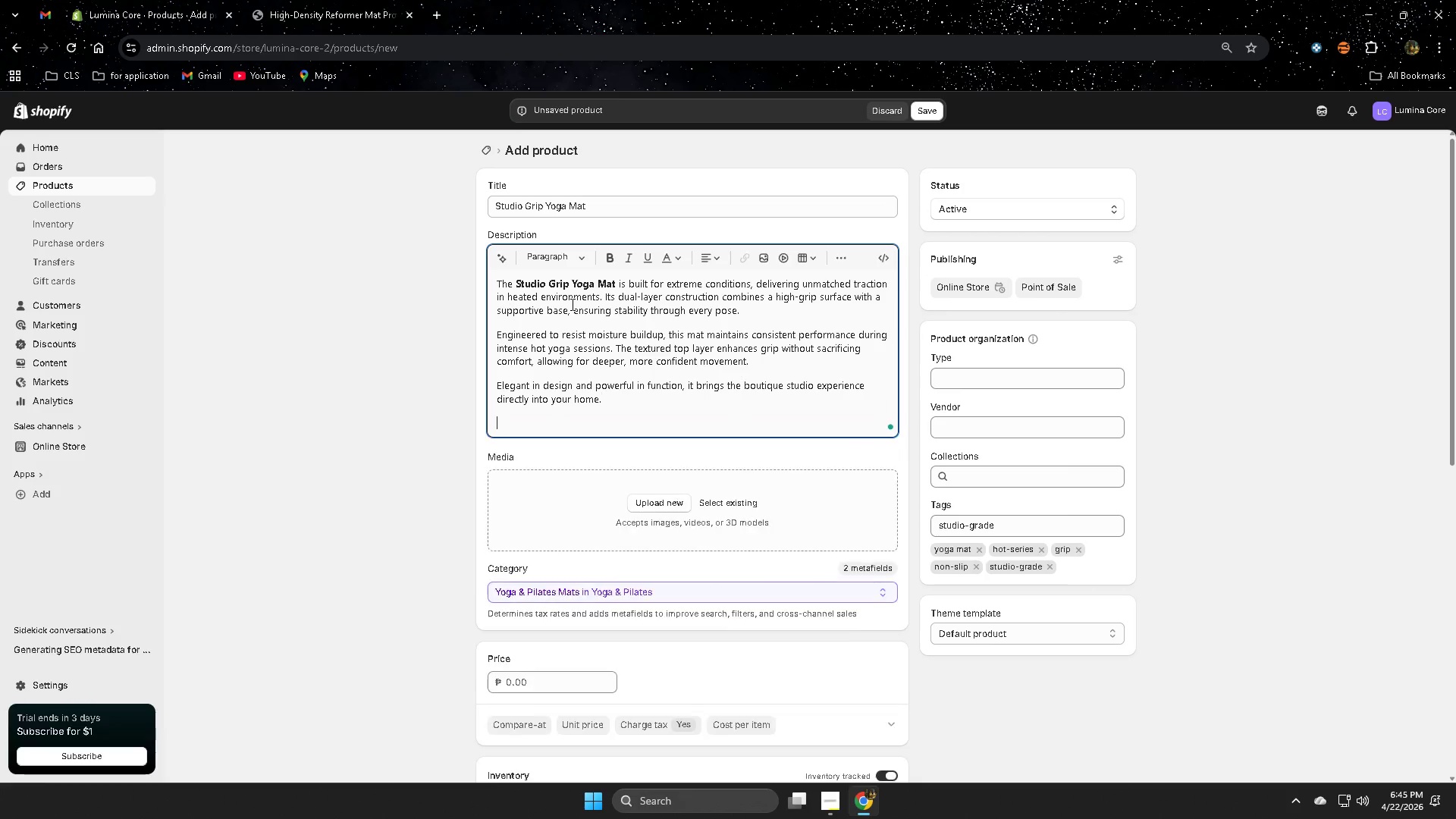 
key(Enter)
 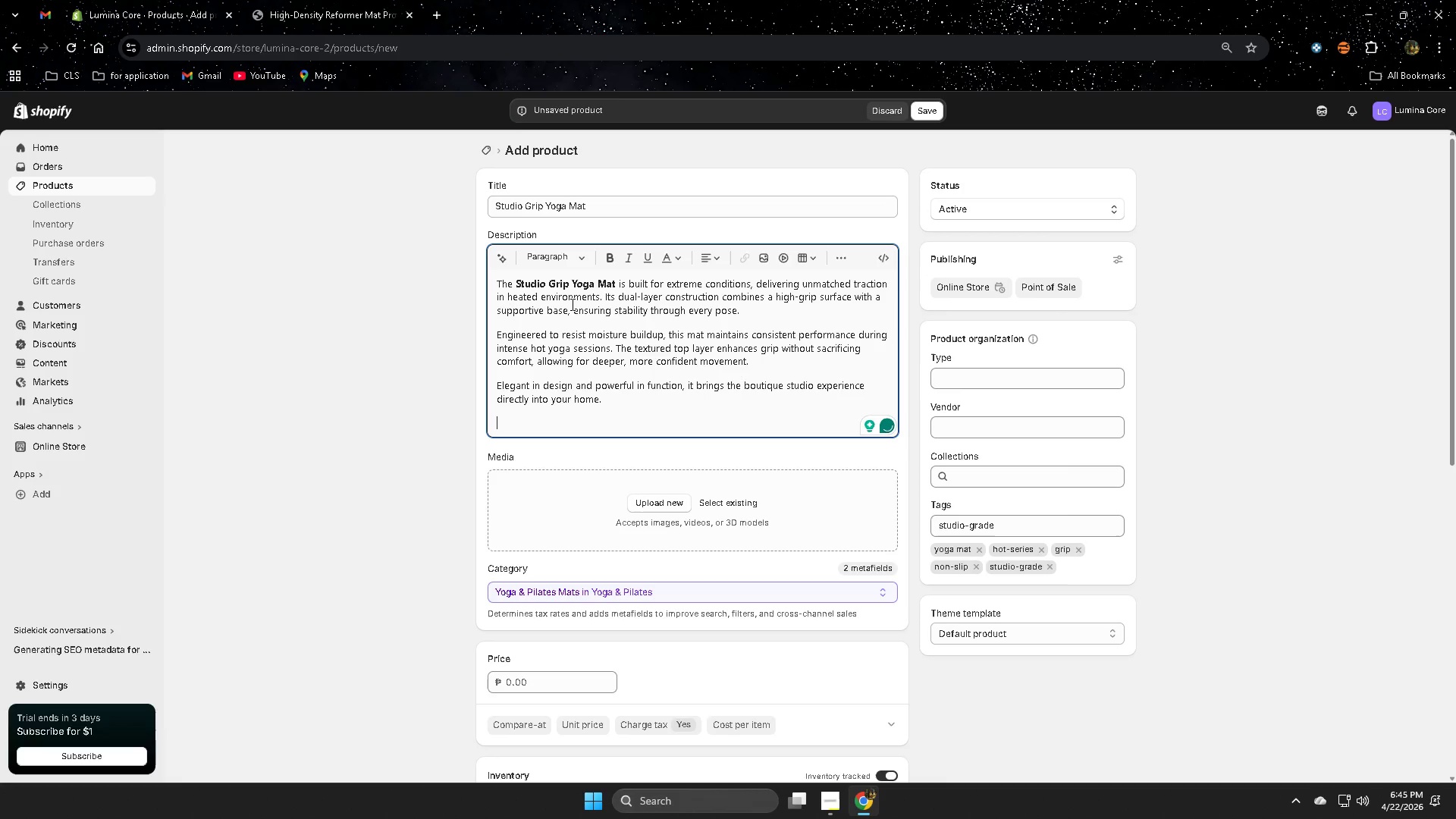 
key(Backspace)
 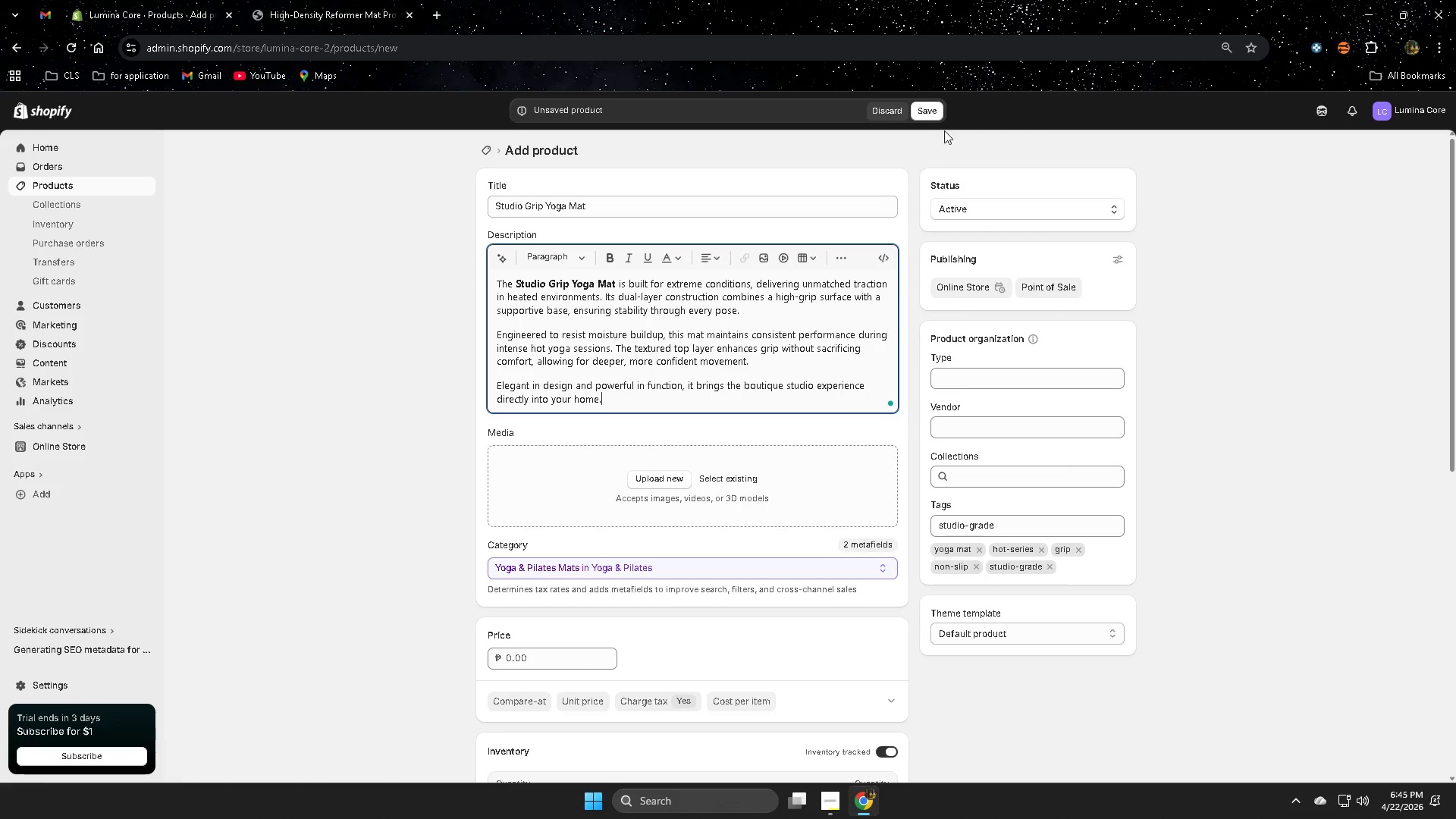 
scroll: coordinate [795, 409], scroll_direction: down, amount: 5.0
 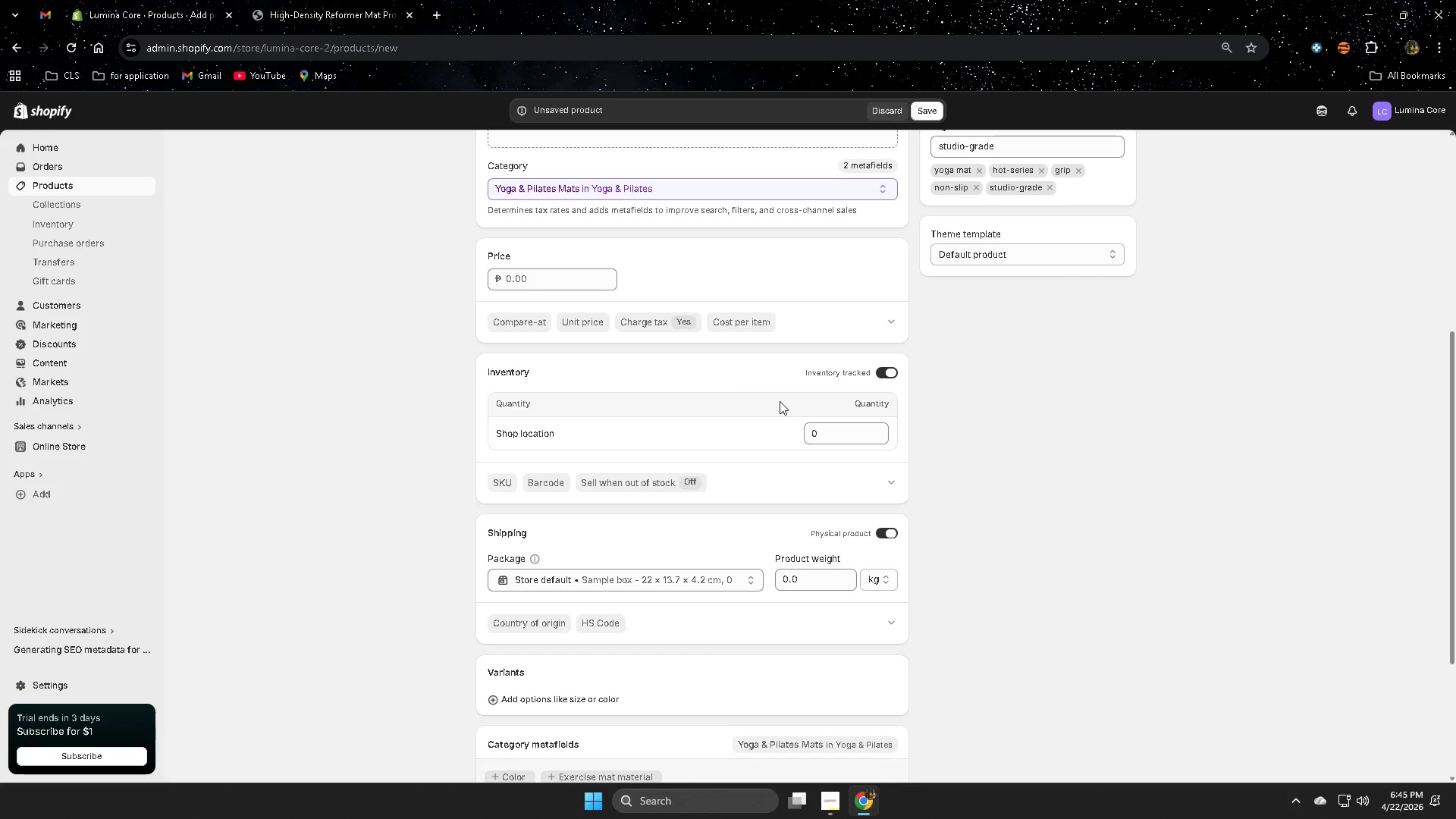 
wait(8.83)
 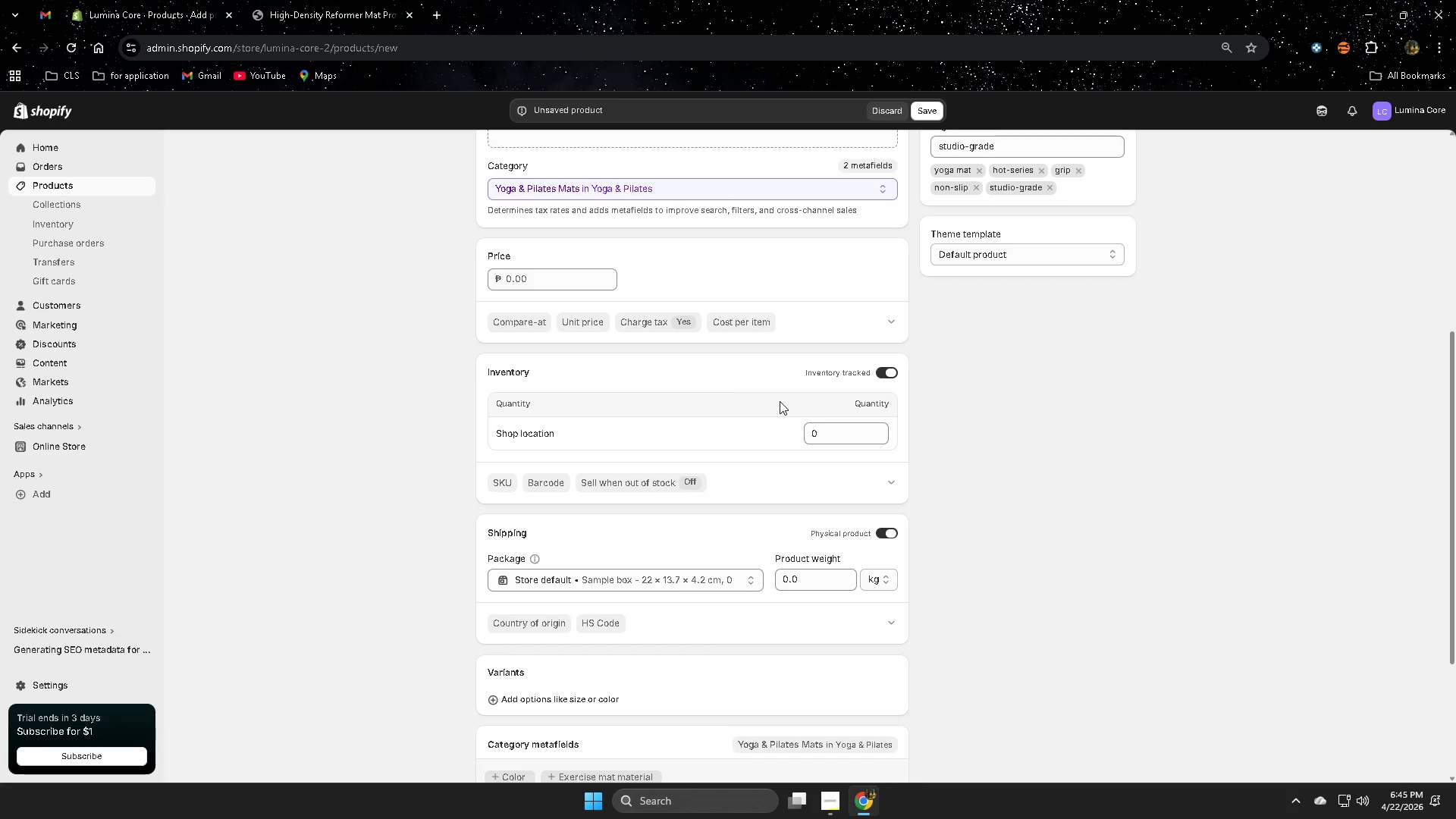 
left_click([525, 275])
 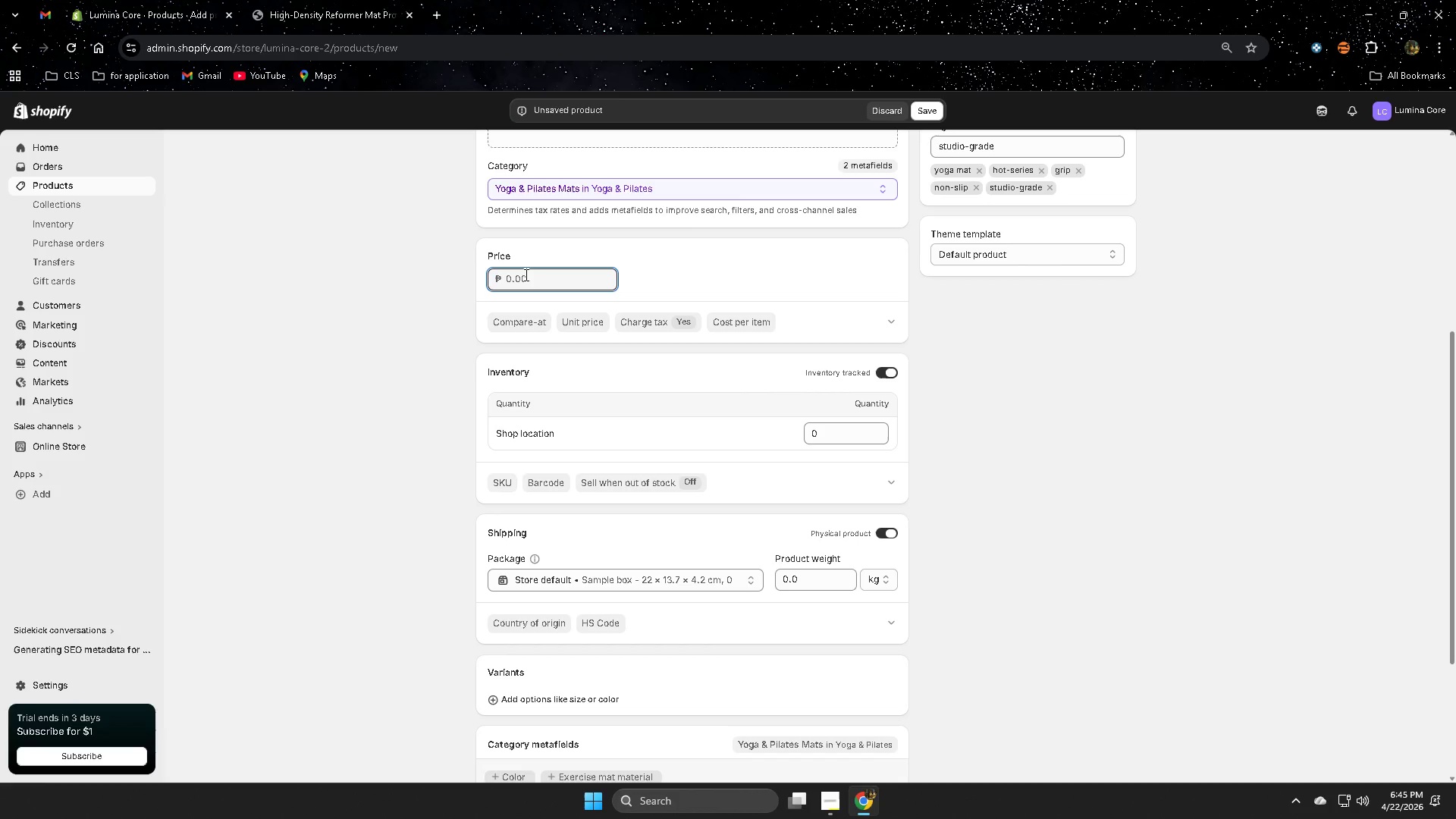 
key(Numpad1)
 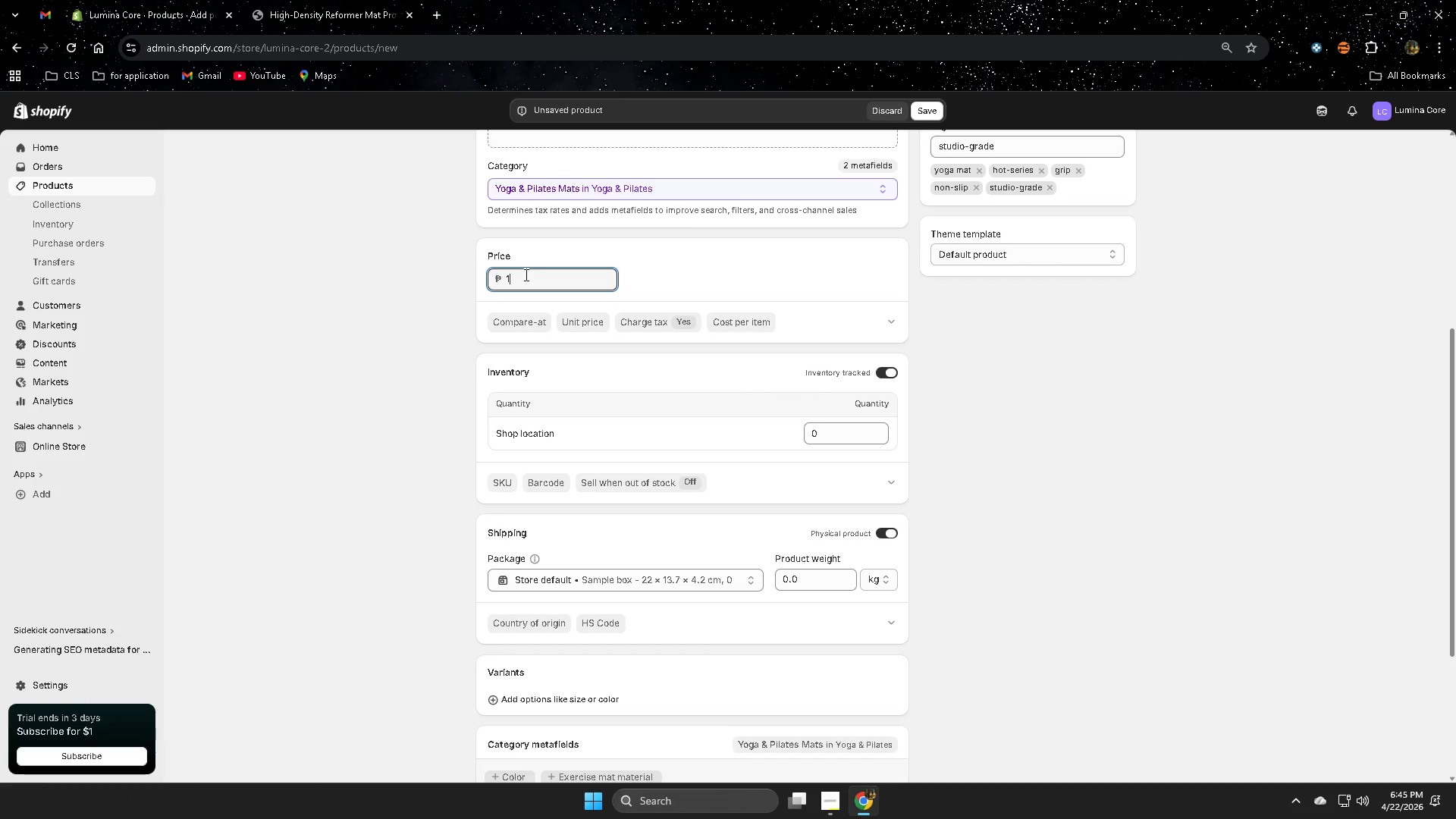 
key(Numpad0)
 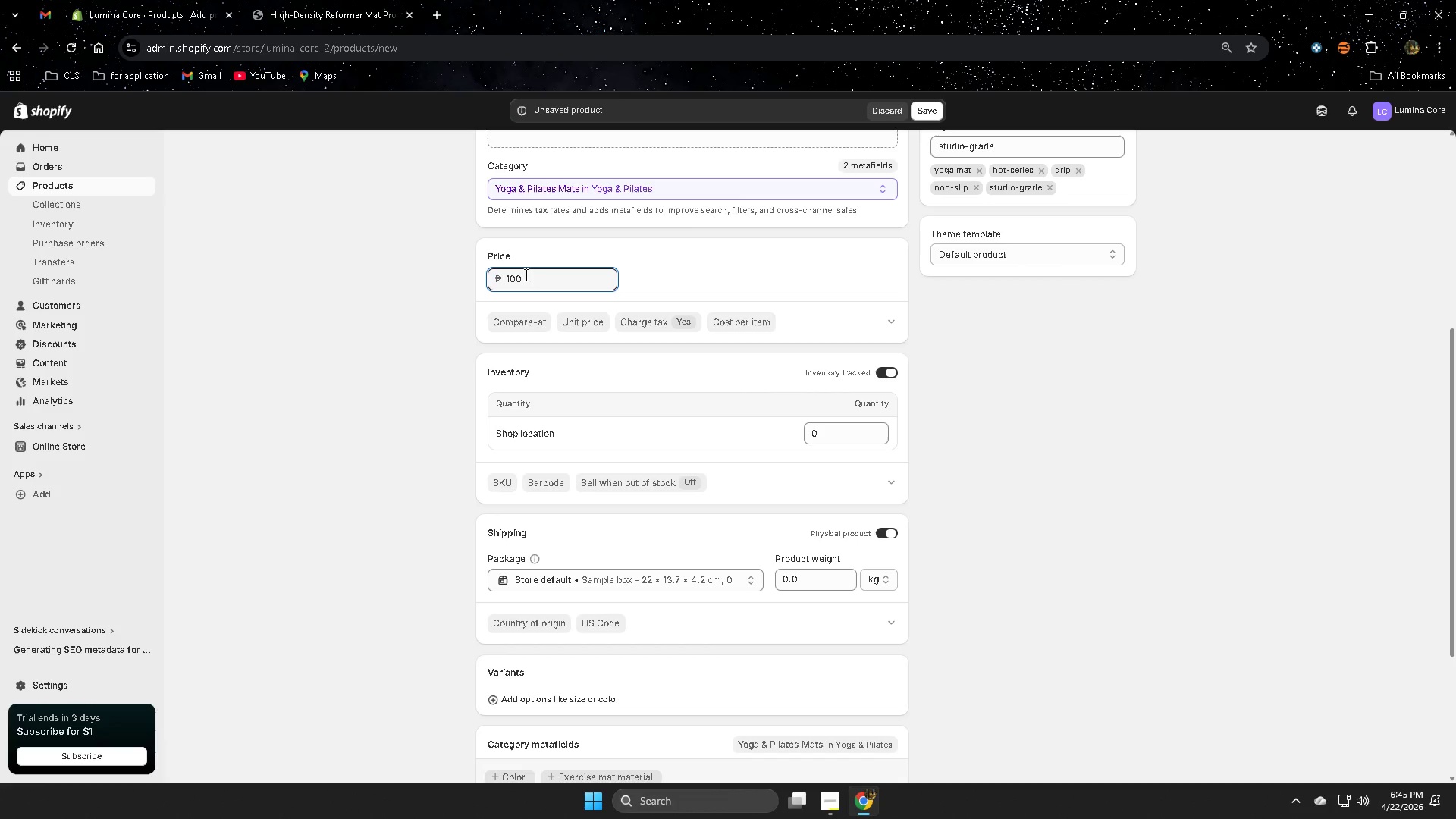 
key(Numpad0)
 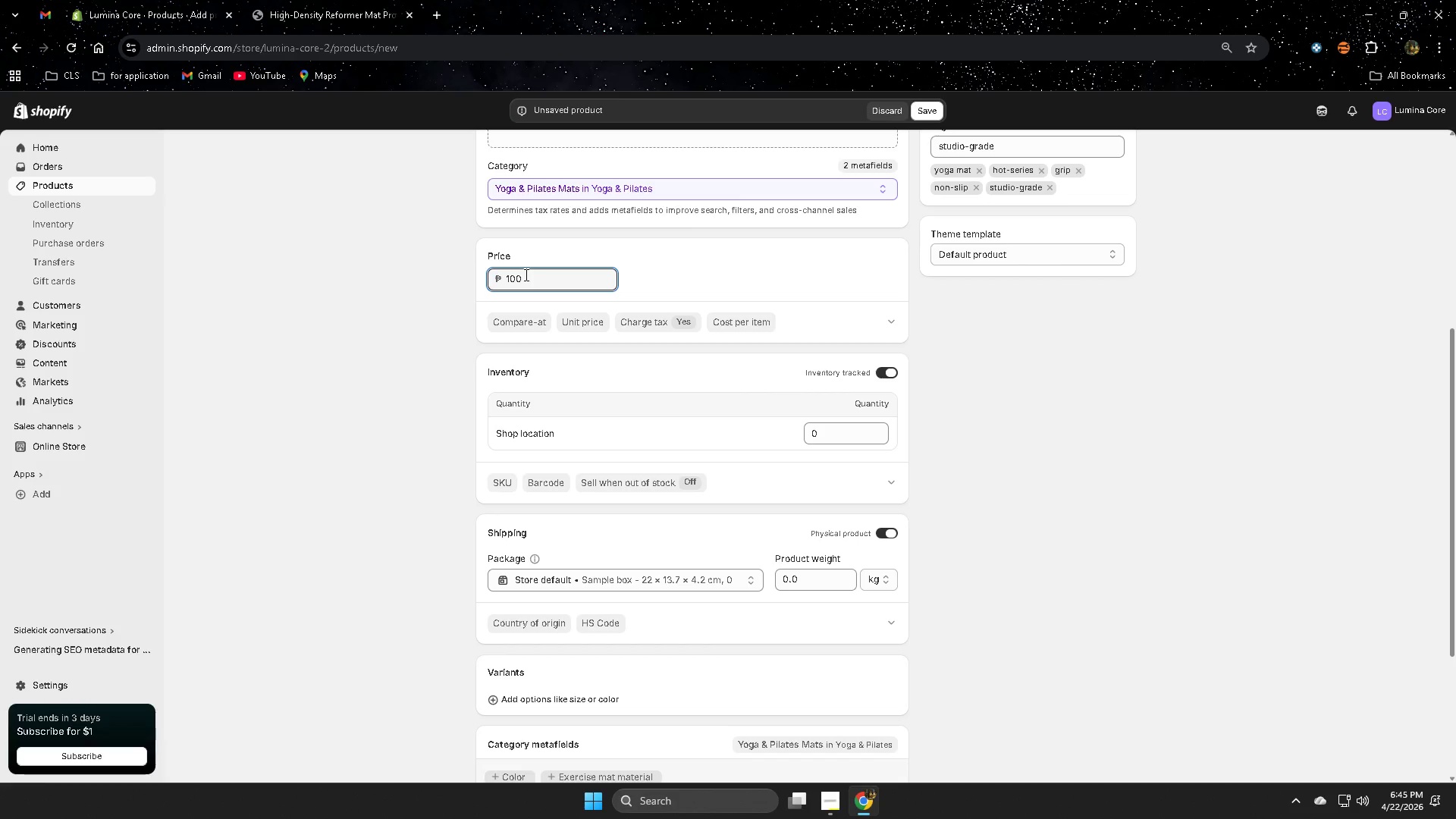 
key(Backspace)
 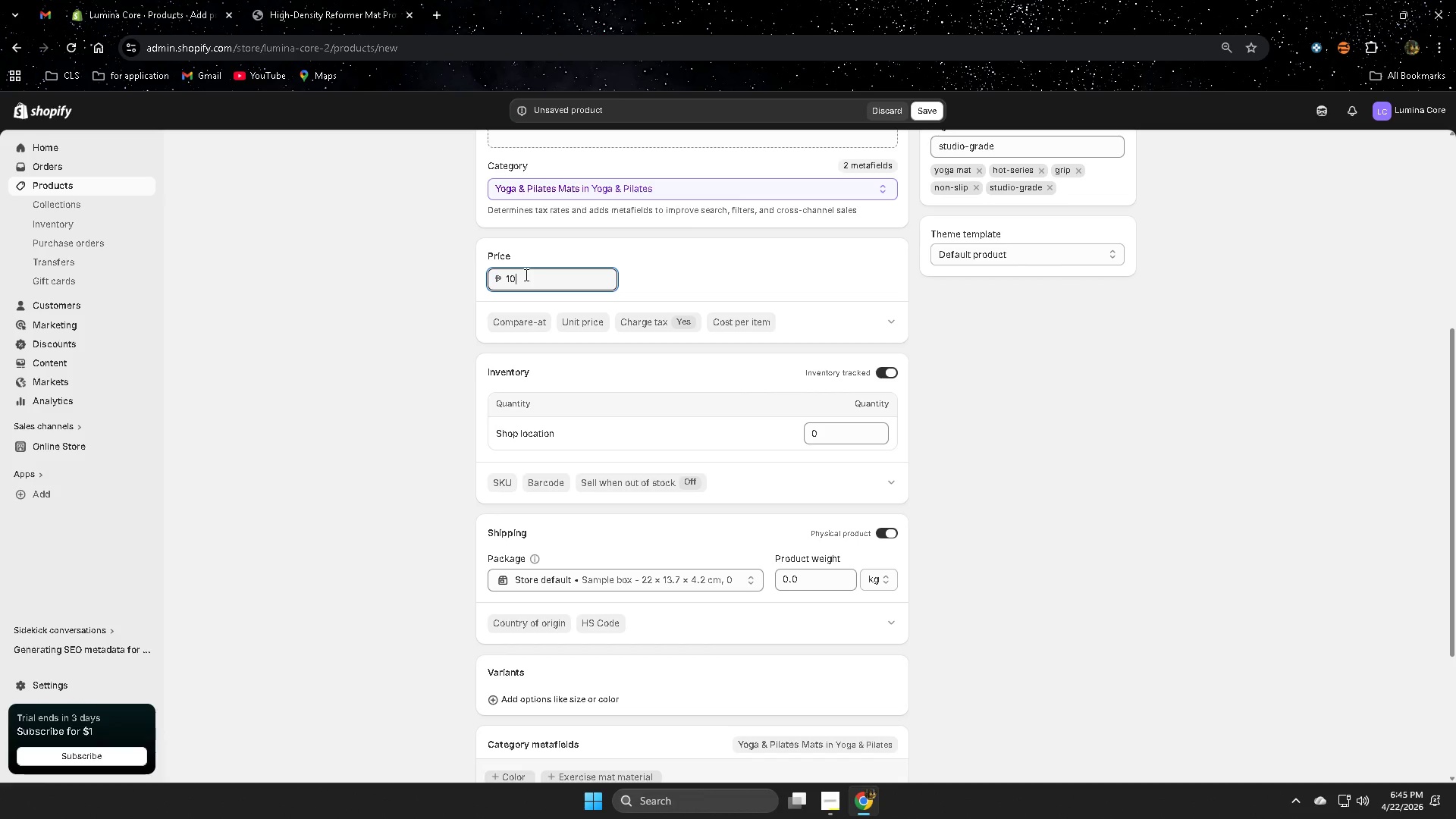 
key(Backspace)
 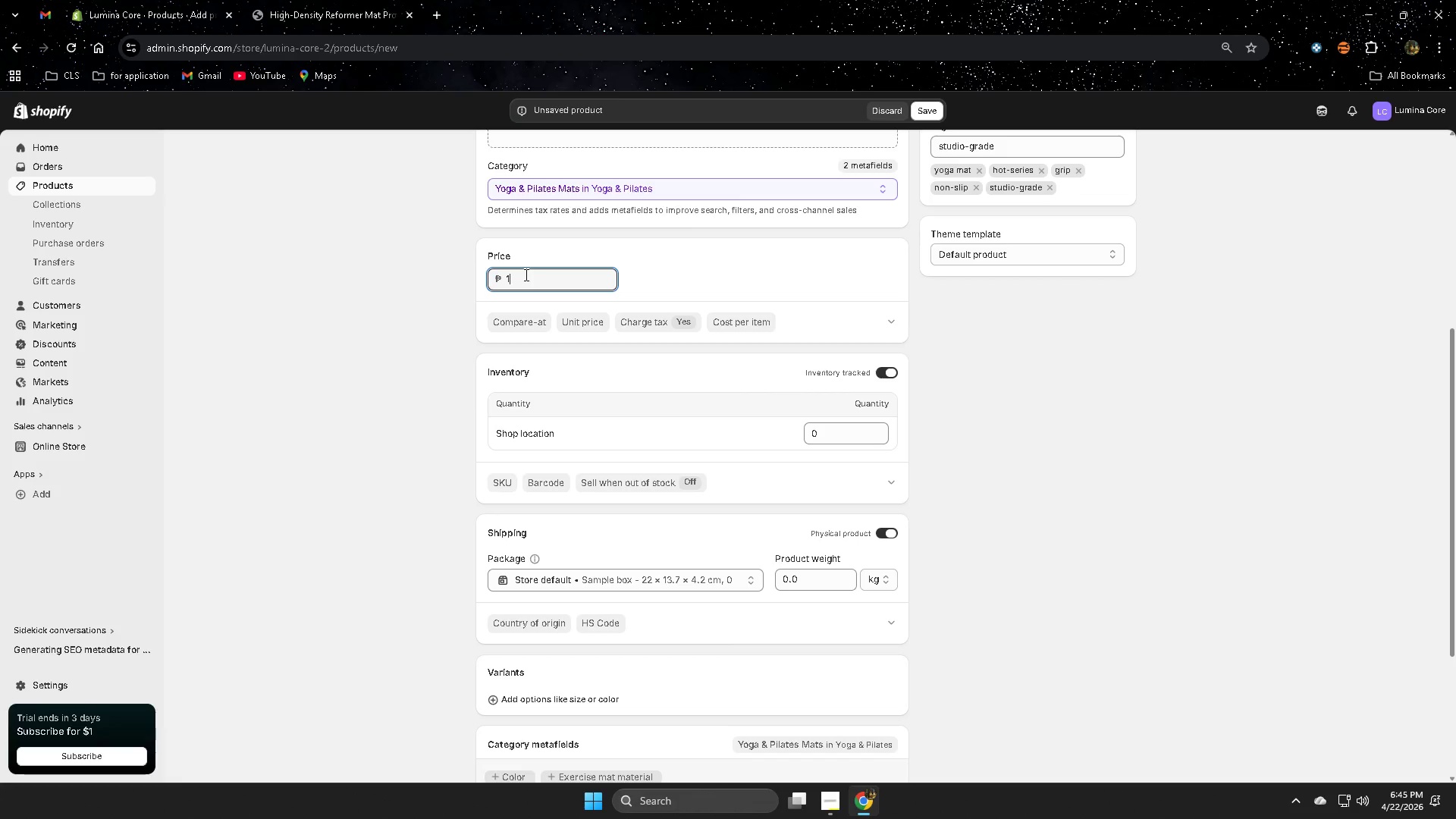 
key(Numpad1)
 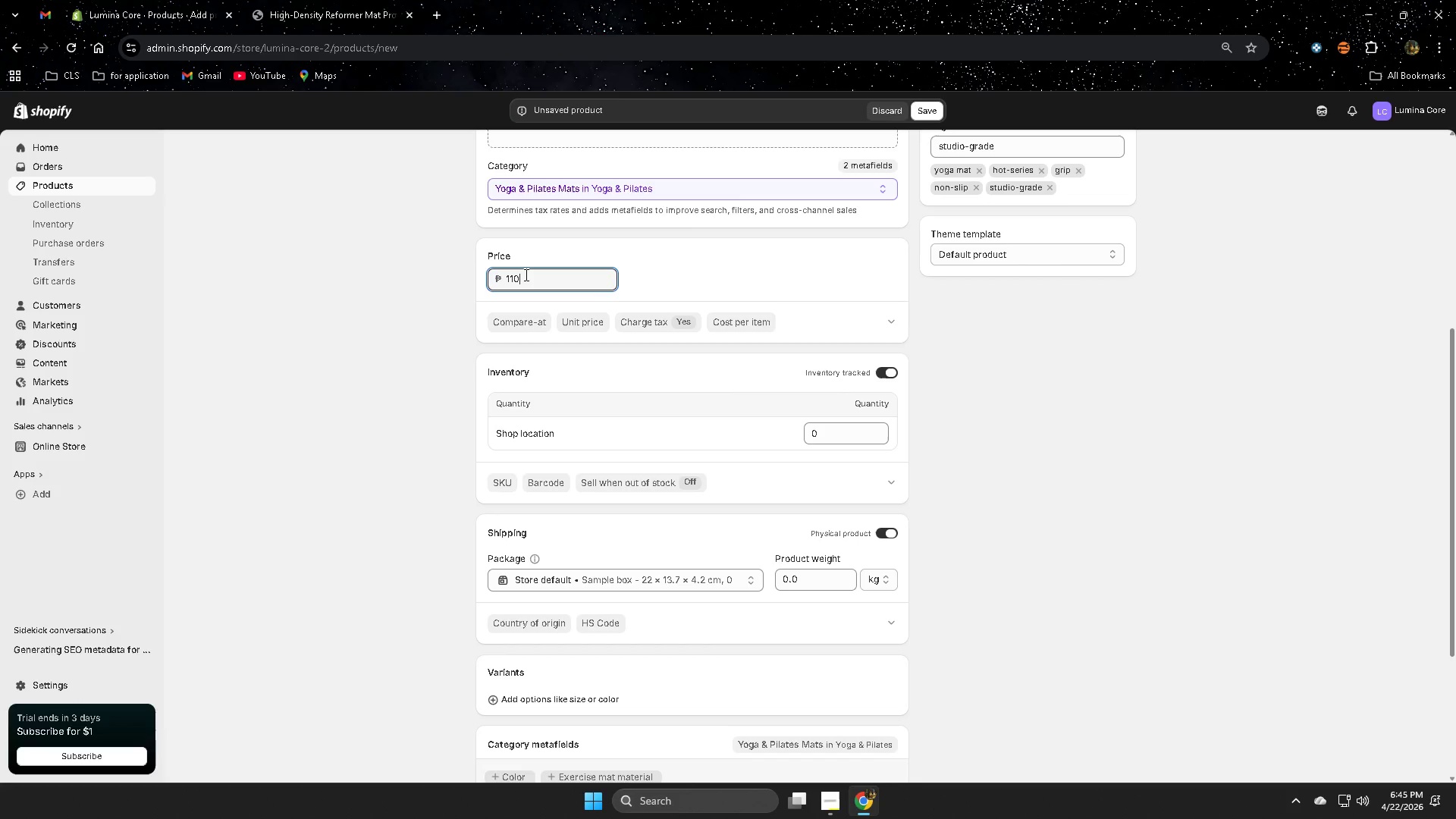 
key(Numpad0)
 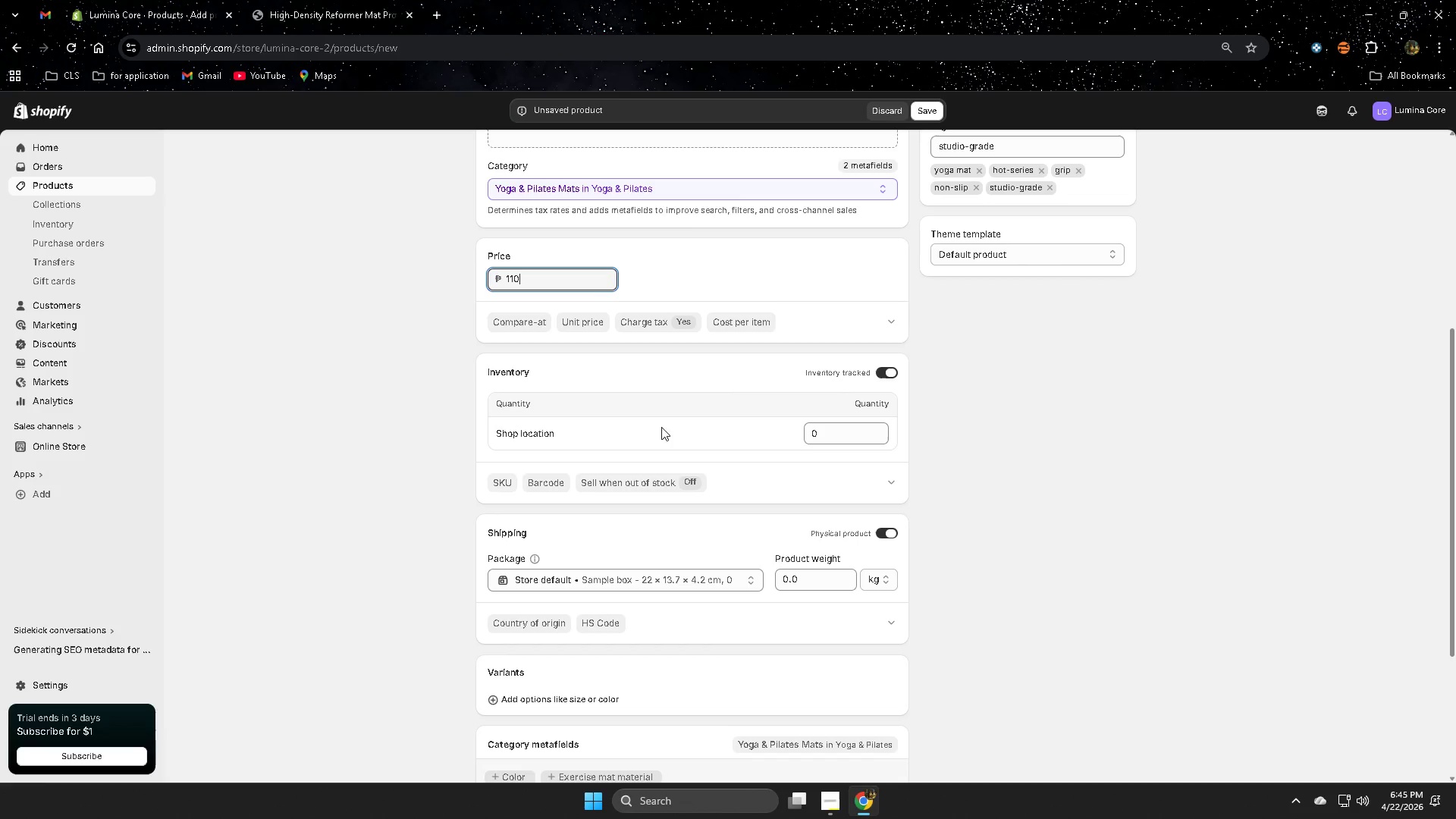 
left_click([827, 438])
 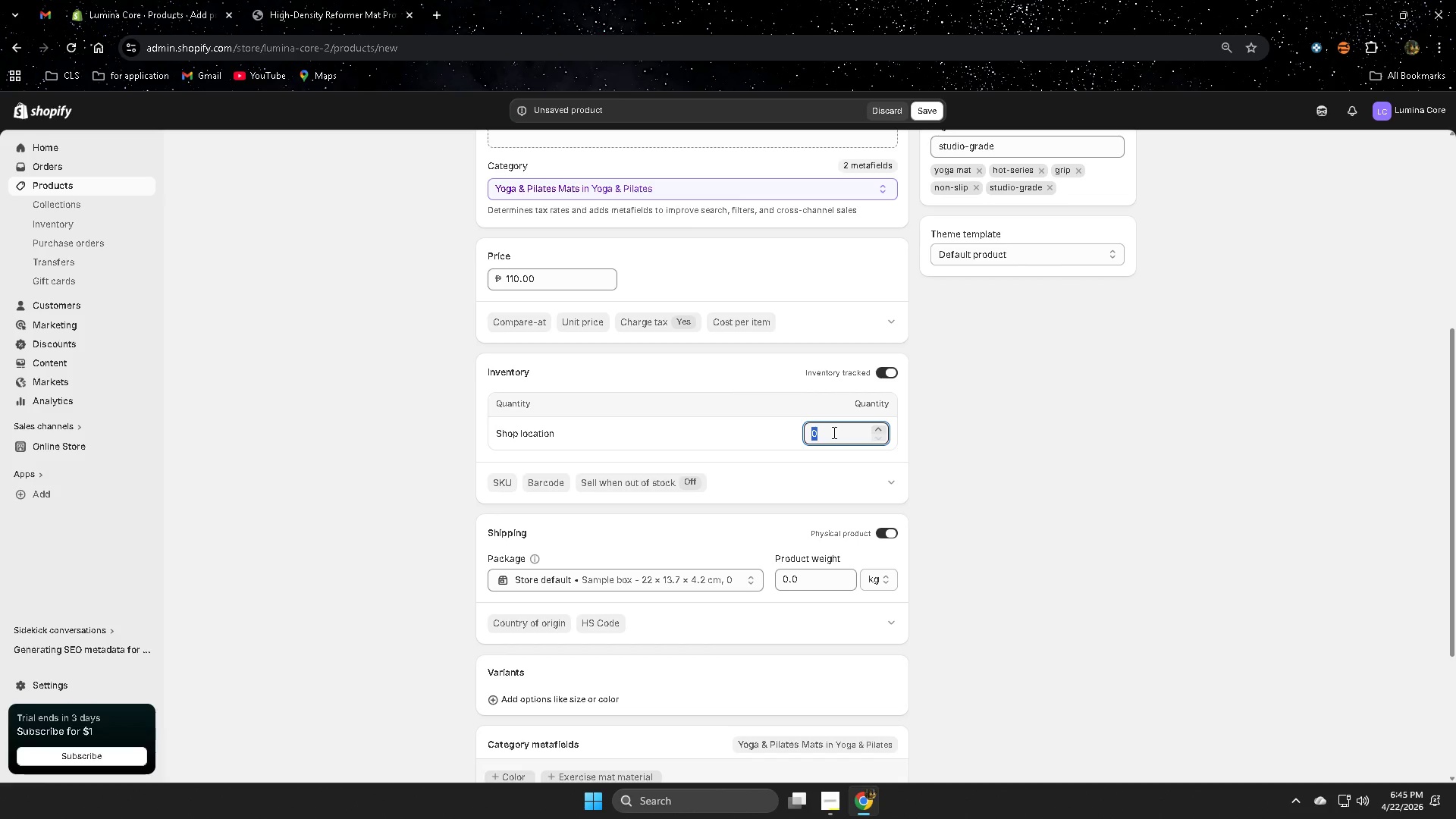 
key(Numpad1)
 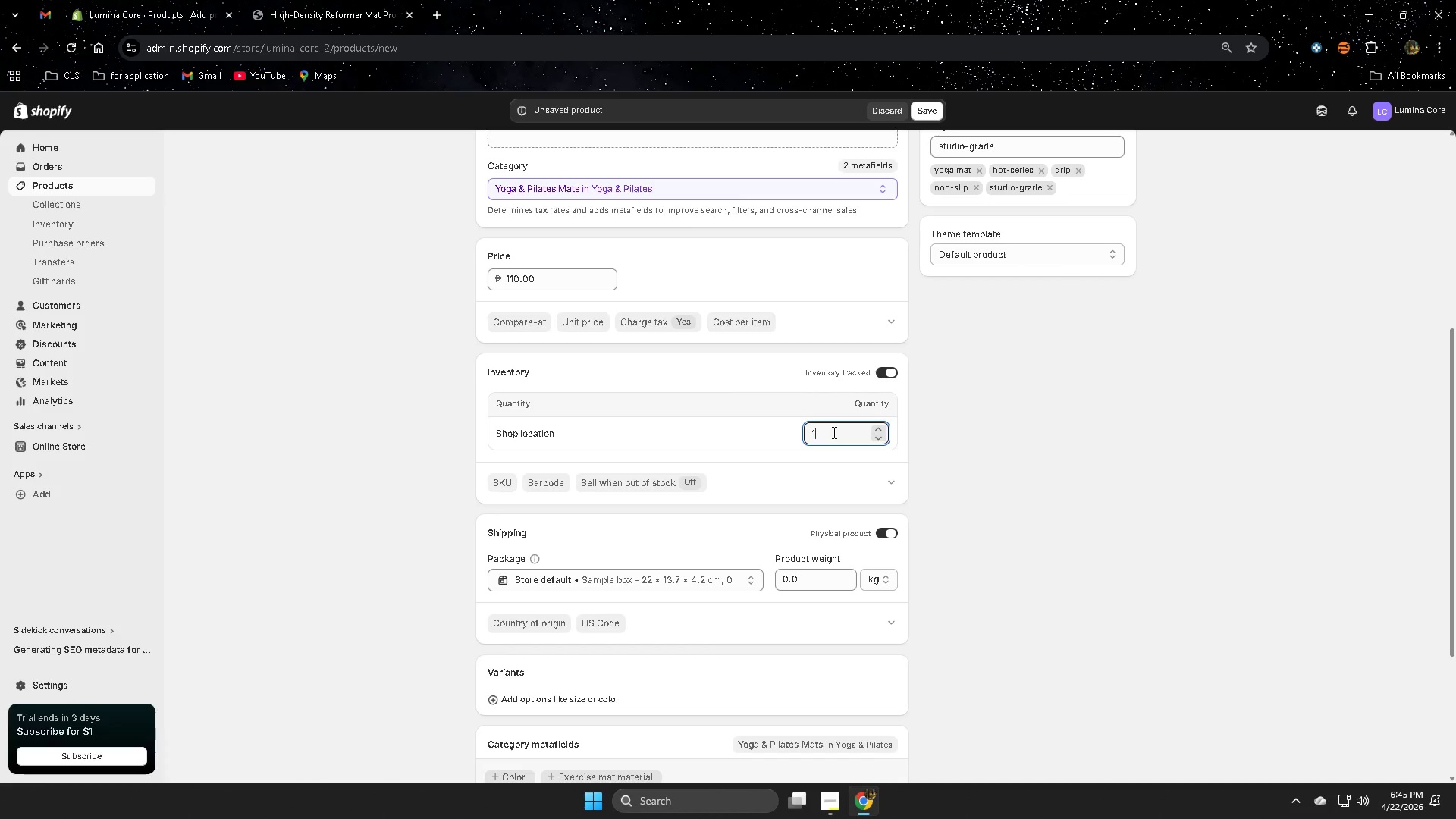 
key(Numpad2)
 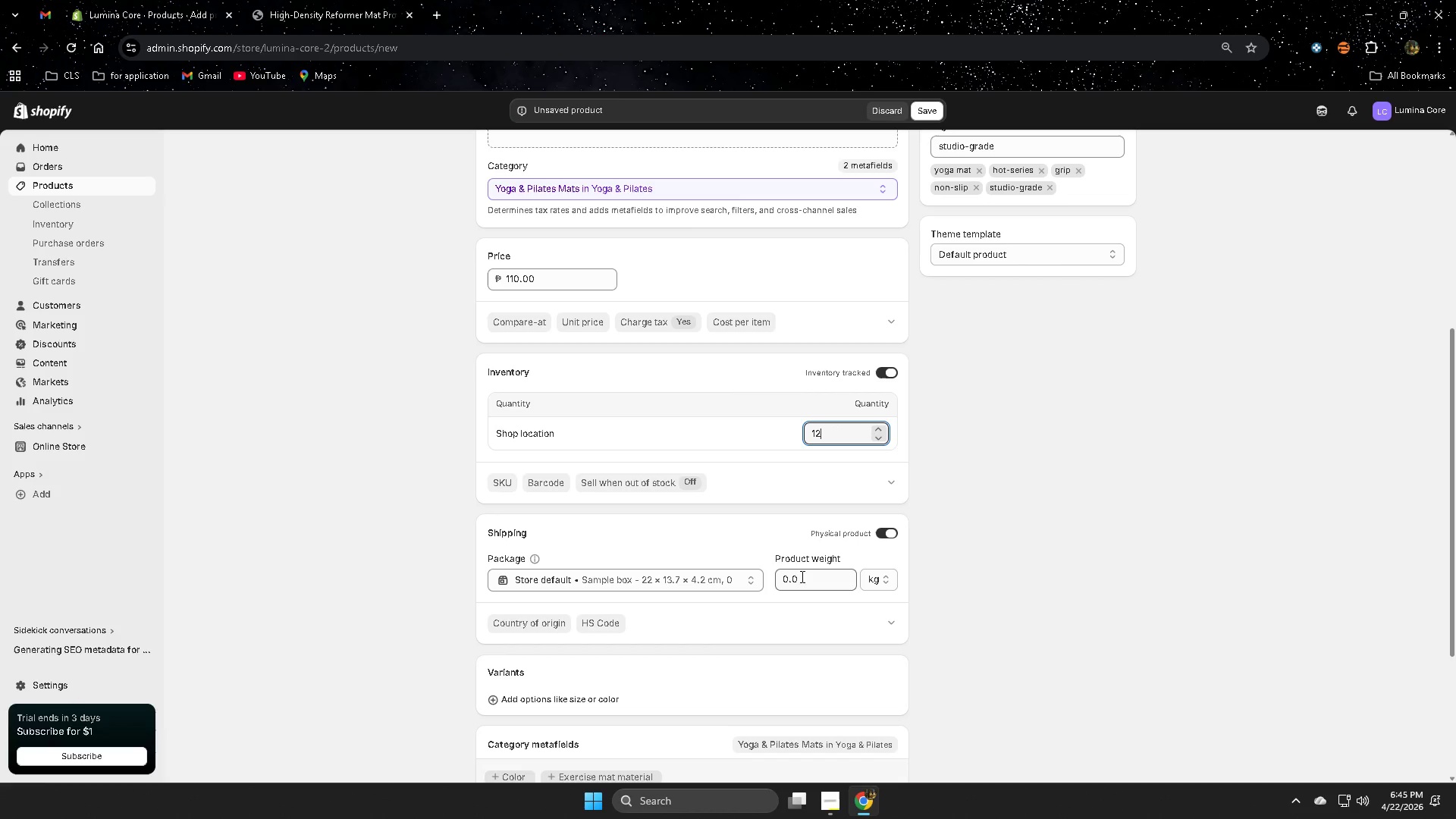 
left_click([807, 579])
 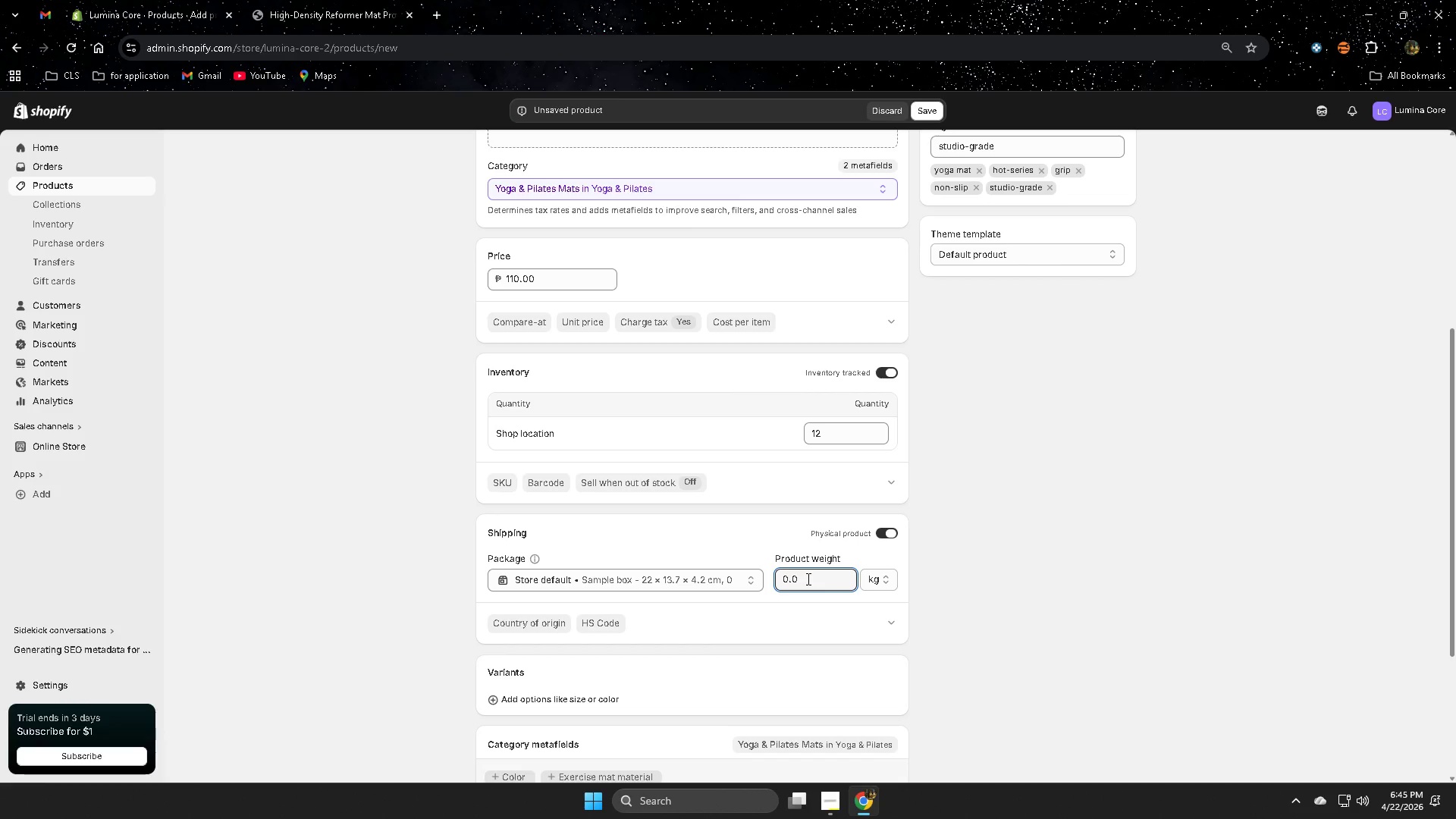 
key(Numpad5)
 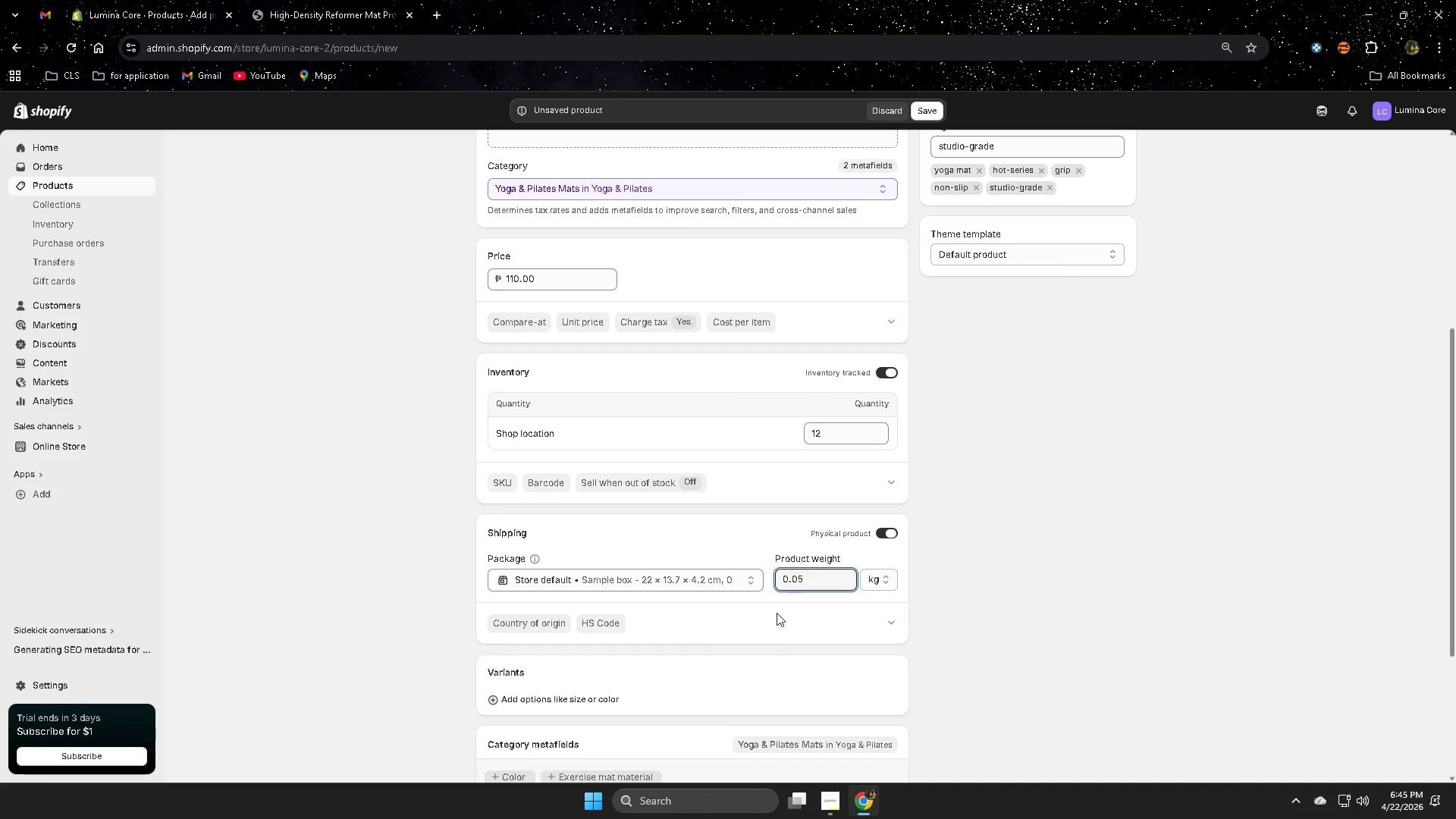 
scroll: coordinate [764, 645], scroll_direction: down, amount: 4.0
 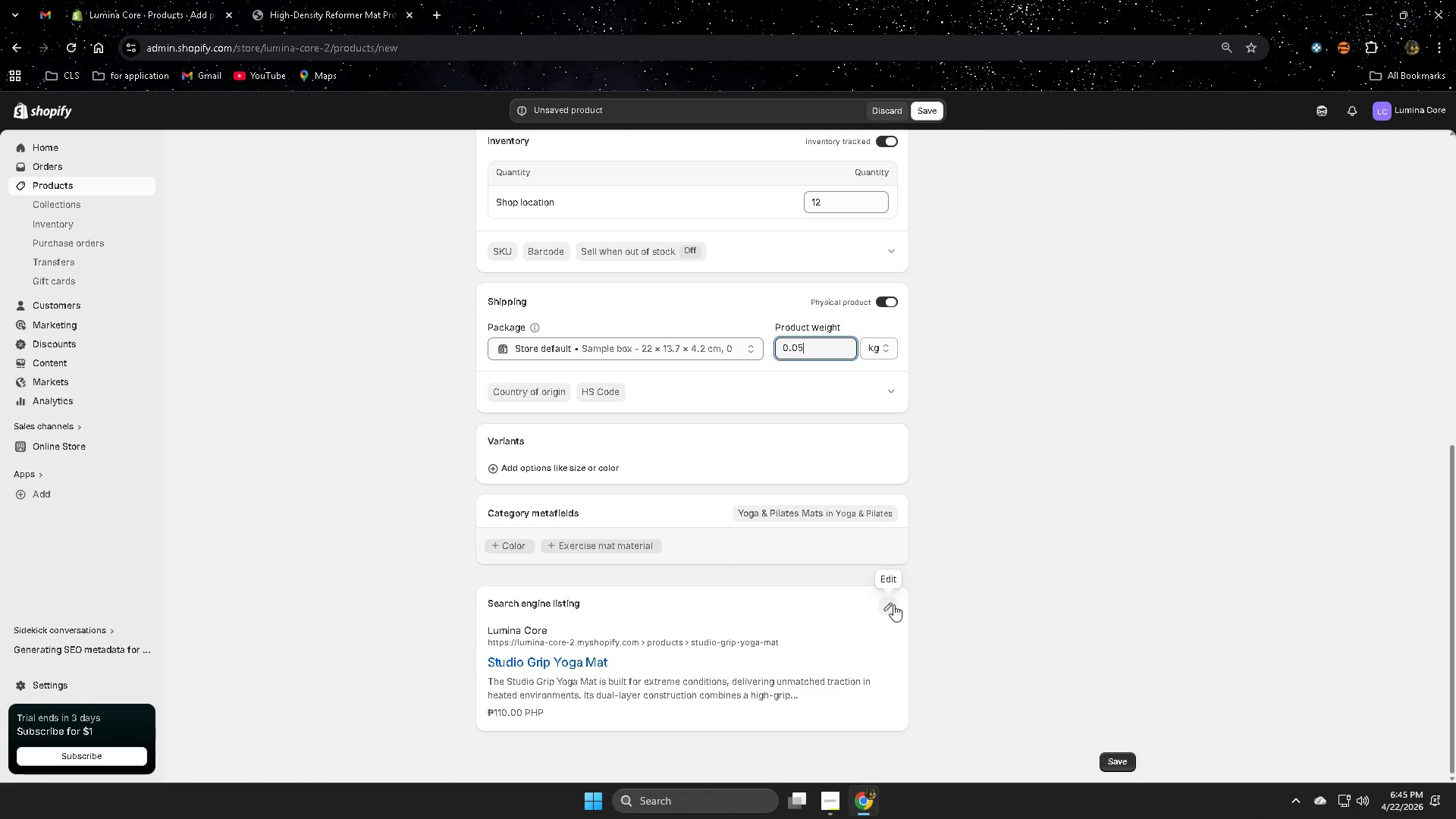 
left_click([889, 604])
 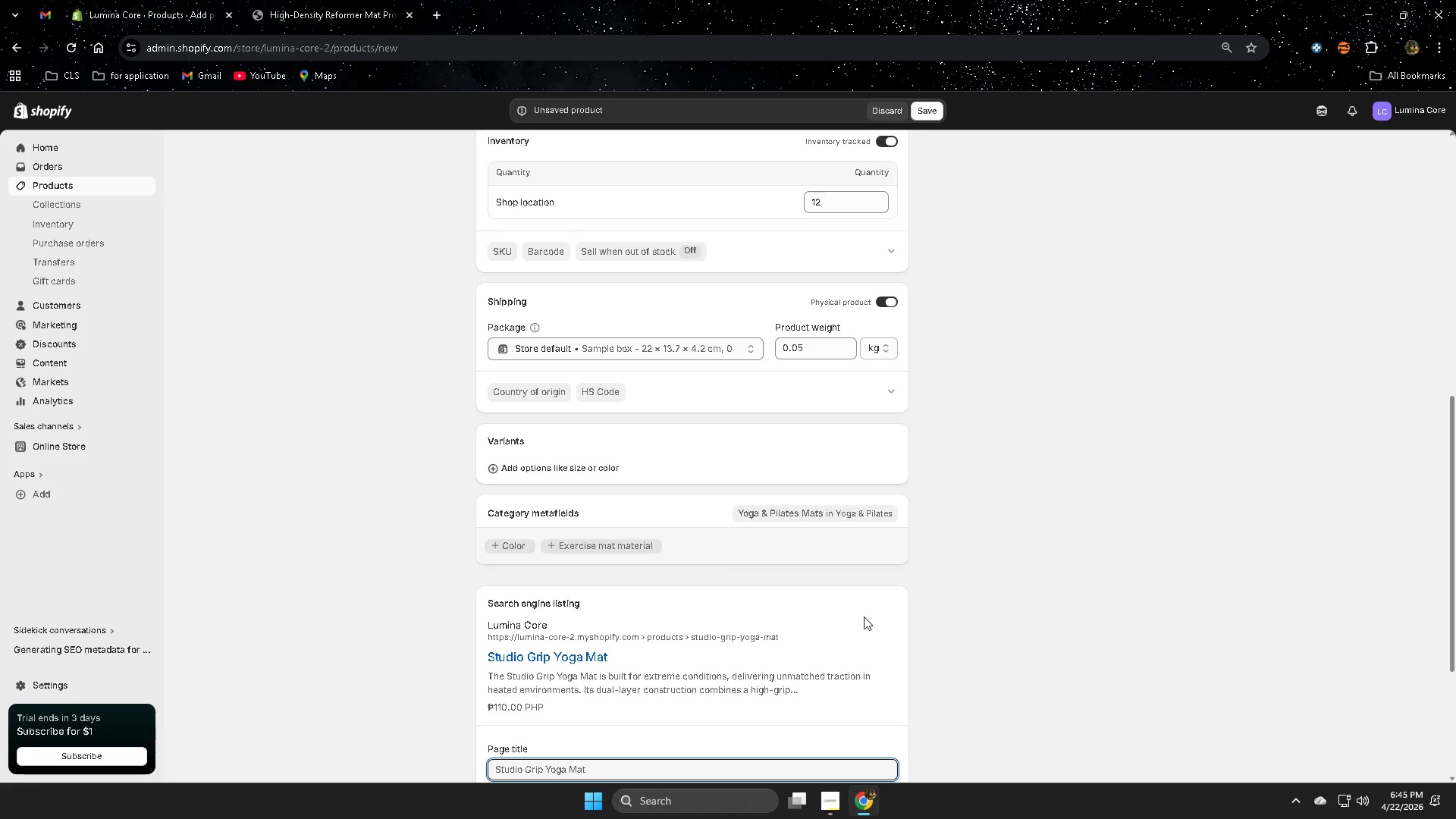 
wait(6.02)
 